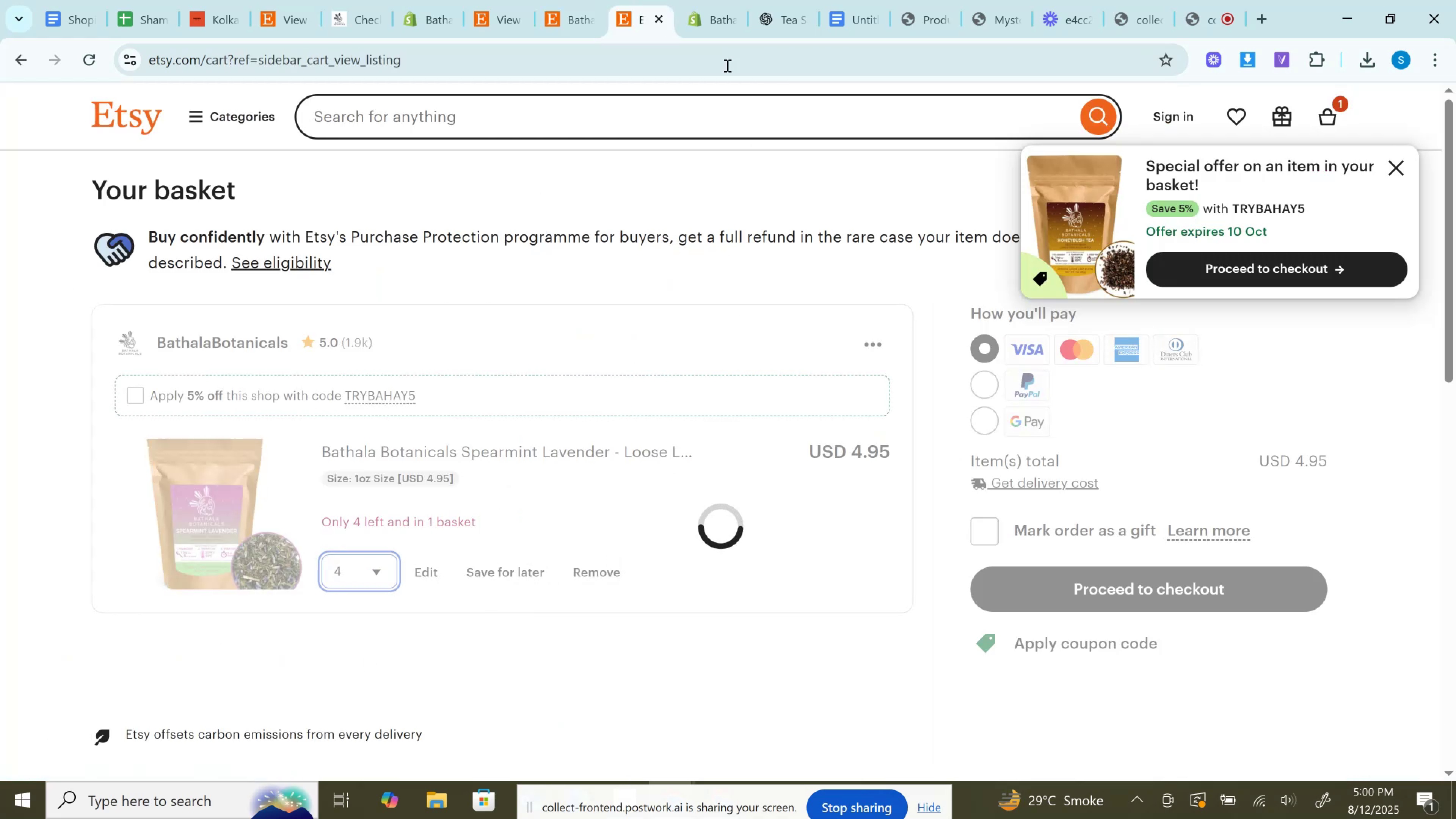 
left_click([701, 0])
 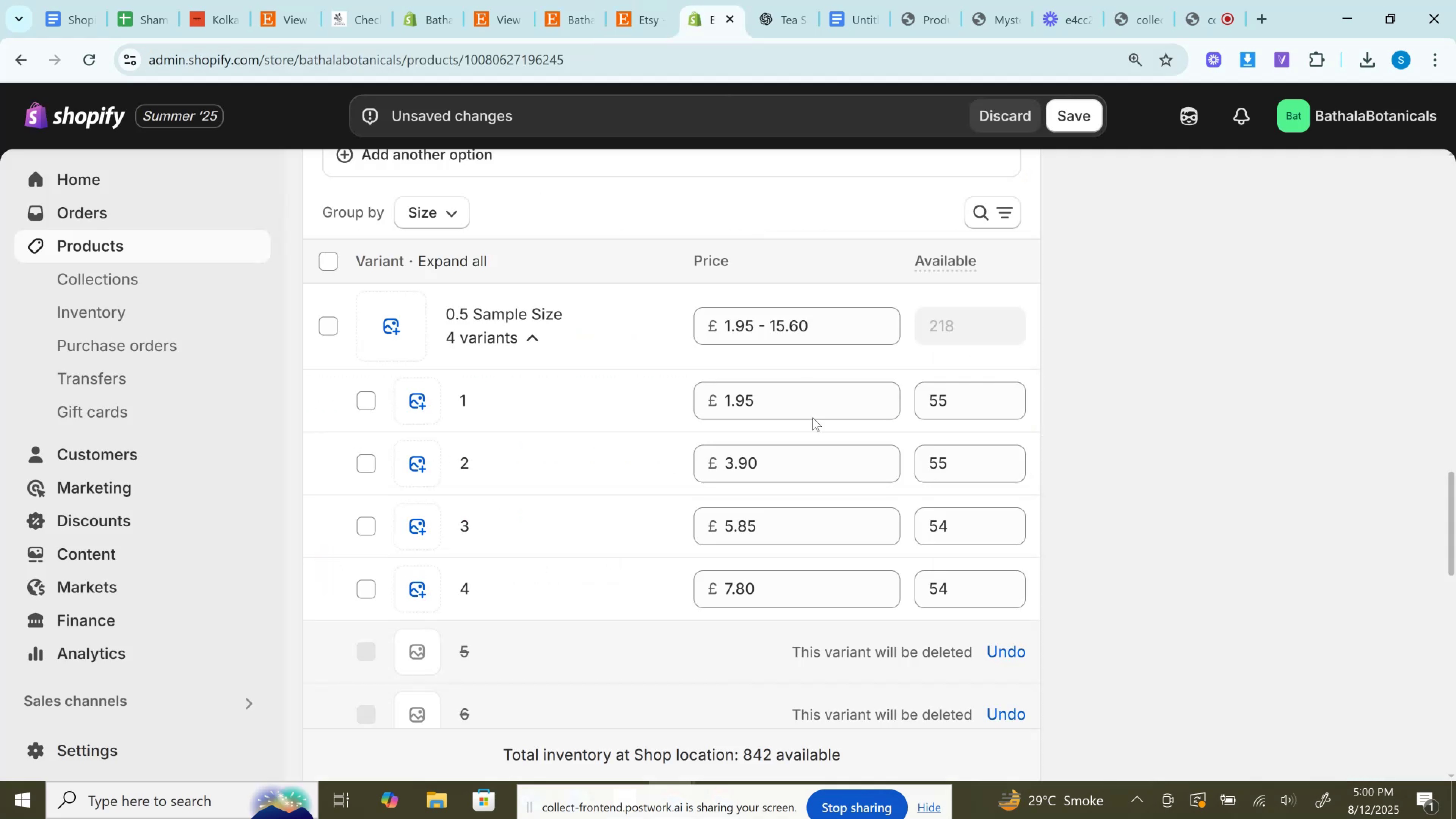 
scroll: coordinate [521, 484], scroll_direction: down, amount: 4.0
 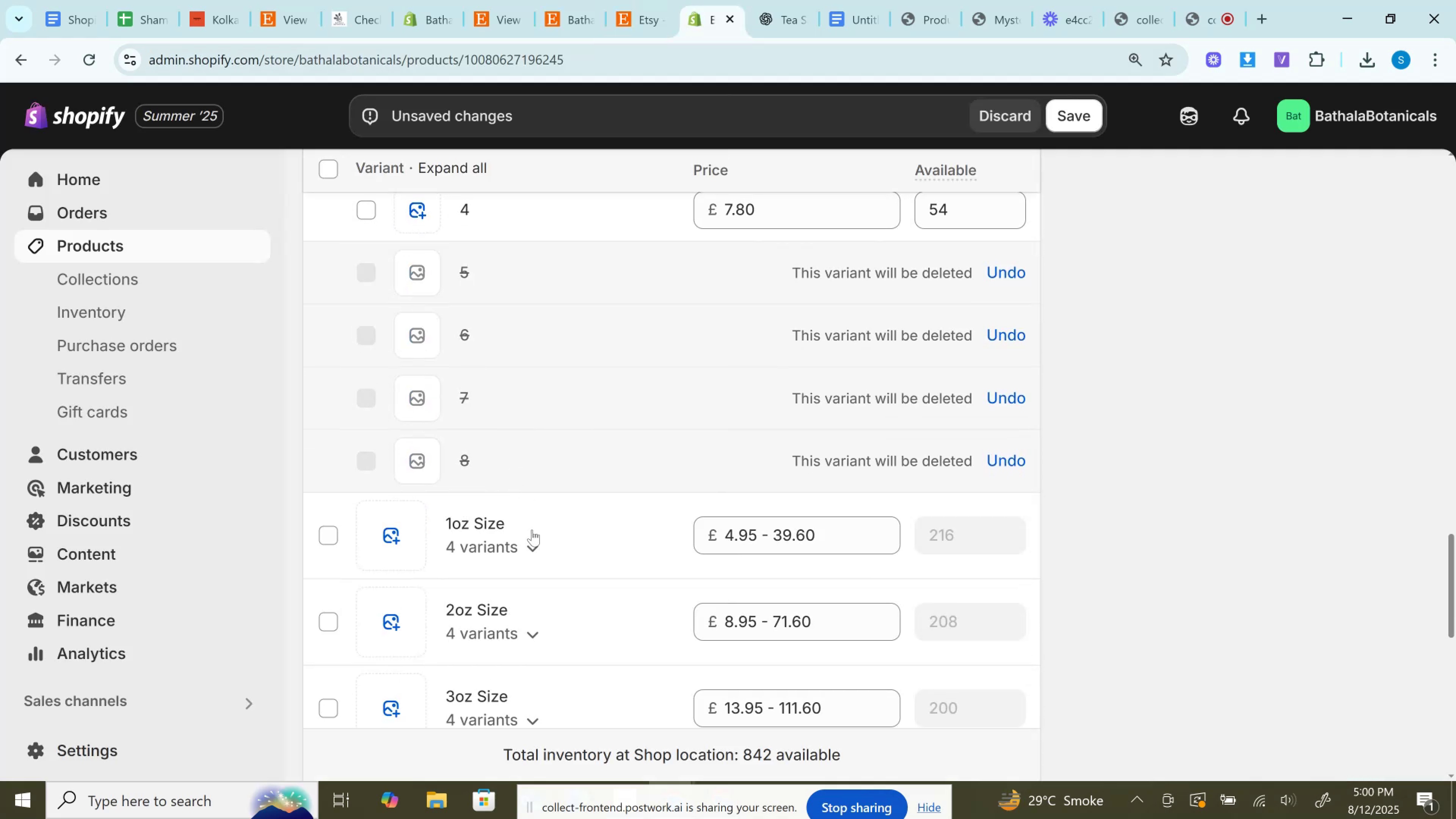 
left_click([532, 540])
 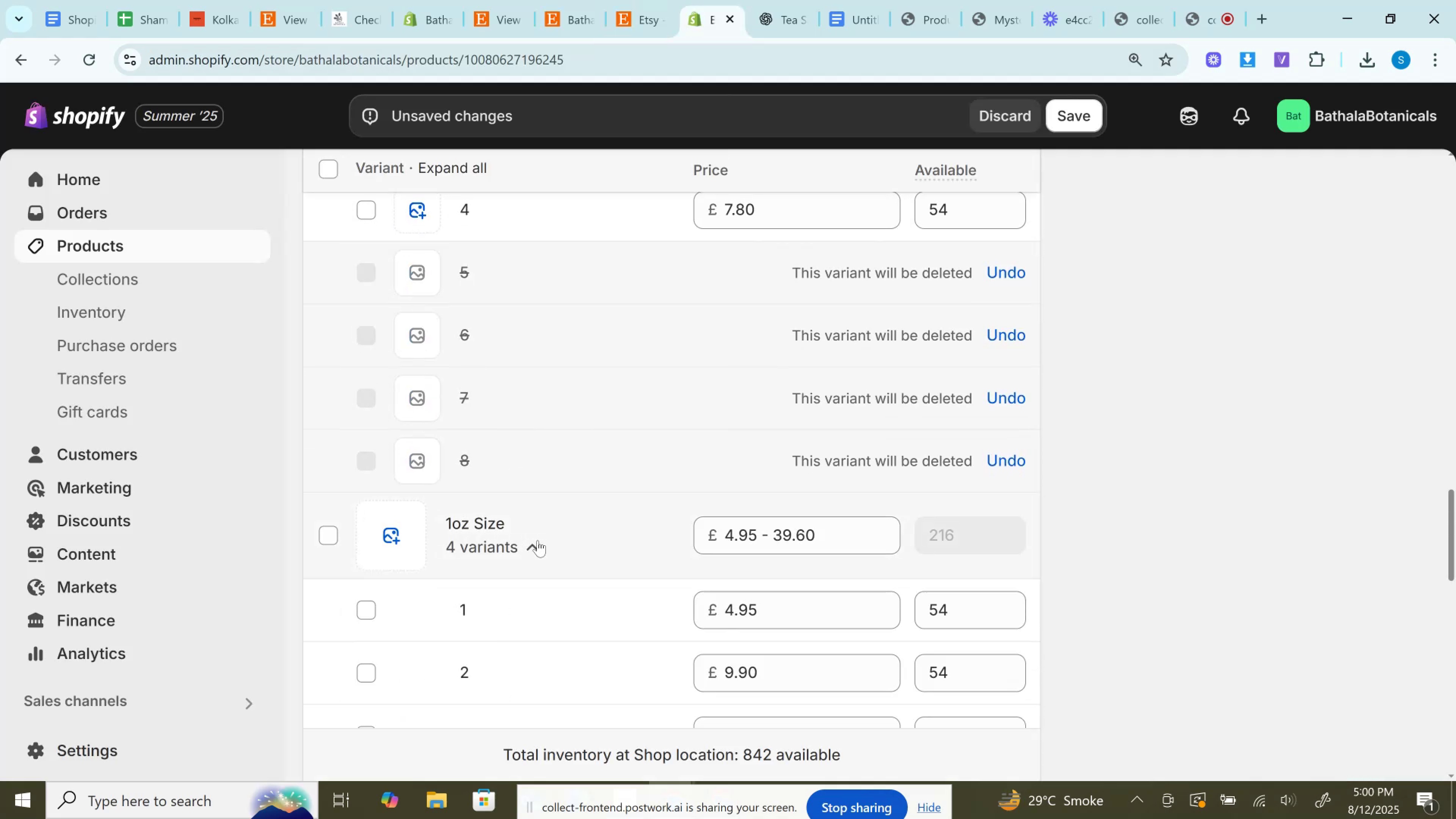 
scroll: coordinate [538, 540], scroll_direction: down, amount: 2.0
 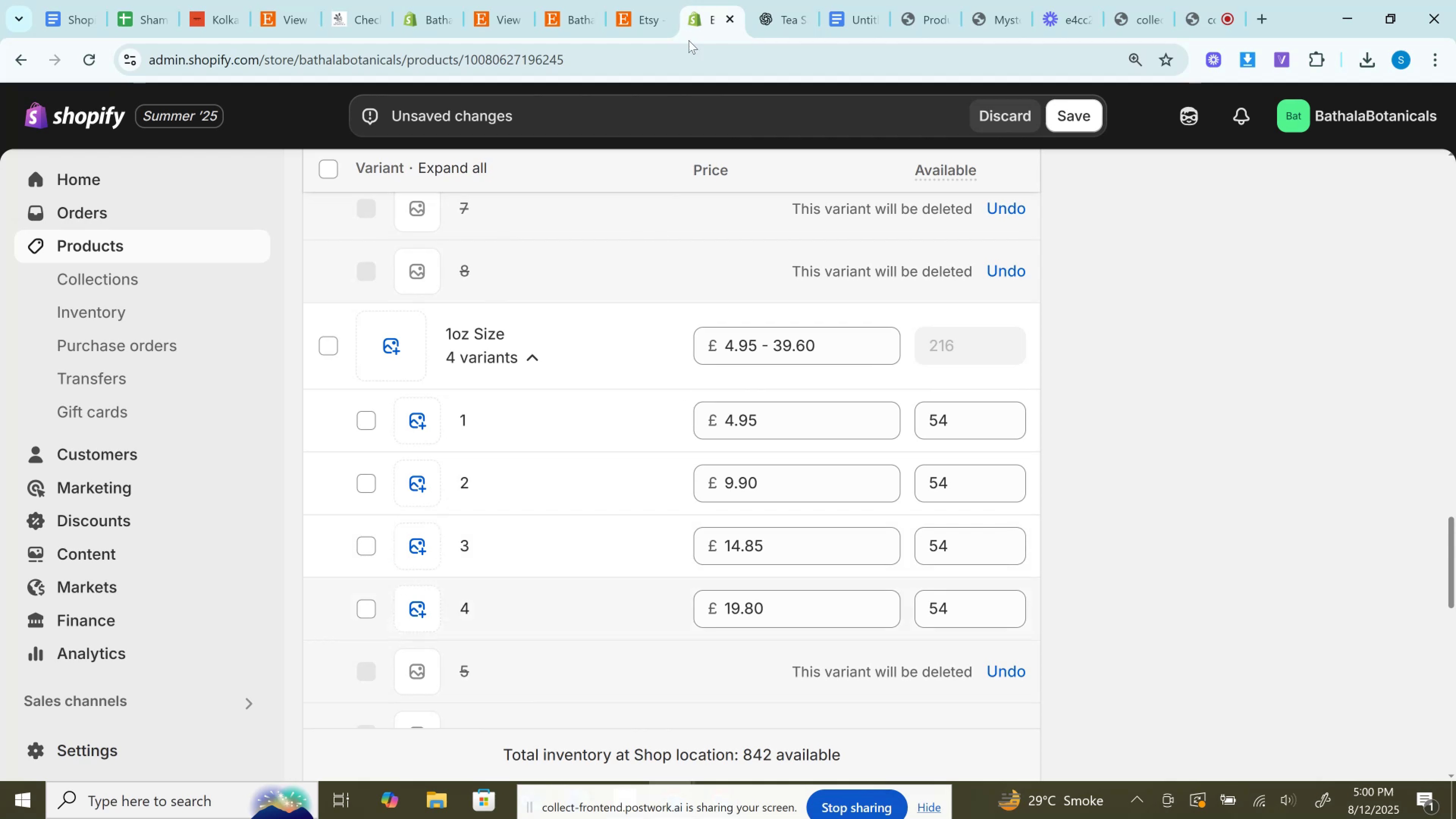 
left_click([633, 0])
 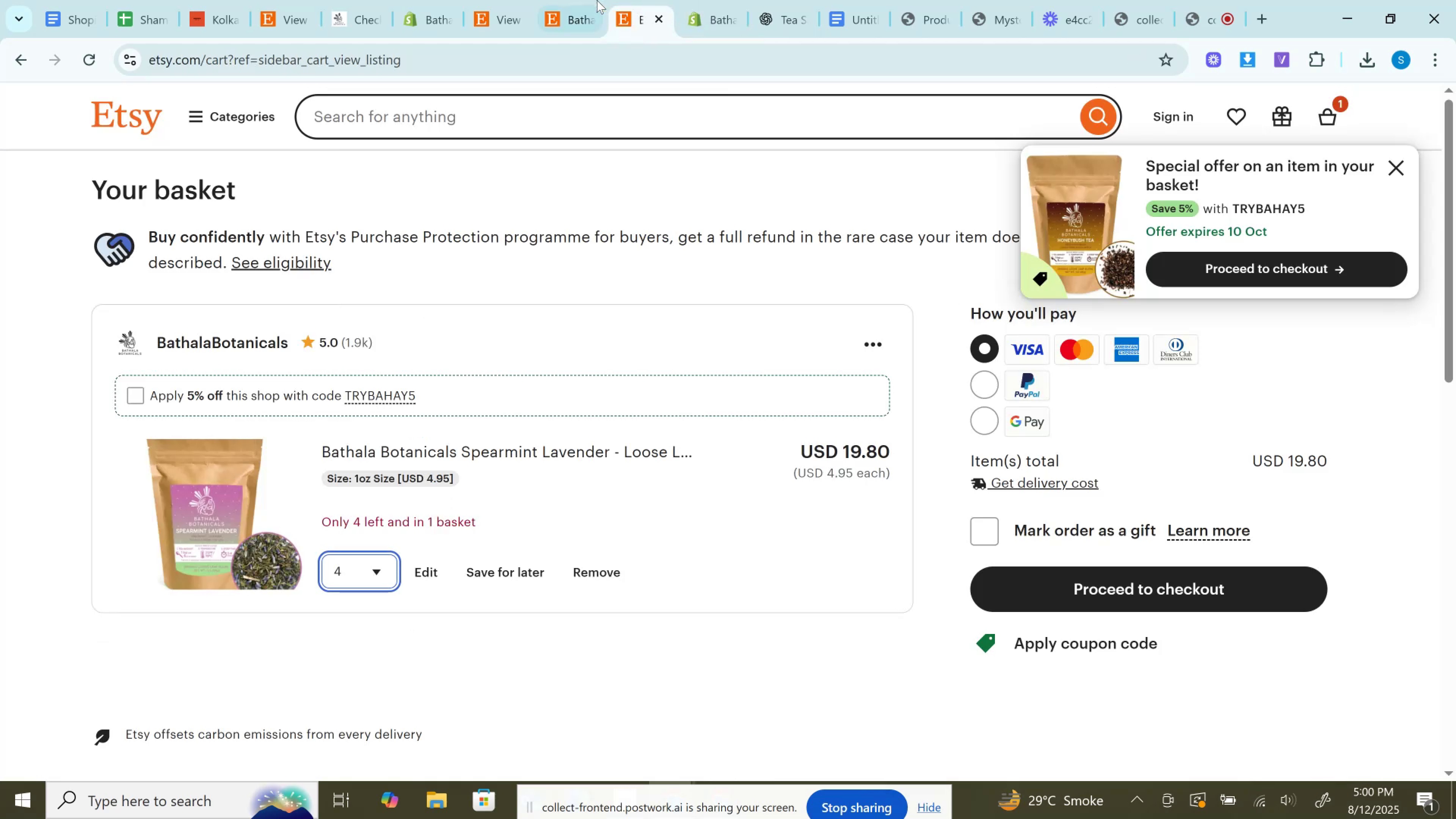 
left_click([596, 0])
 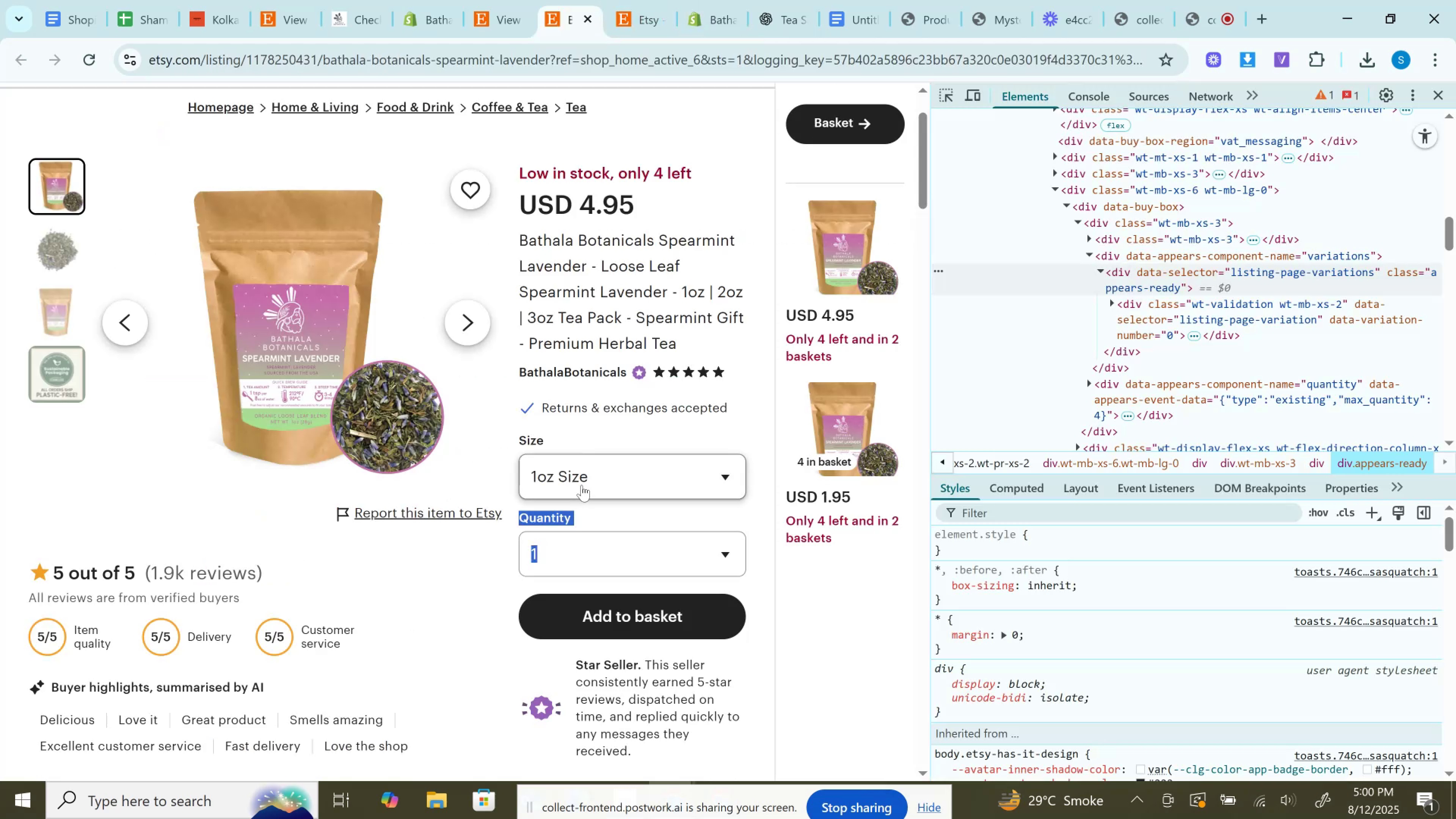 
left_click([581, 483])
 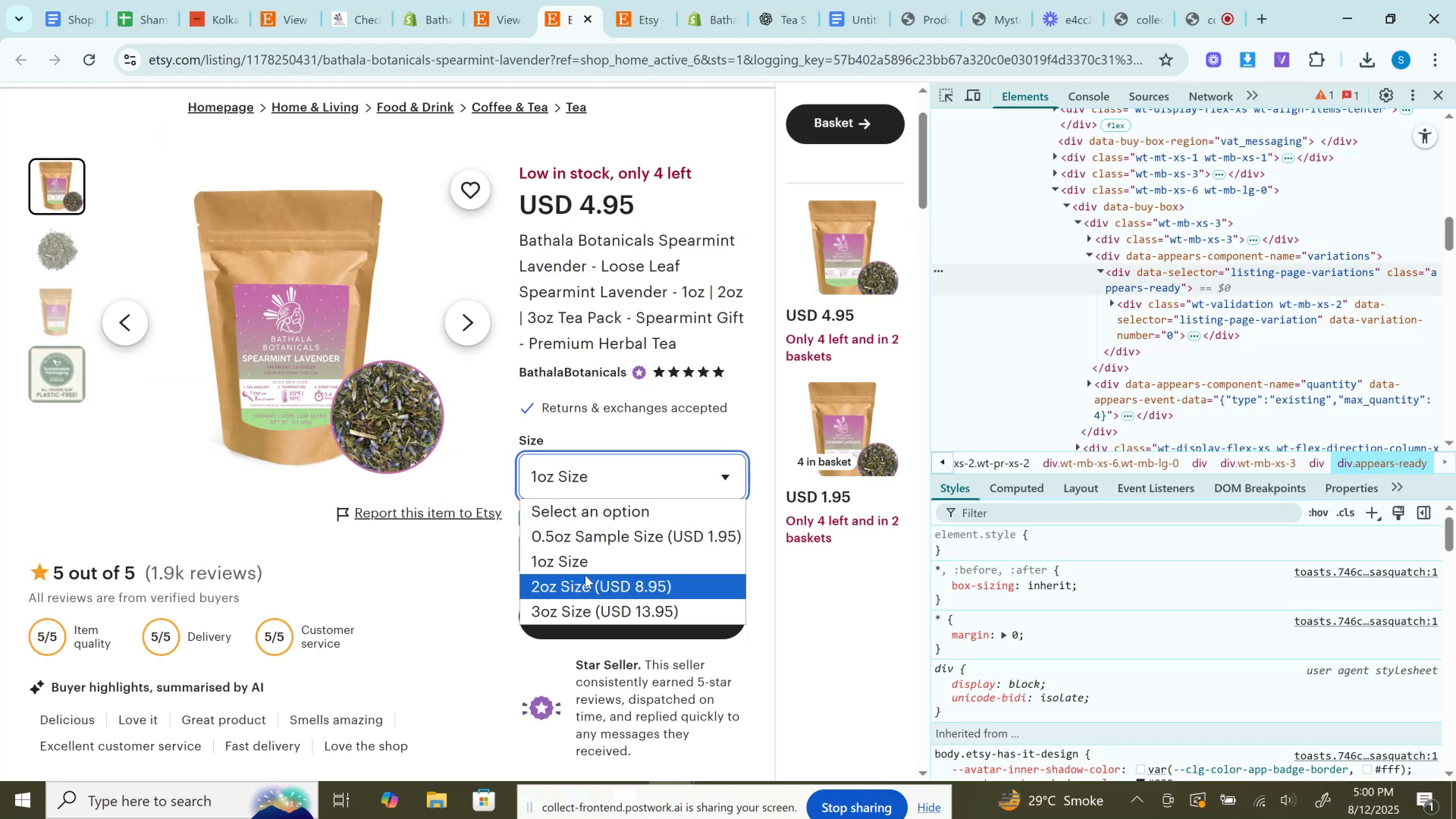 
left_click([585, 575])
 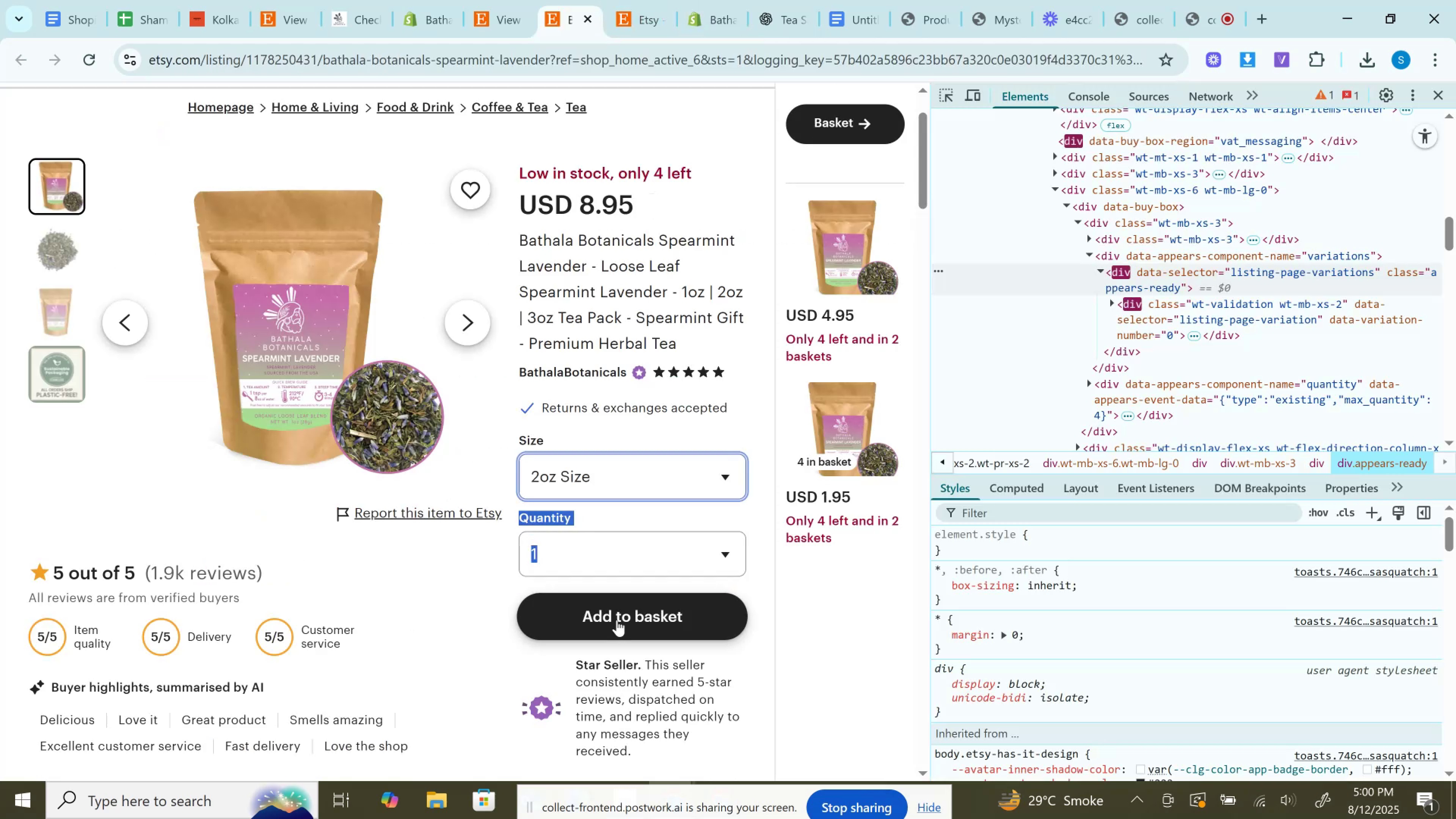 
left_click([617, 620])
 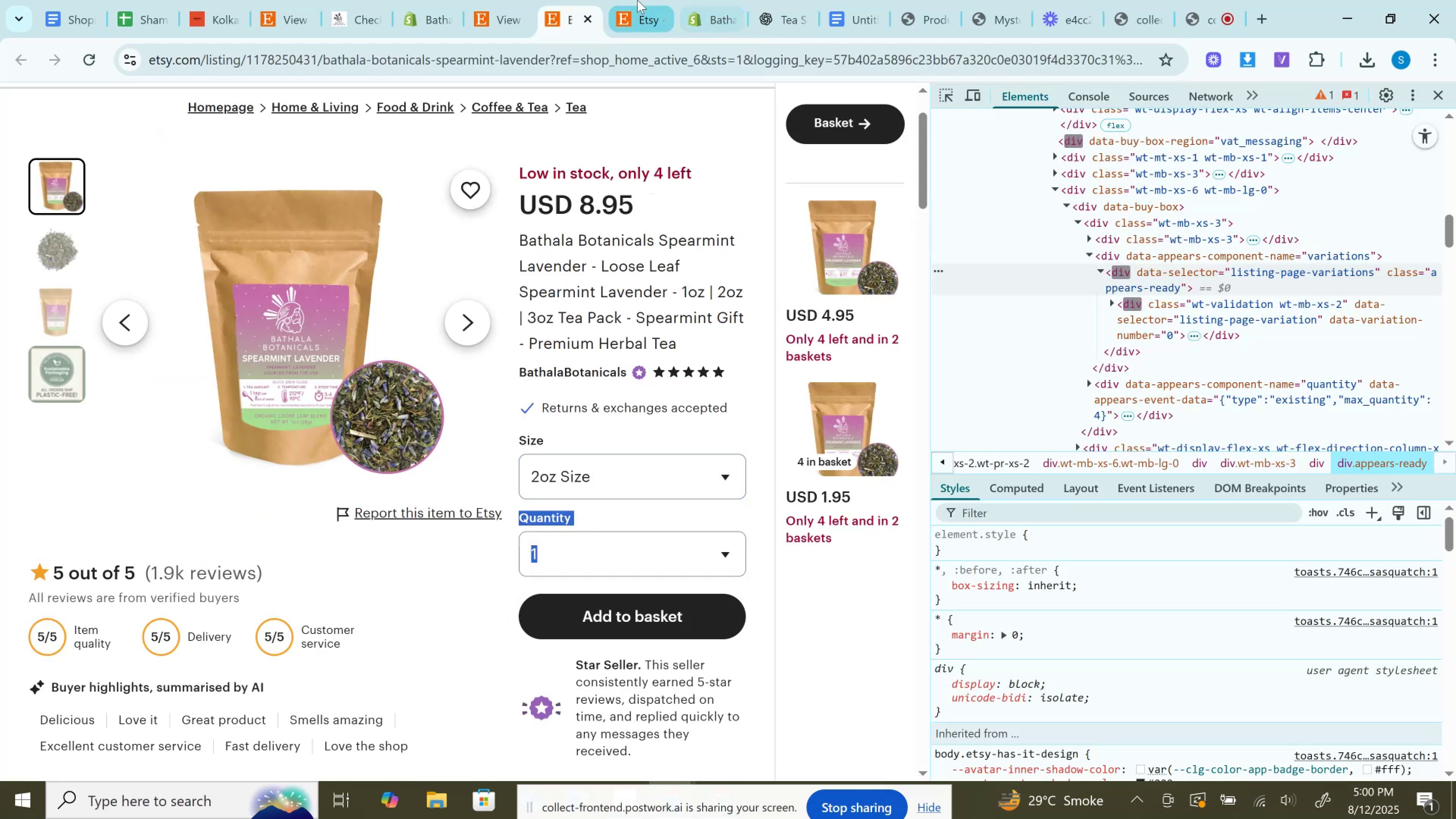 
left_click([637, 0])
 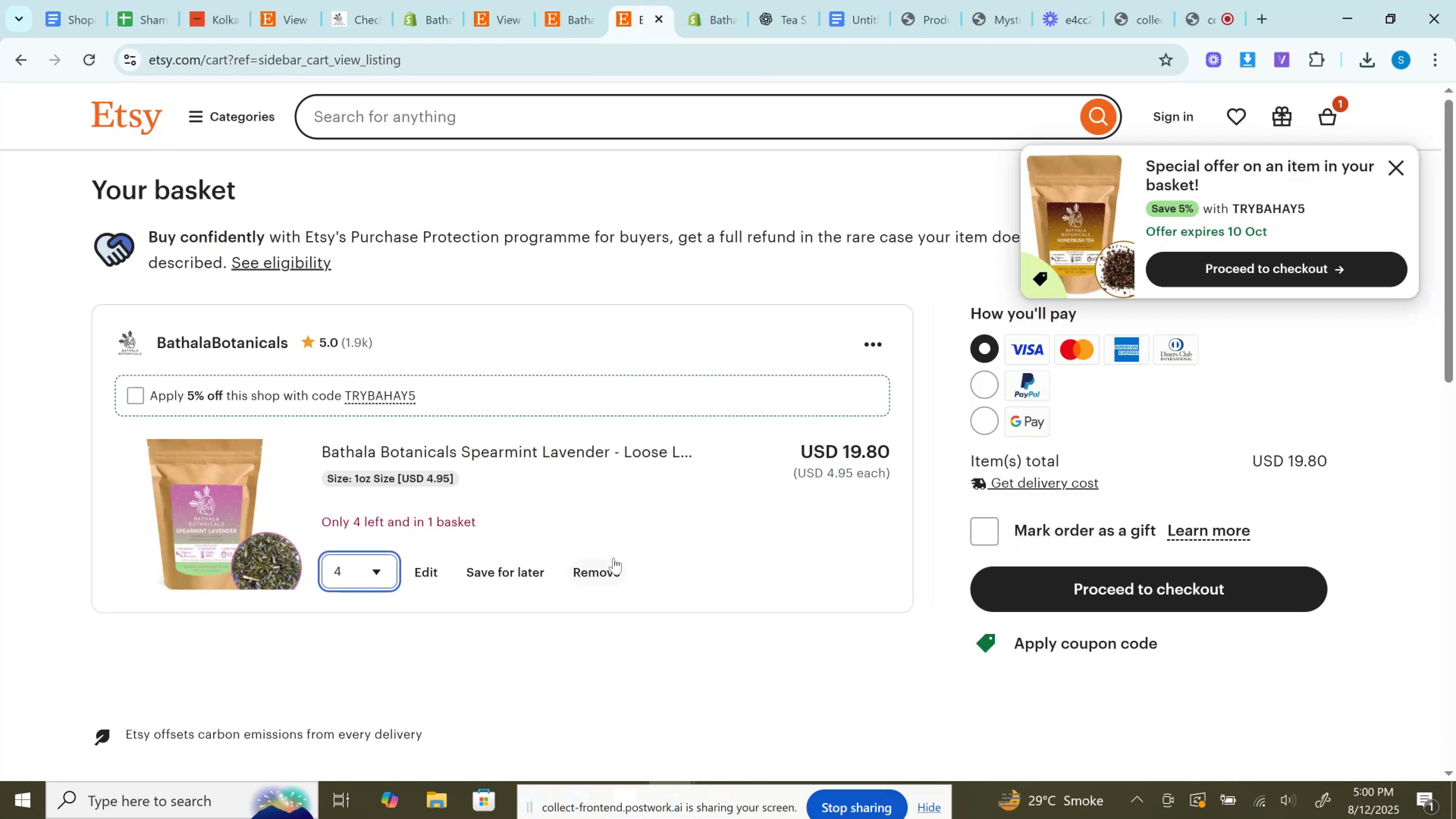 
left_click([613, 558])
 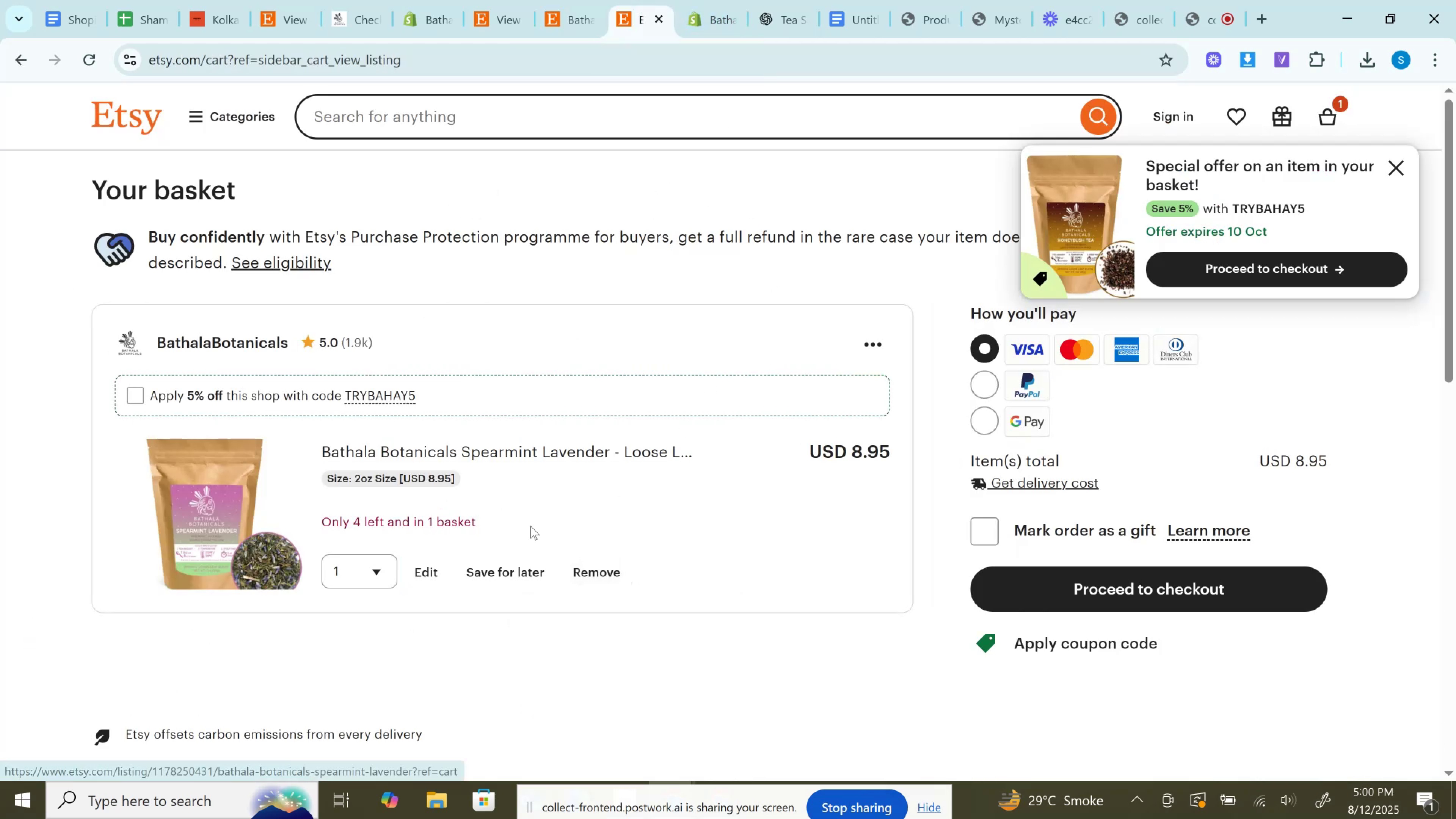 
left_click([352, 564])
 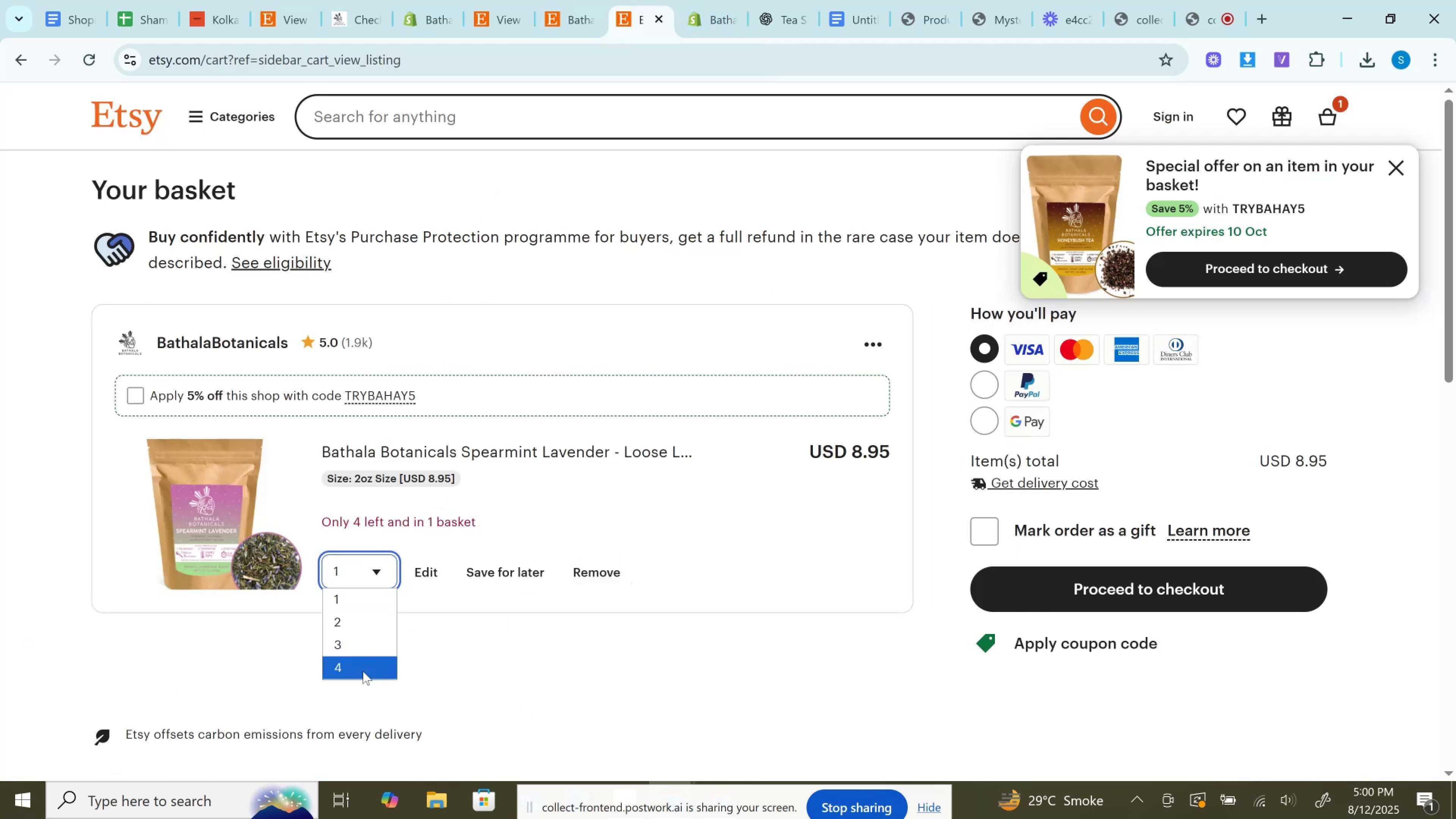 
left_click([363, 667])
 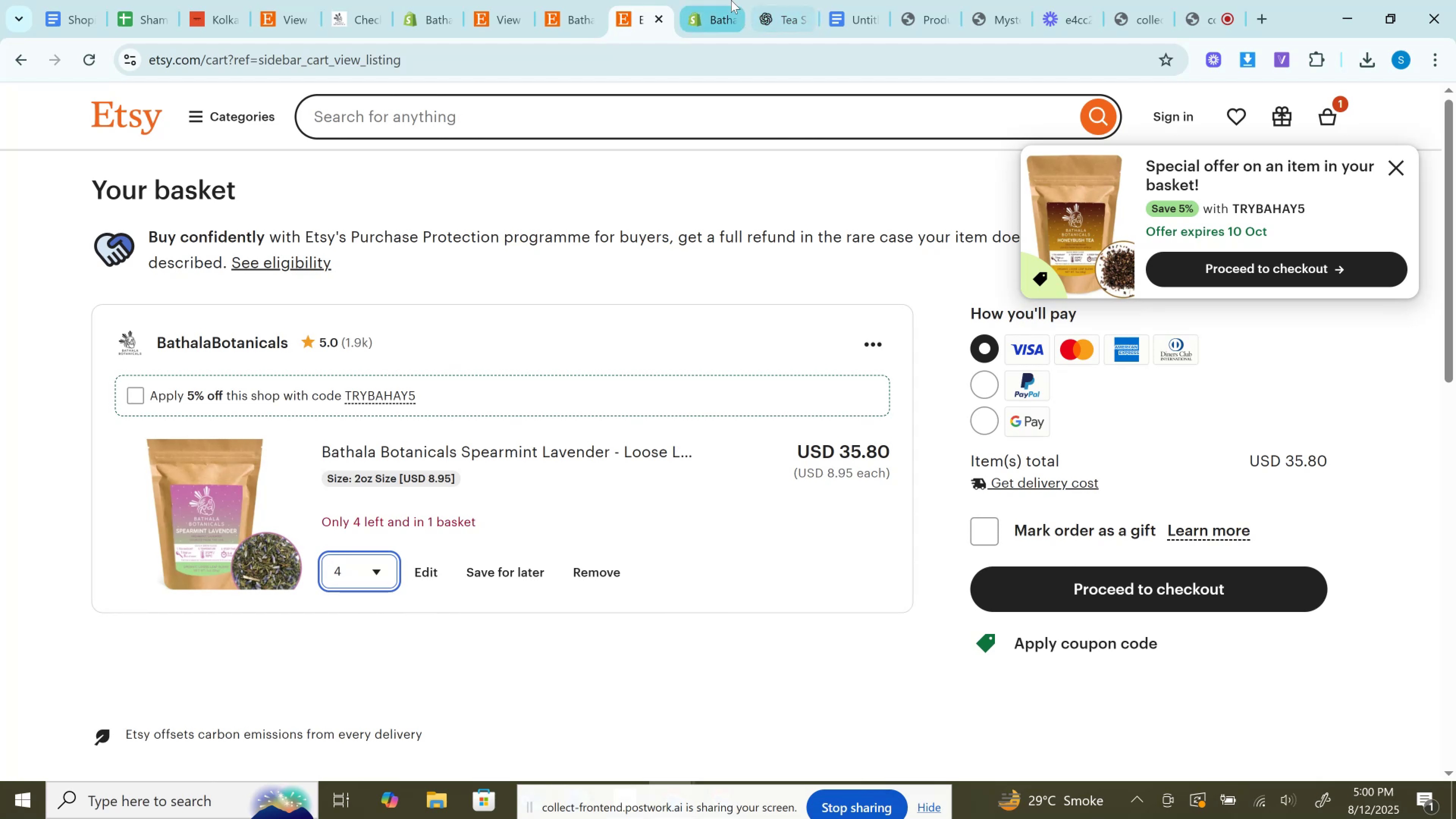 
scroll: coordinate [594, 527], scroll_direction: down, amount: 4.0
 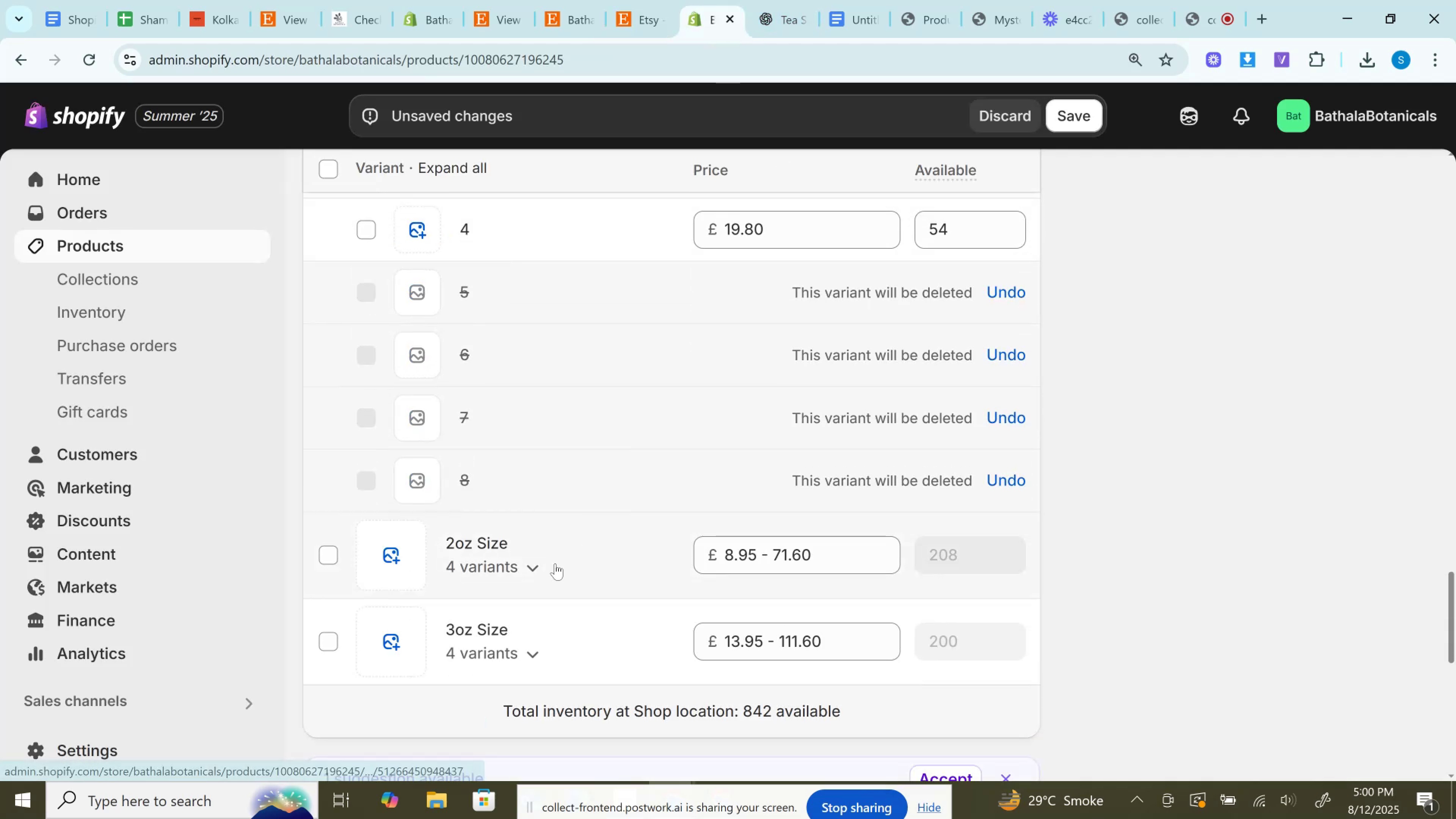 
left_click([550, 563])
 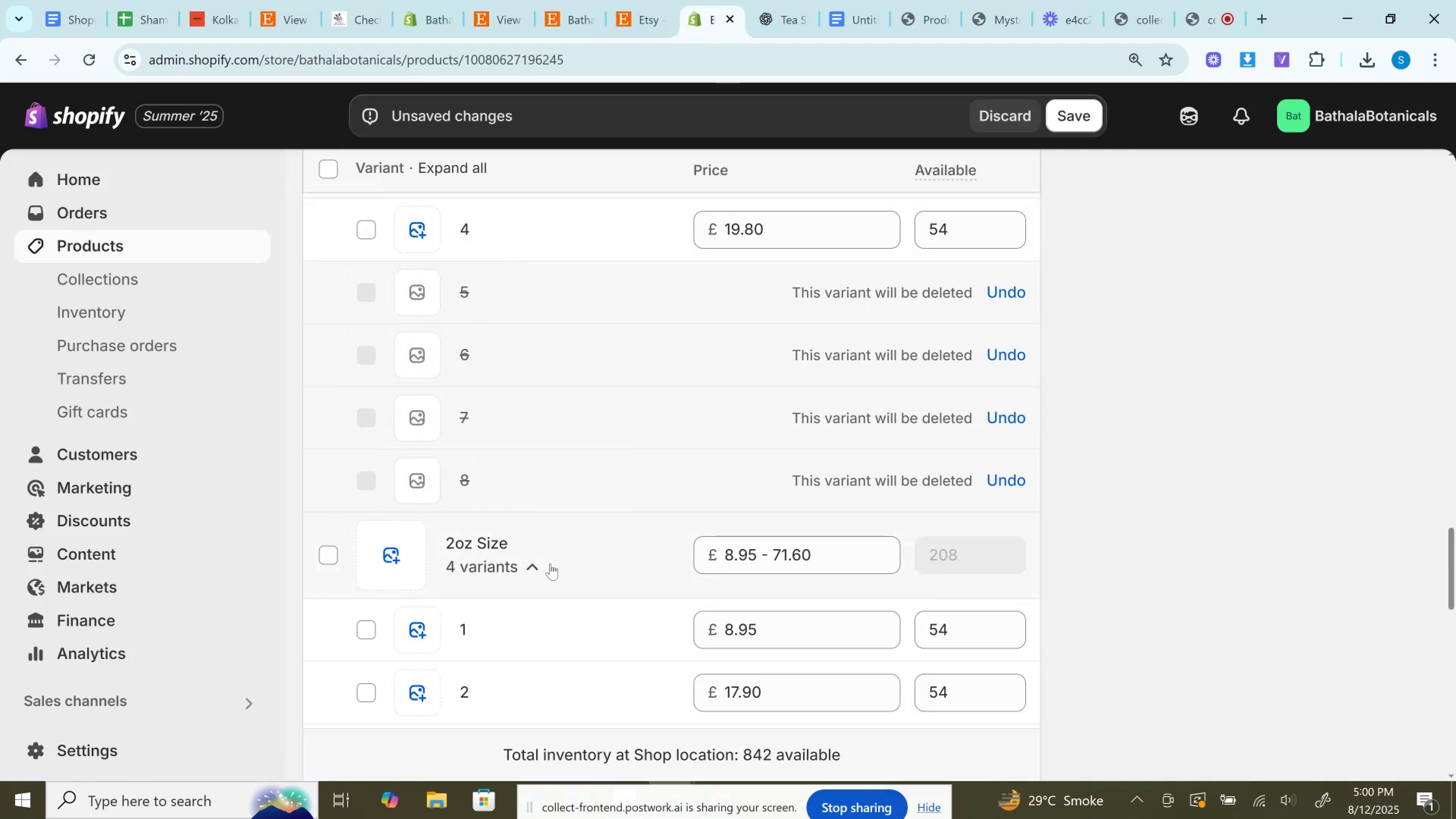 
scroll: coordinate [550, 563], scroll_direction: down, amount: 2.0
 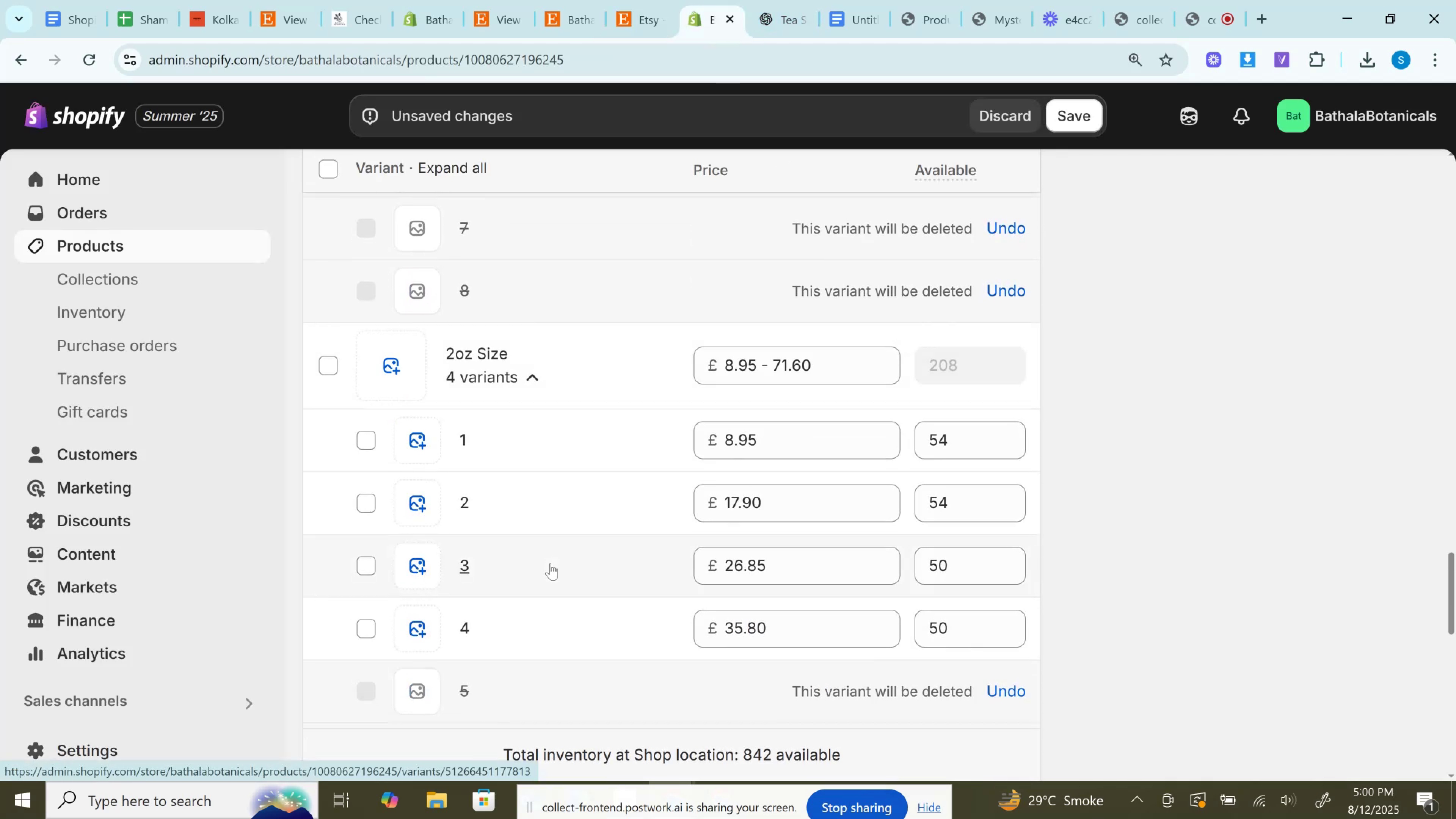 
left_click([822, 576])
 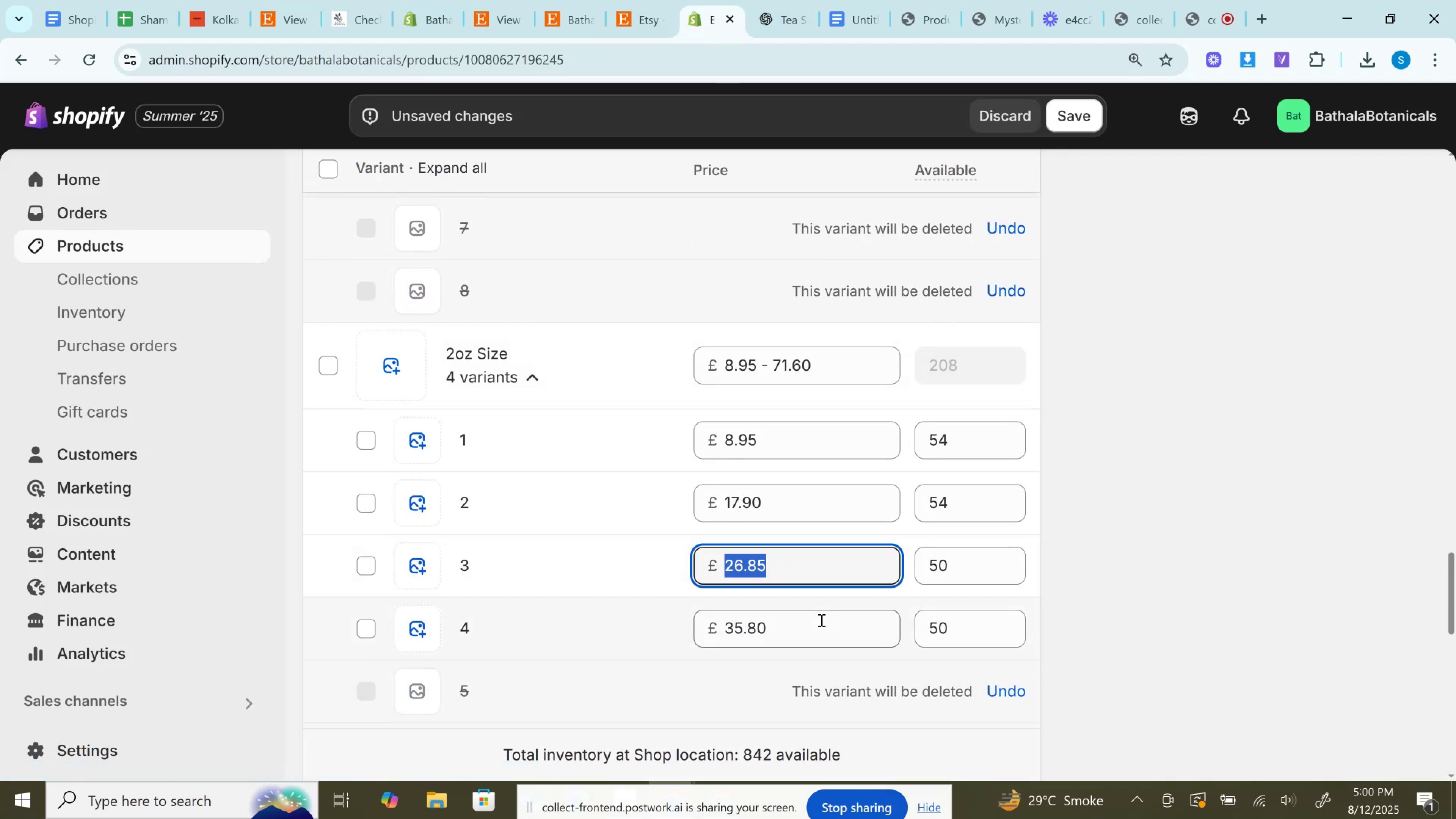 
left_click([821, 620])
 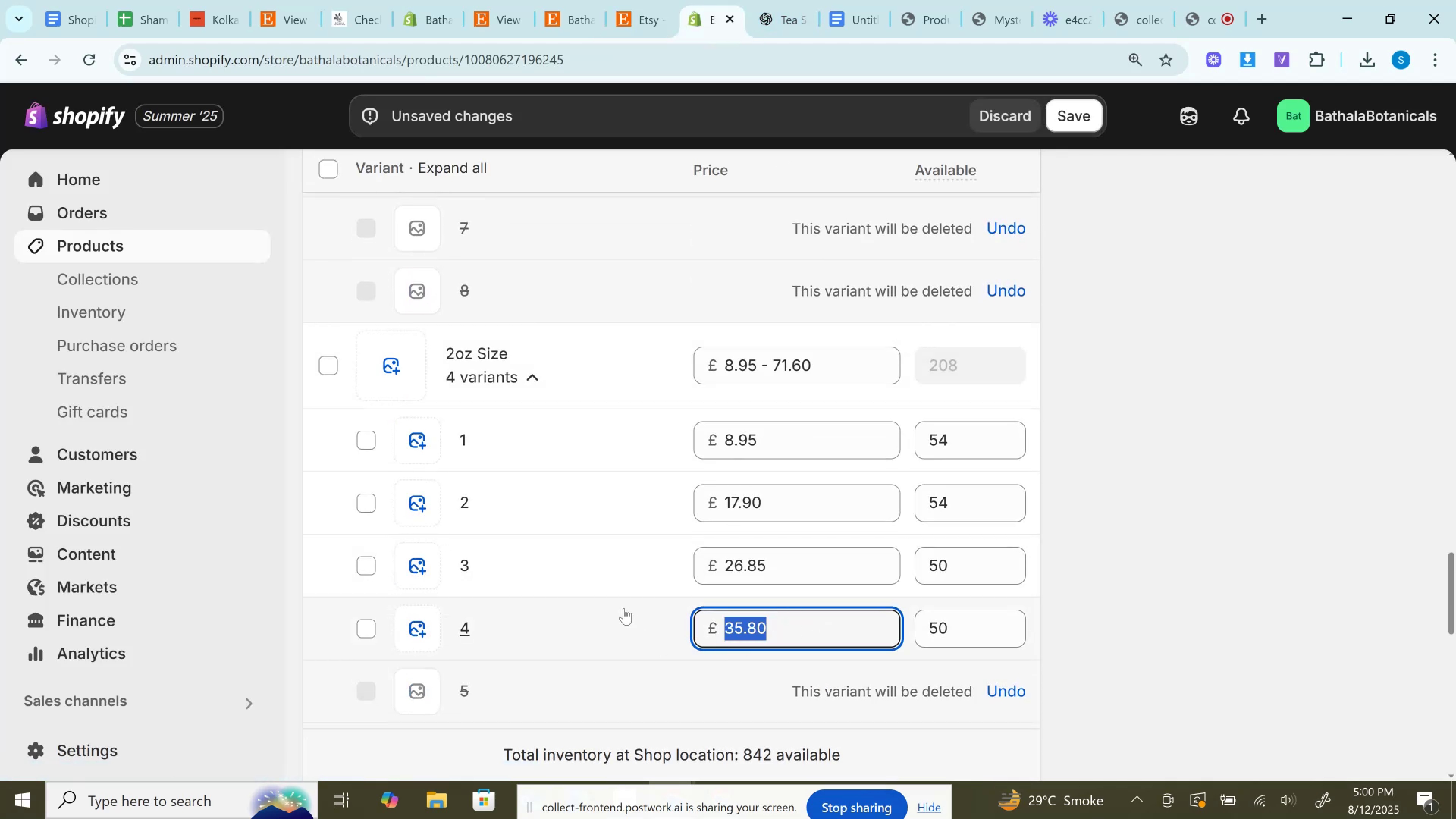 
scroll: coordinate [597, 597], scroll_direction: down, amount: 3.0
 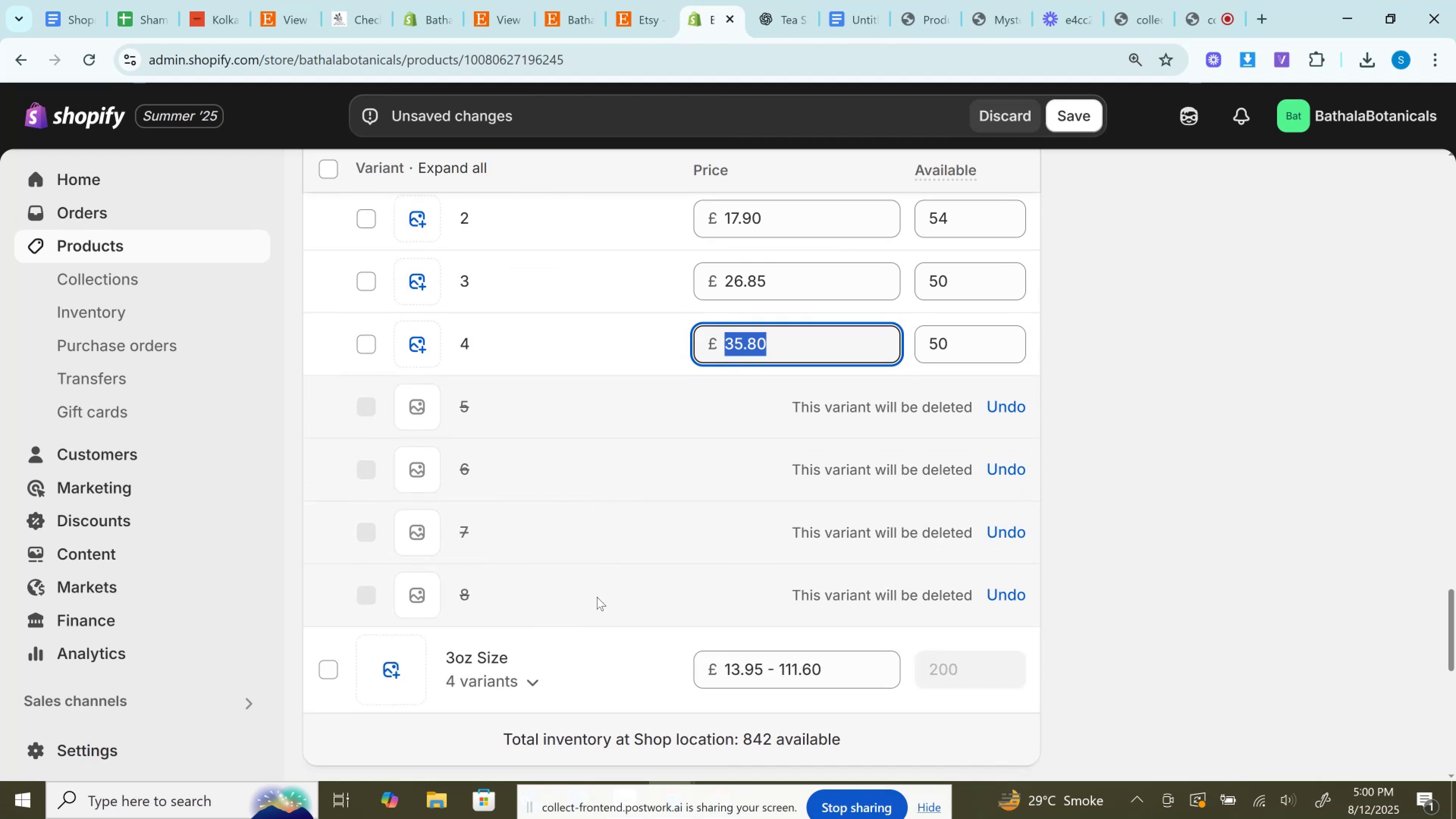 
scroll: coordinate [597, 597], scroll_direction: up, amount: 2.0
 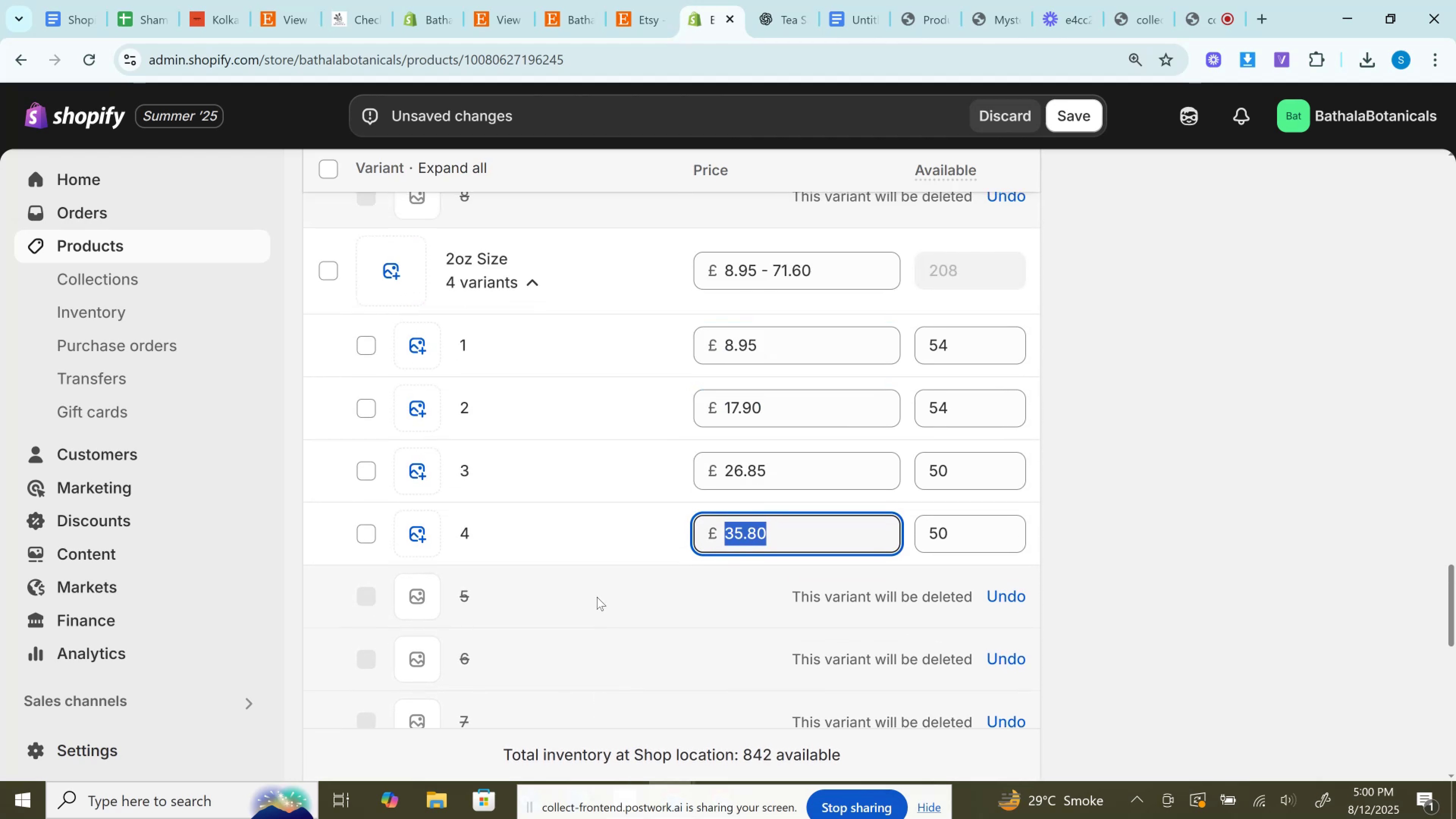 
scroll: coordinate [597, 597], scroll_direction: down, amount: 4.0
 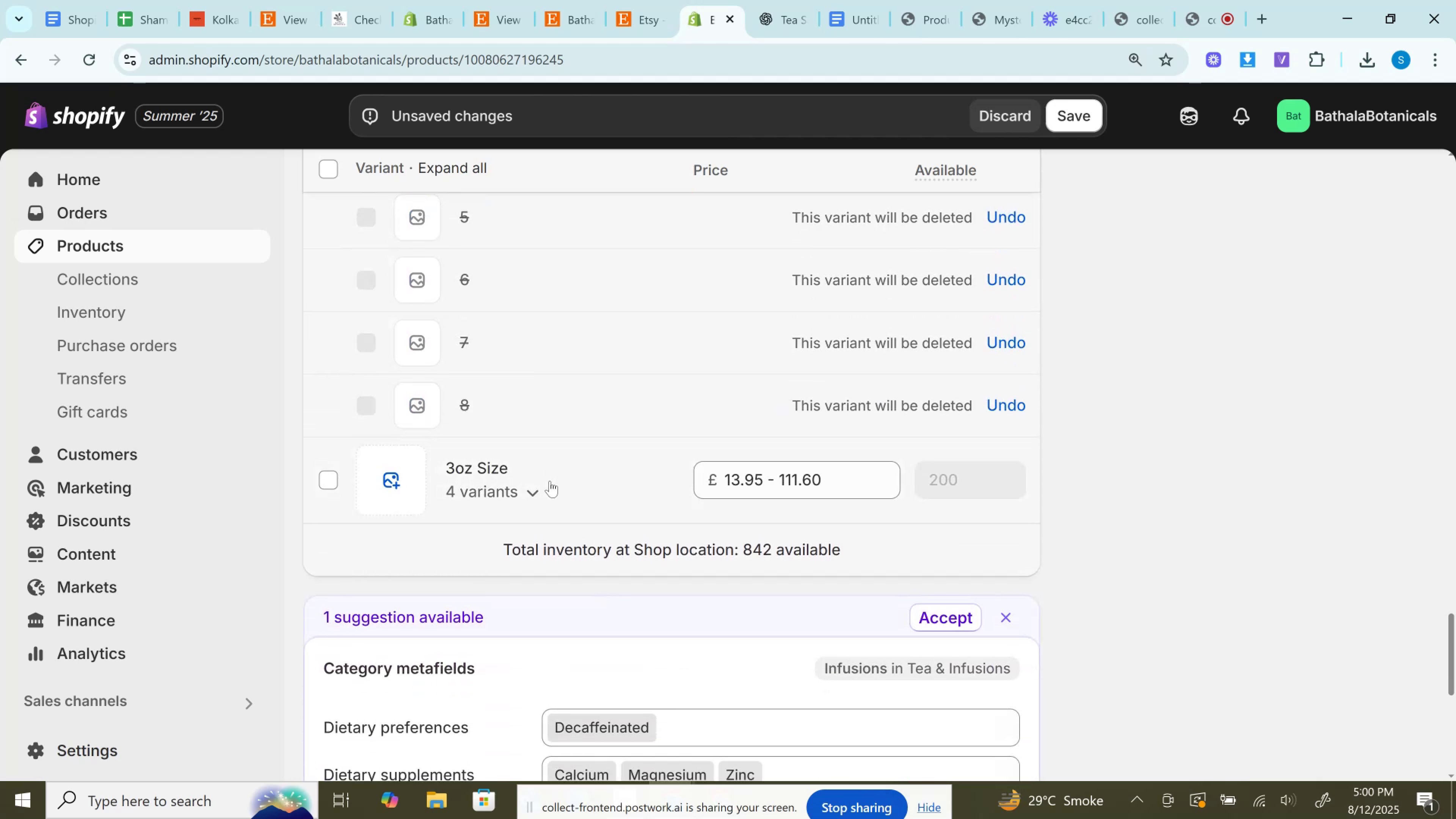 
left_click([538, 490])
 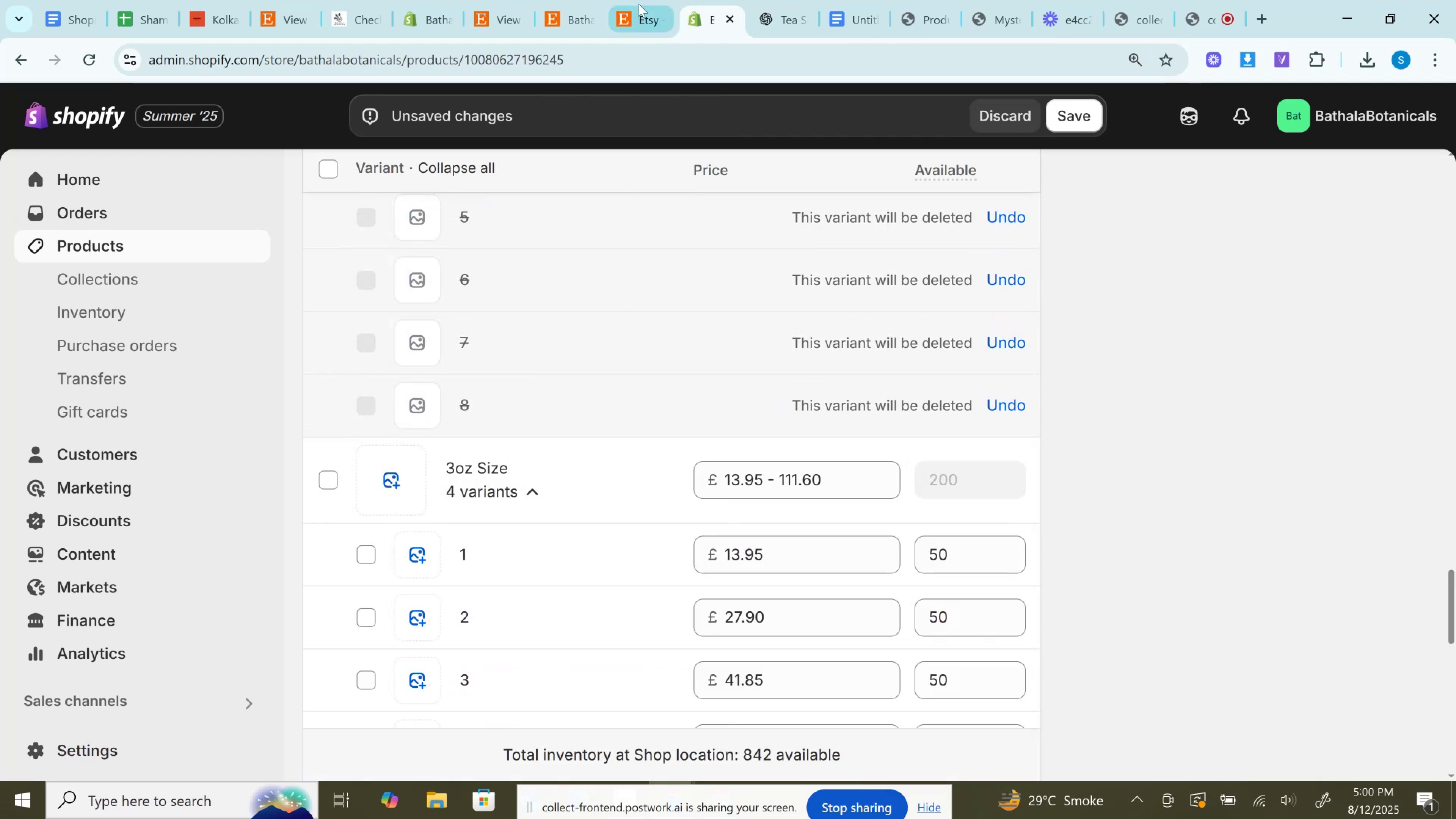 
left_click([639, 0])
 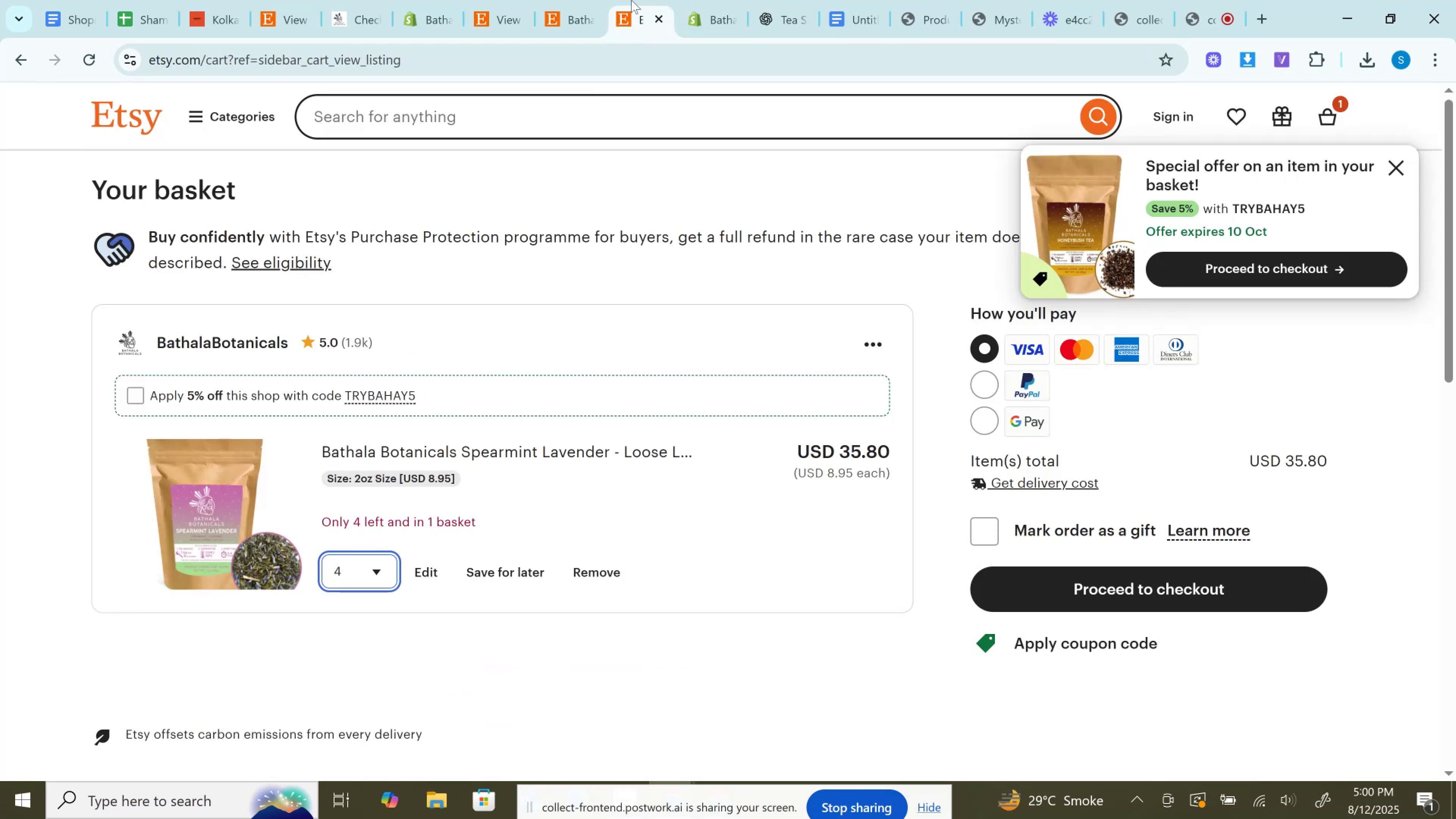 
left_click([590, 0])
 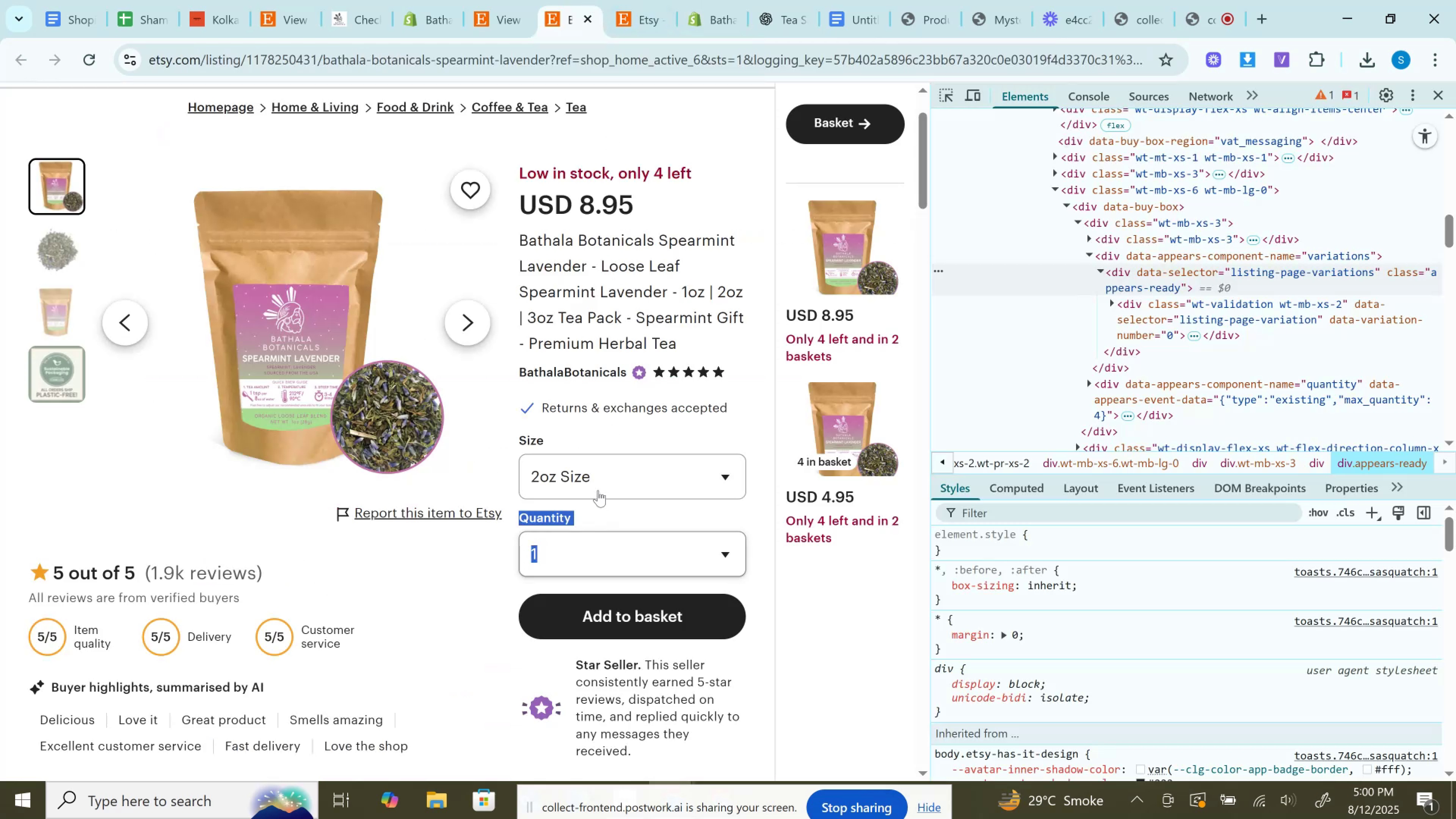 
left_click([598, 480])
 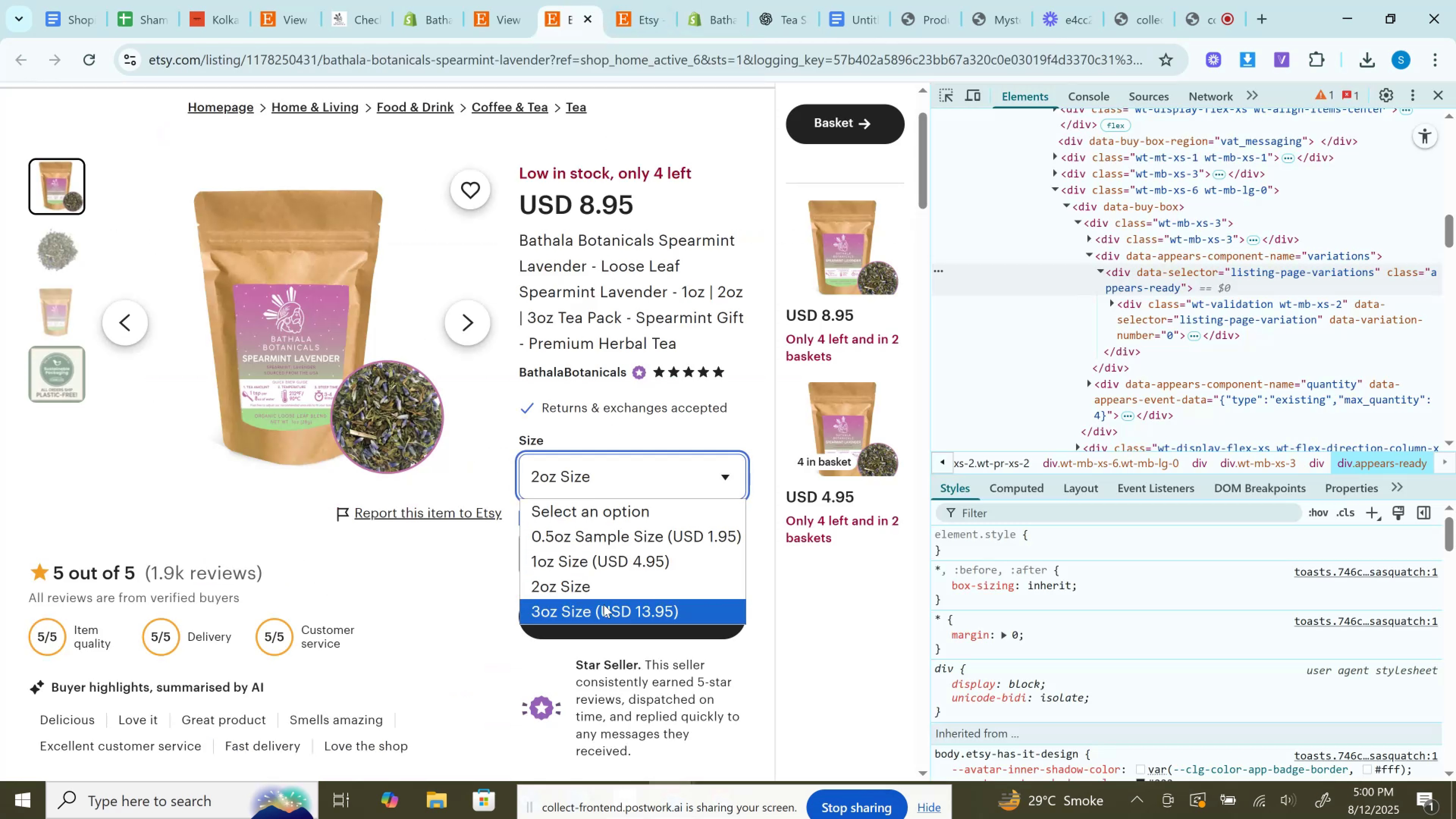 
left_click([604, 604])
 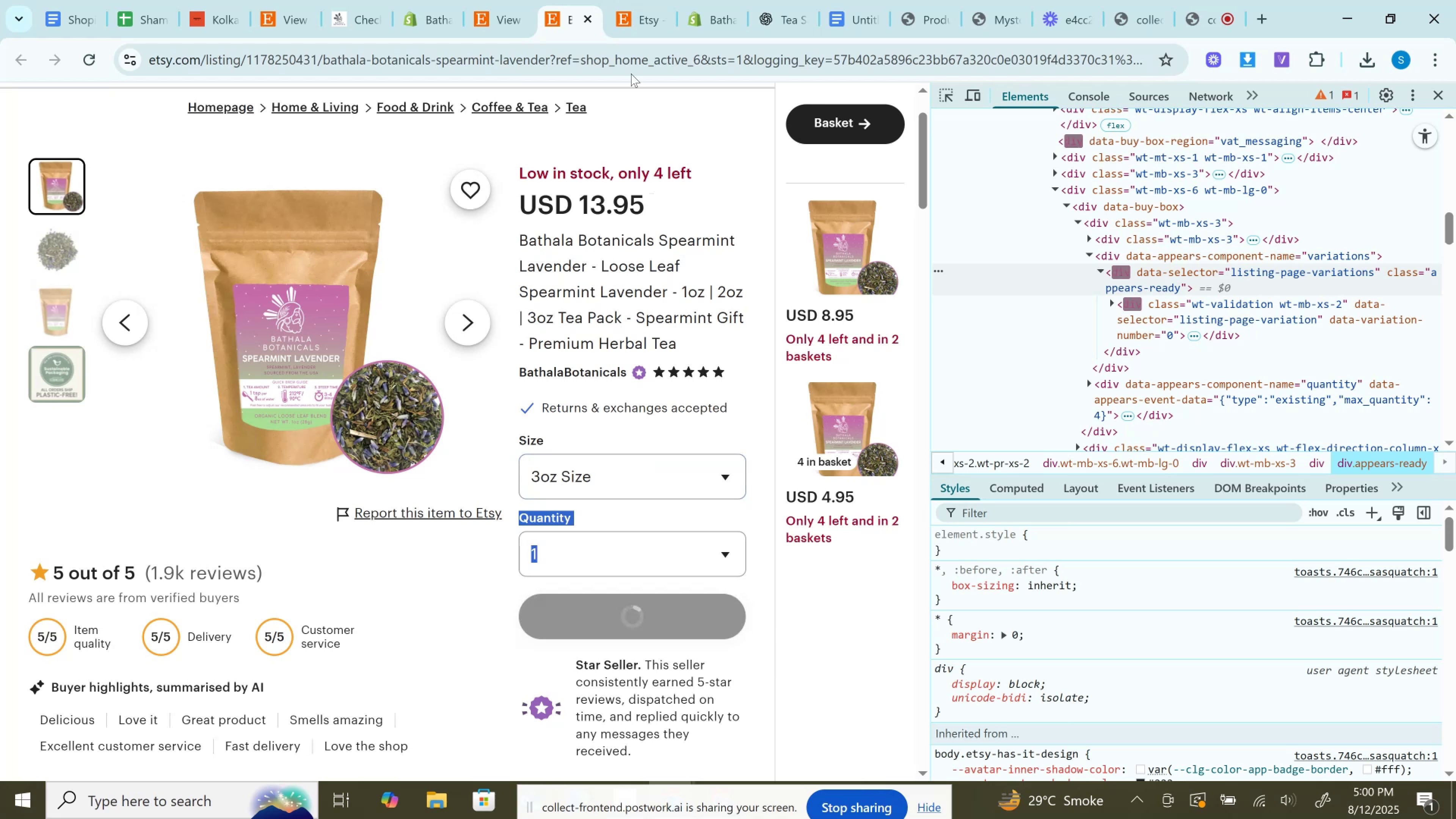 
left_click([636, 0])
 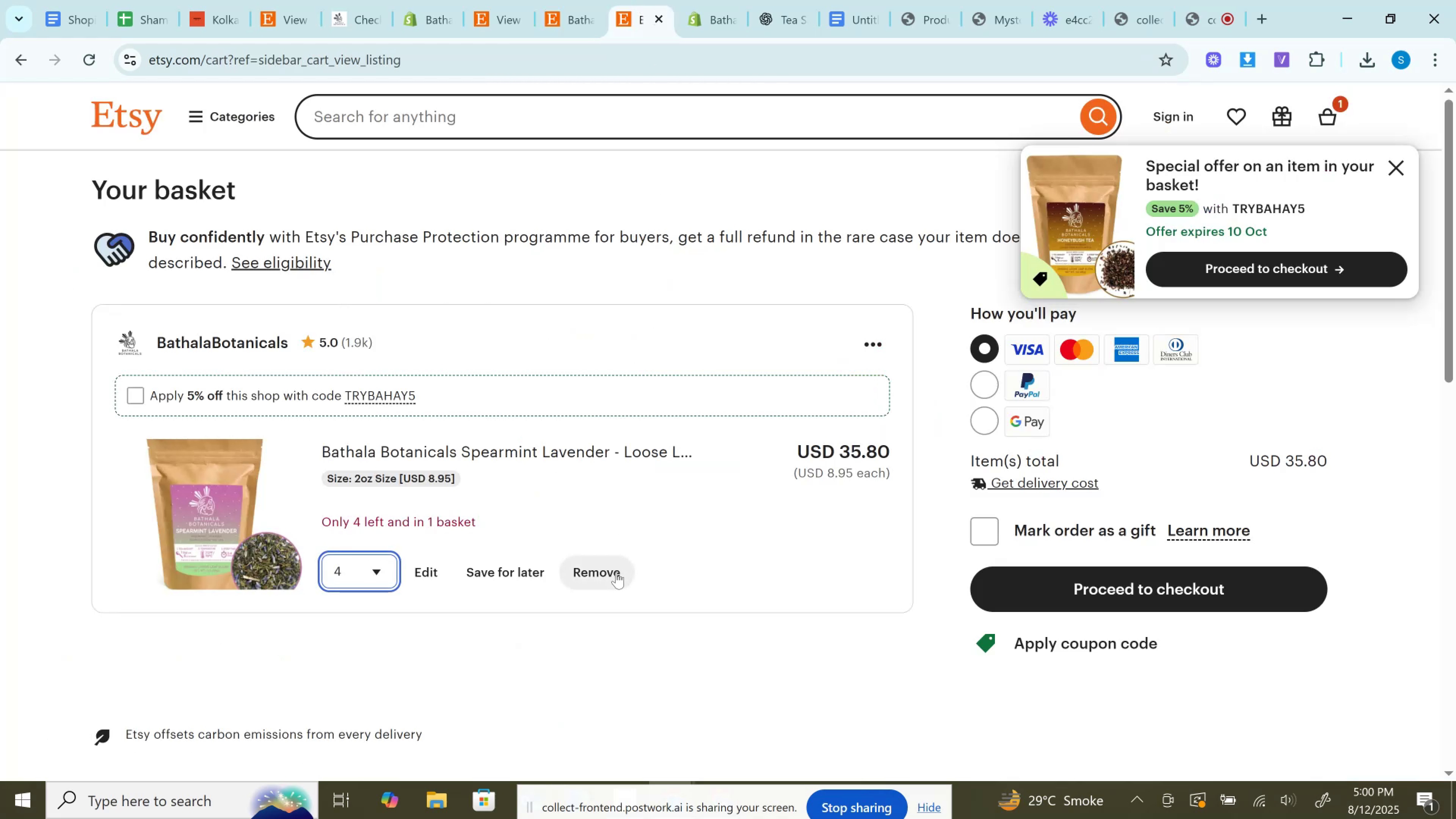 
left_click([615, 576])
 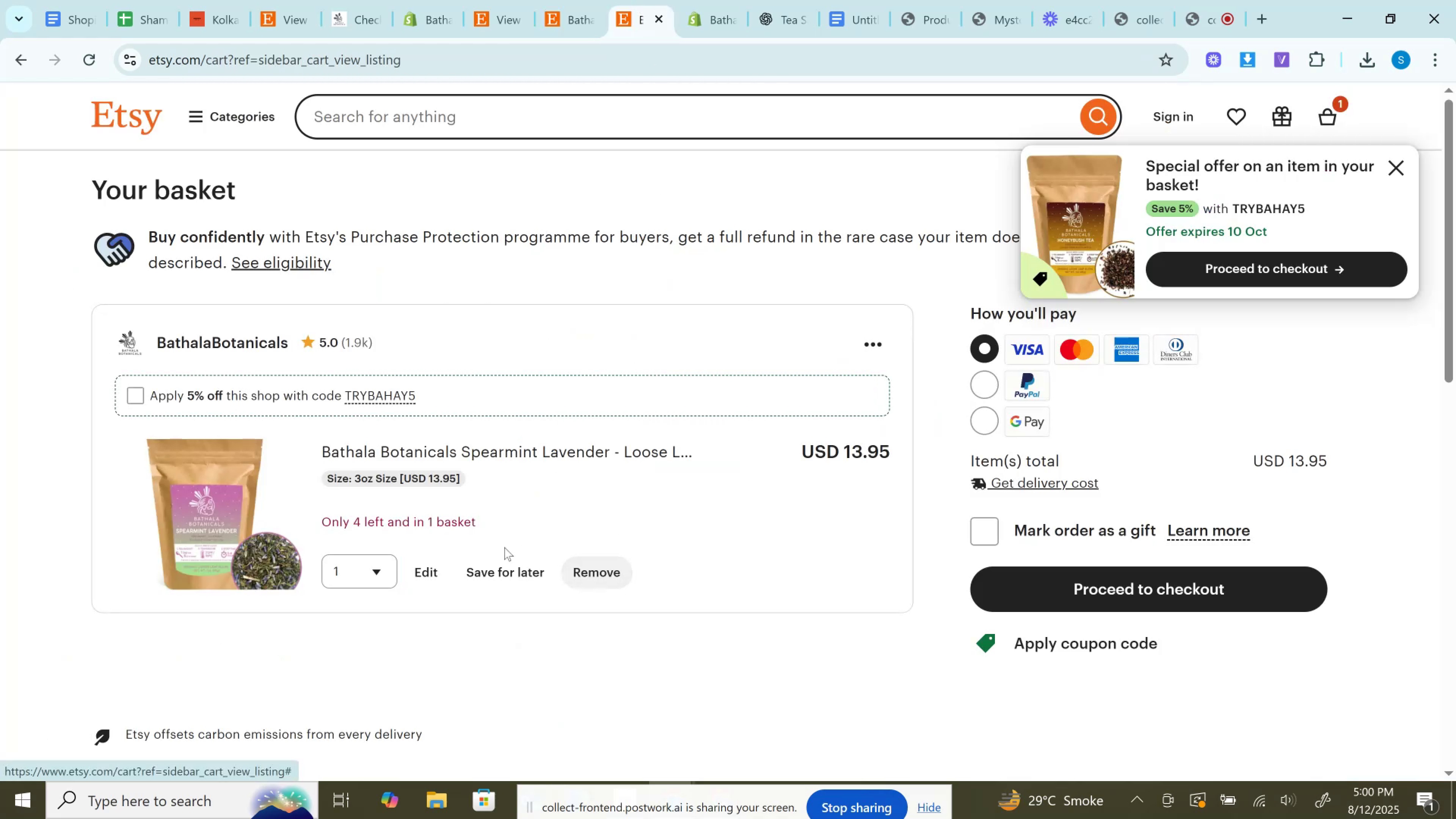 
left_click([372, 560])
 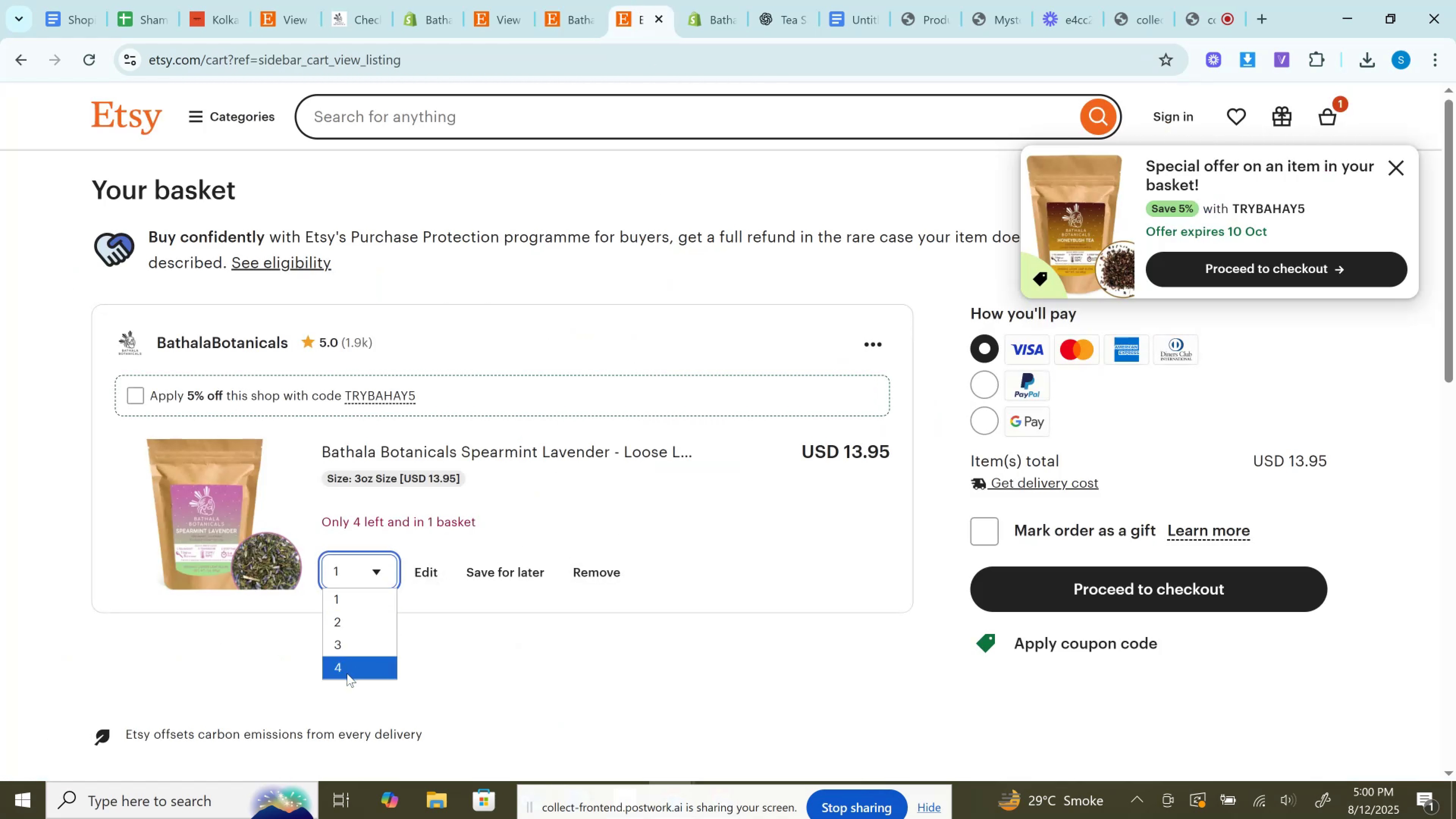 
left_click([347, 673])
 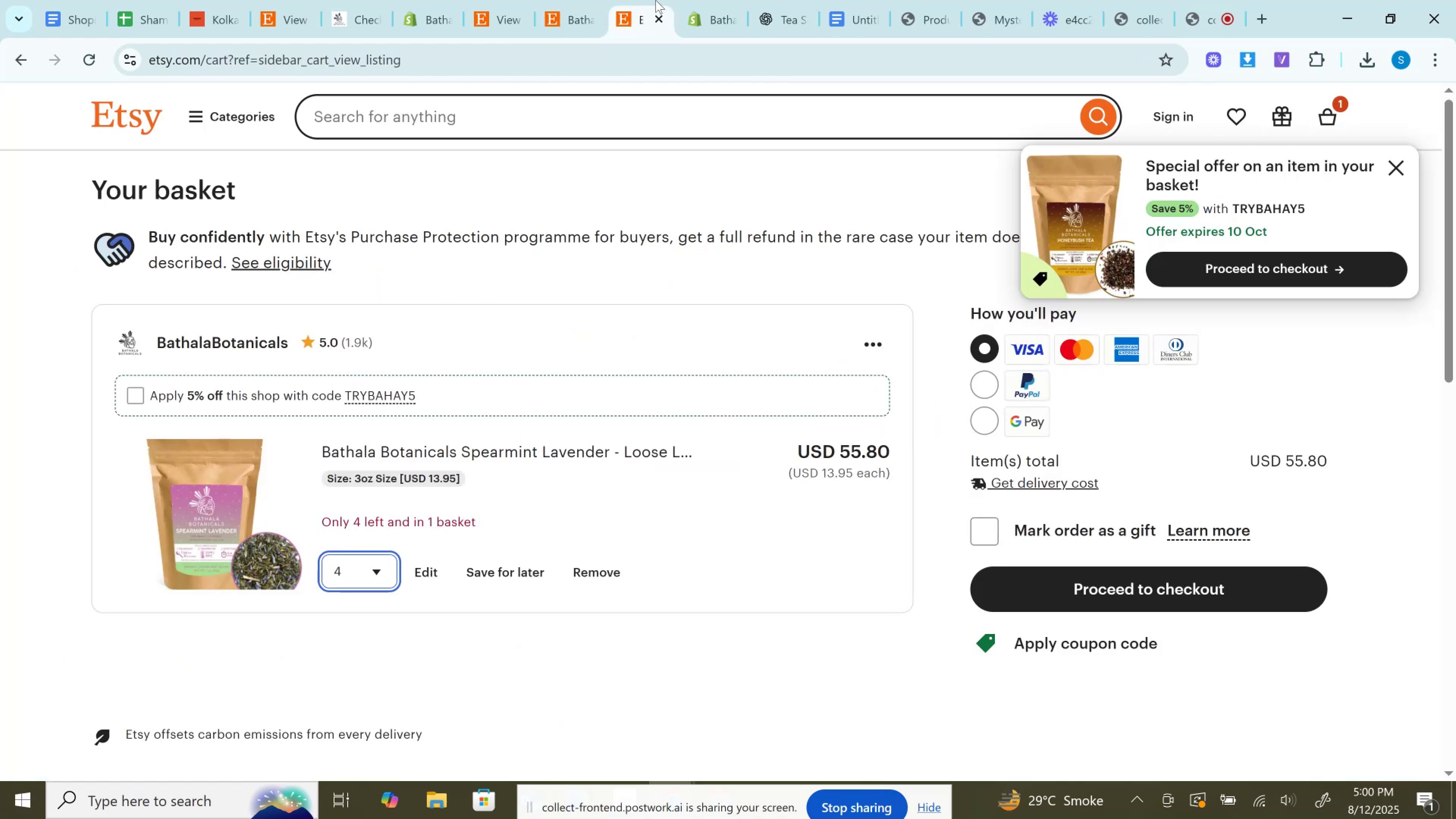 
left_click([707, 0])
 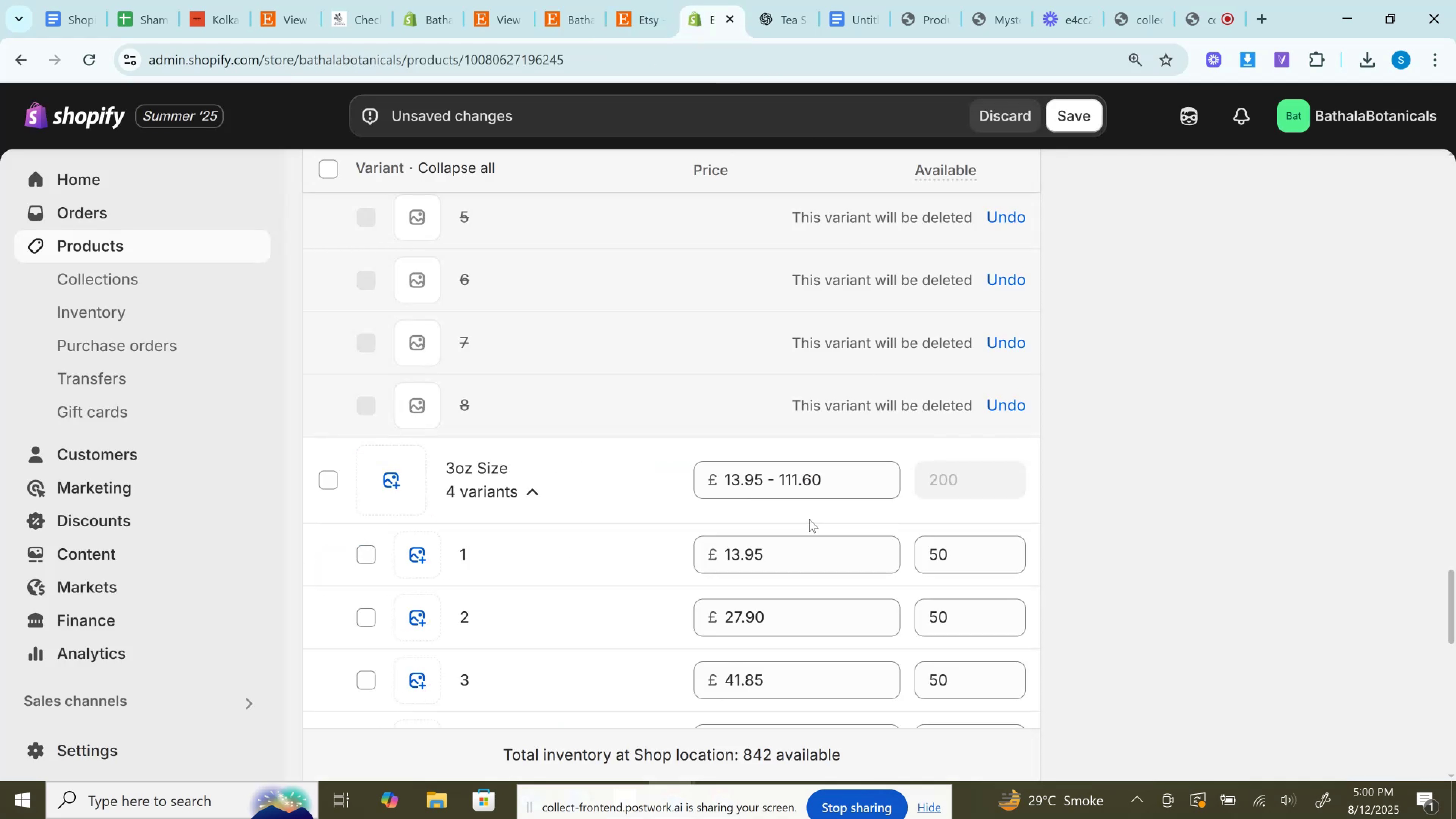 
scroll: coordinate [649, 531], scroll_direction: down, amount: 5.0
 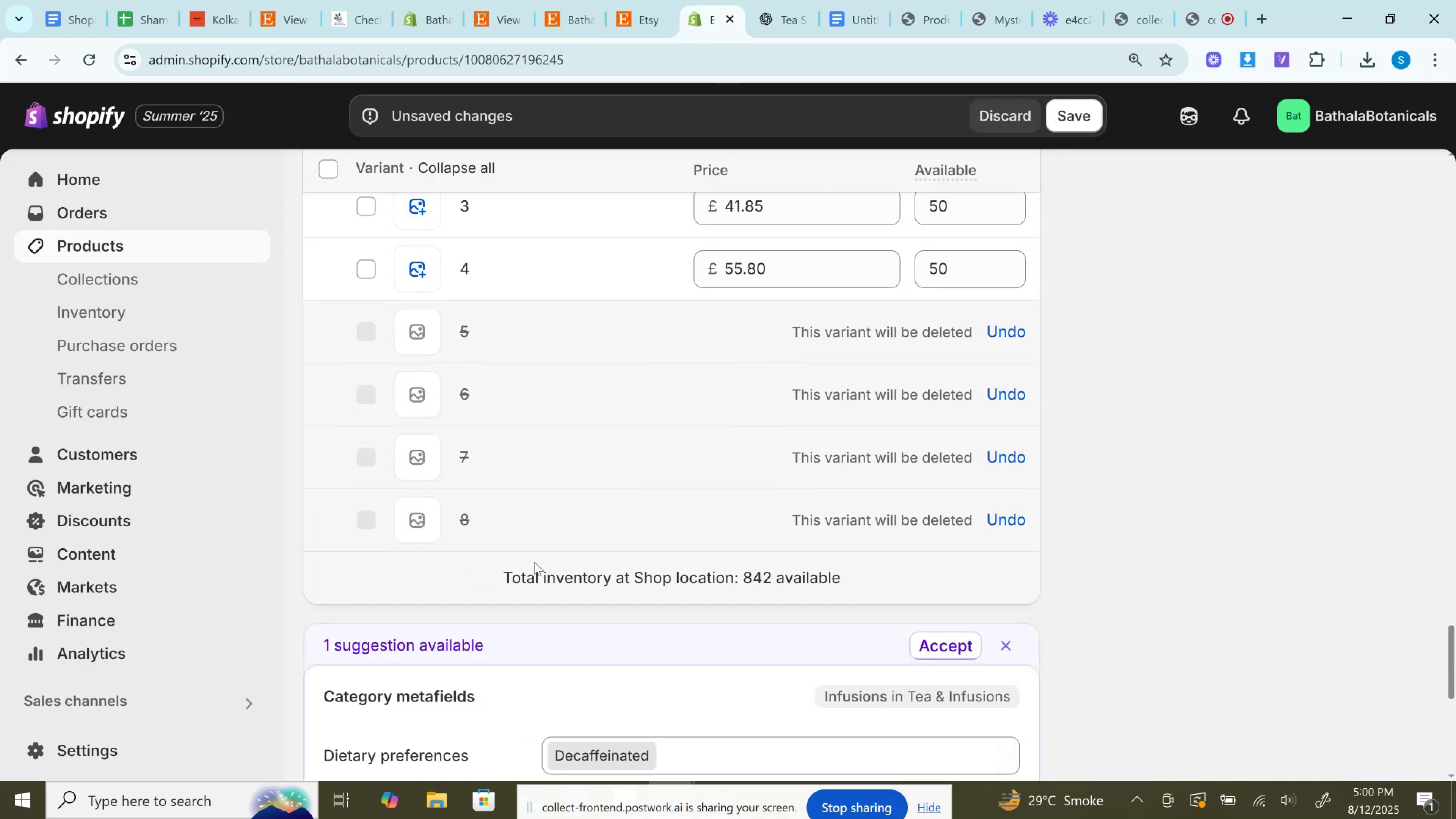 
scroll: coordinate [639, 549], scroll_direction: up, amount: 2.0
 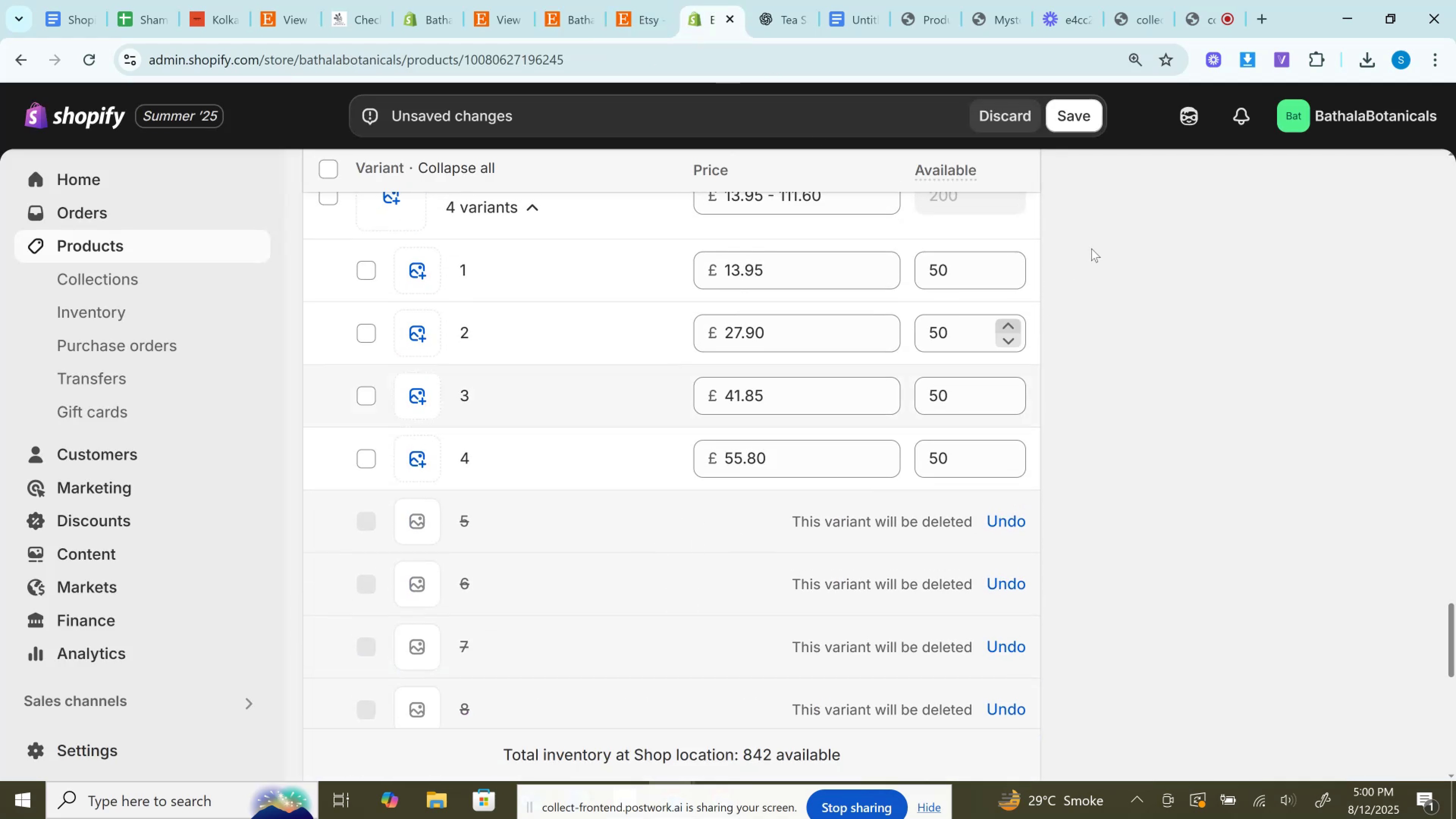 
scroll: coordinate [1153, 329], scroll_direction: down, amount: 5.0
 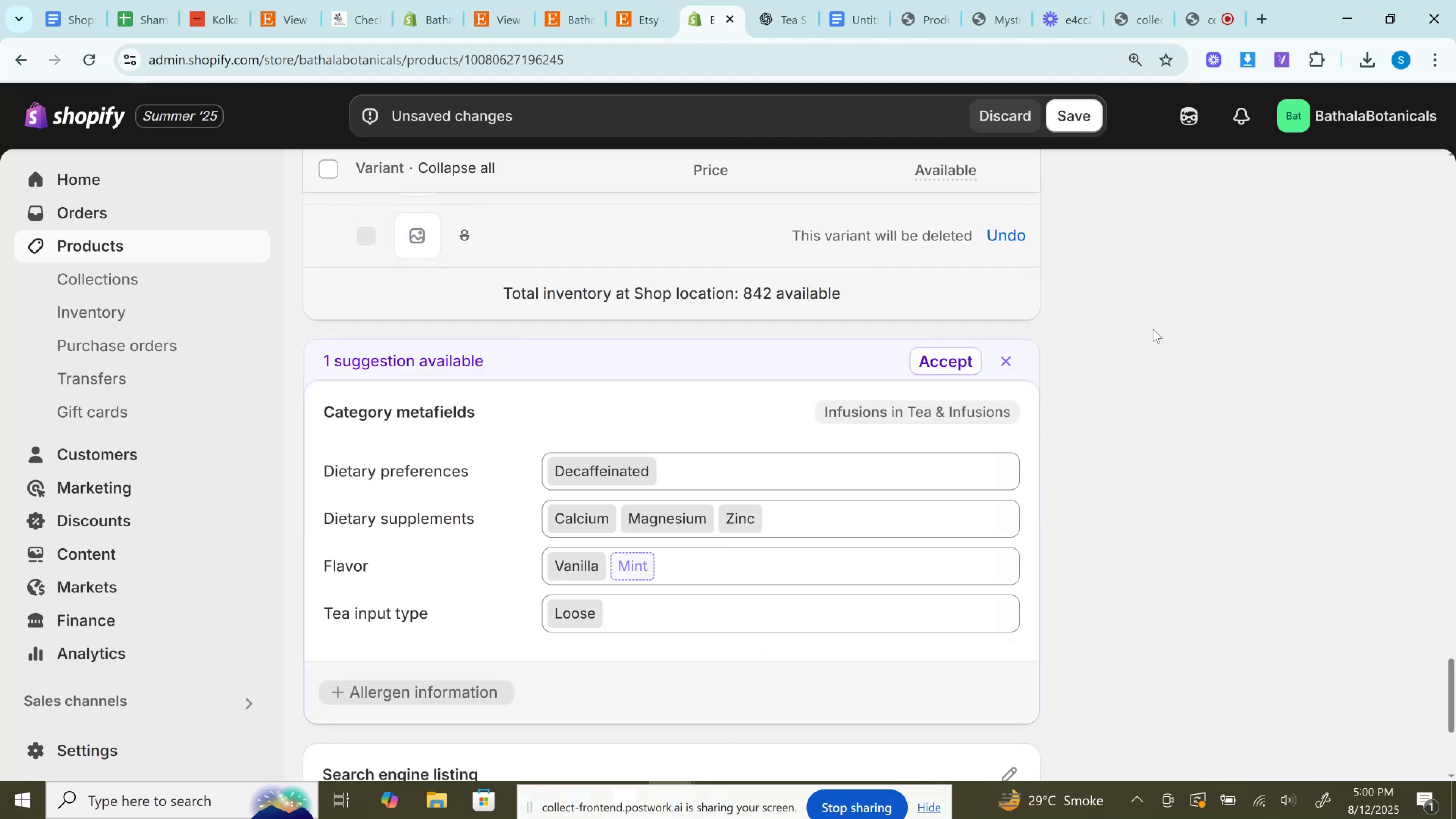 
scroll: coordinate [1153, 329], scroll_direction: up, amount: 43.0
 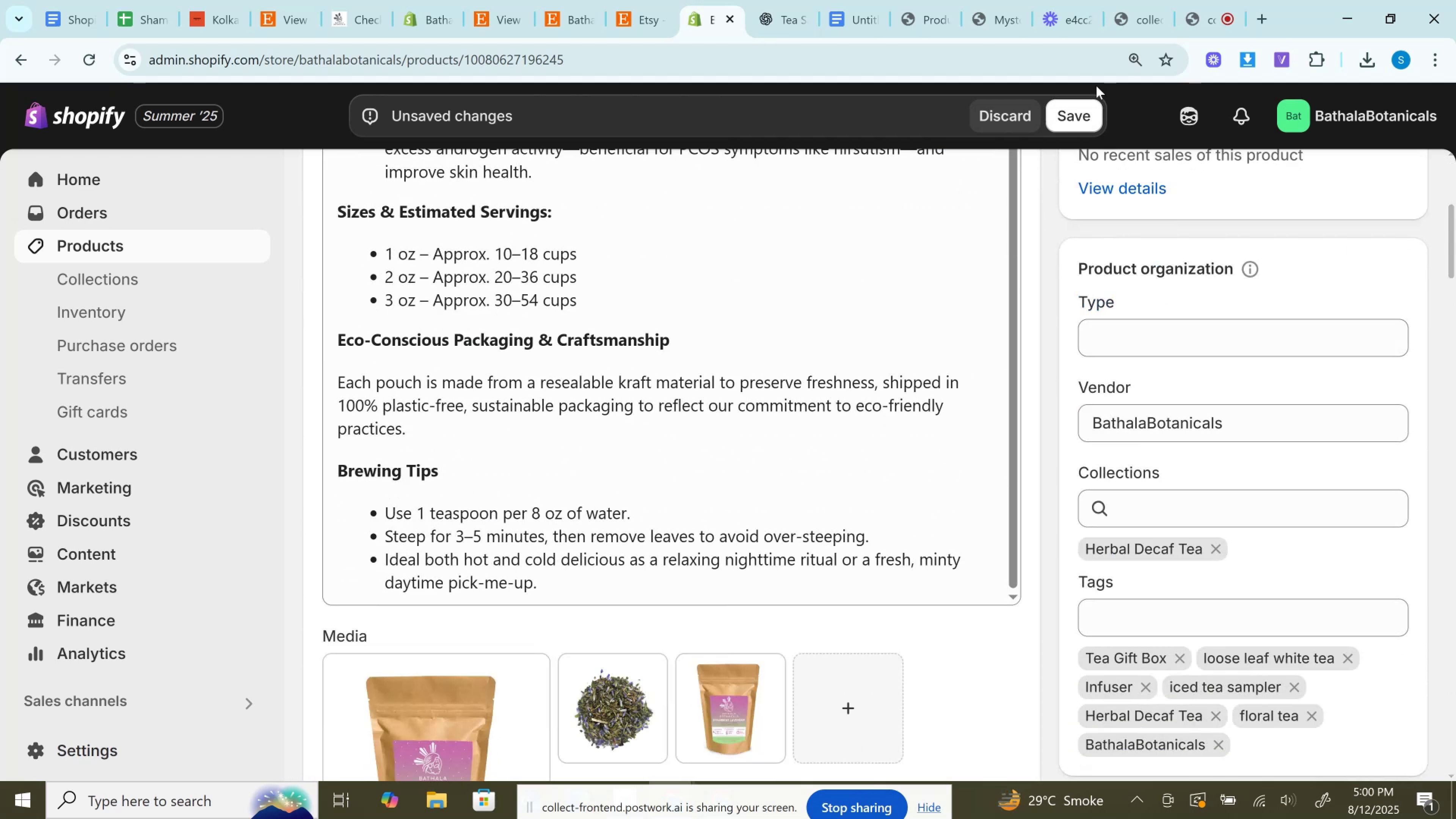 
left_click([1081, 116])
 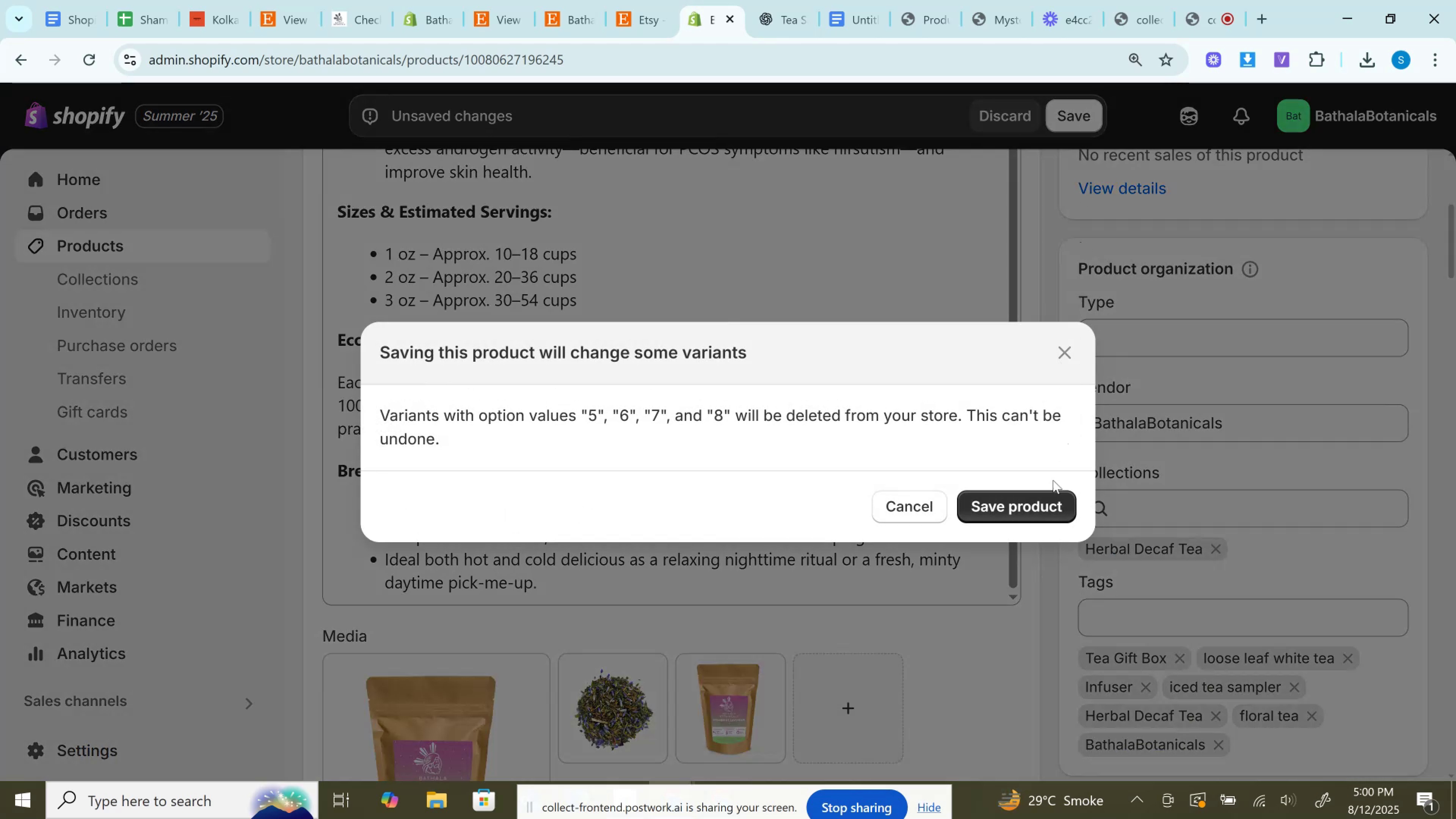 
left_click([1046, 508])
 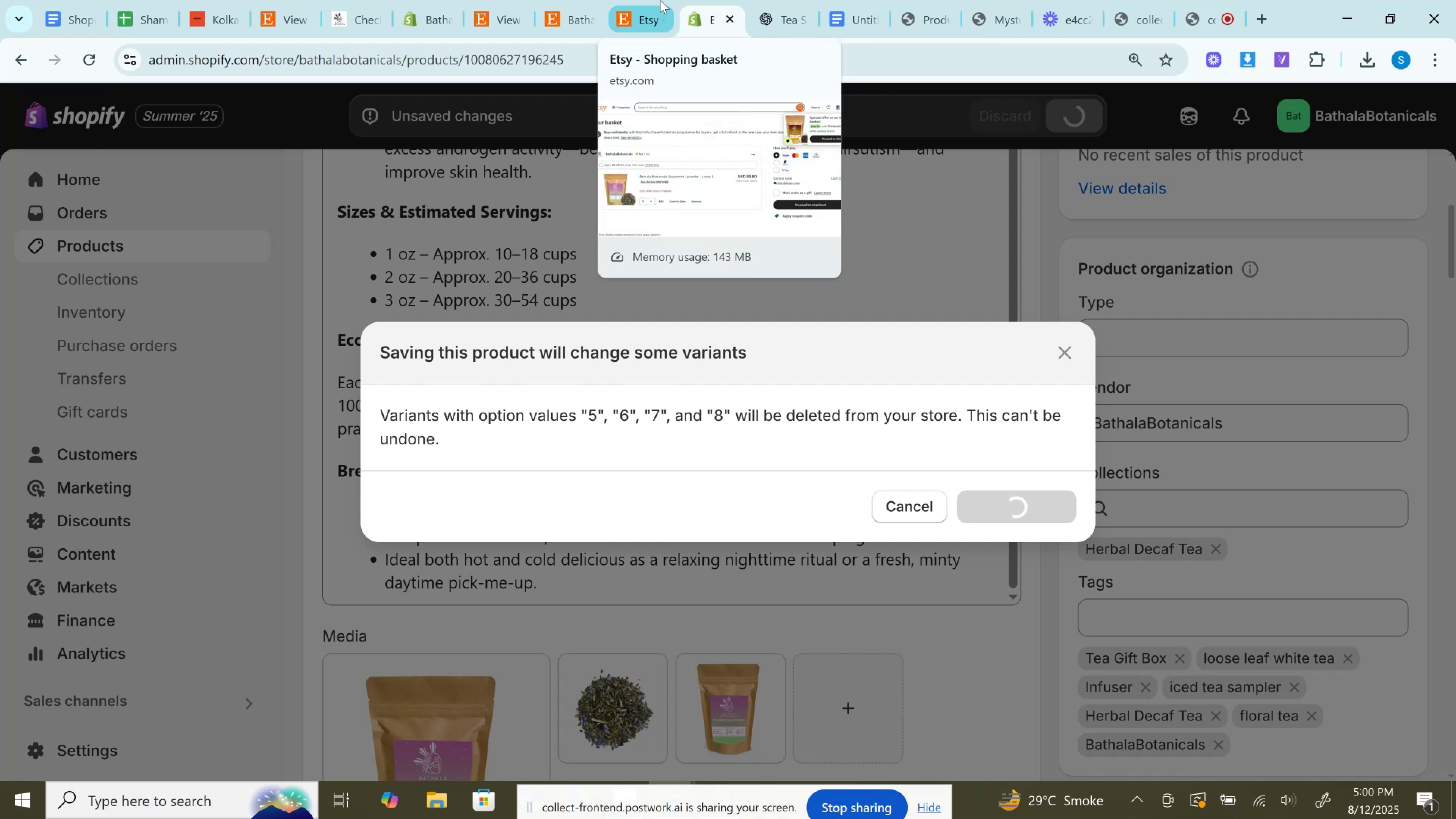 
wait(5.46)
 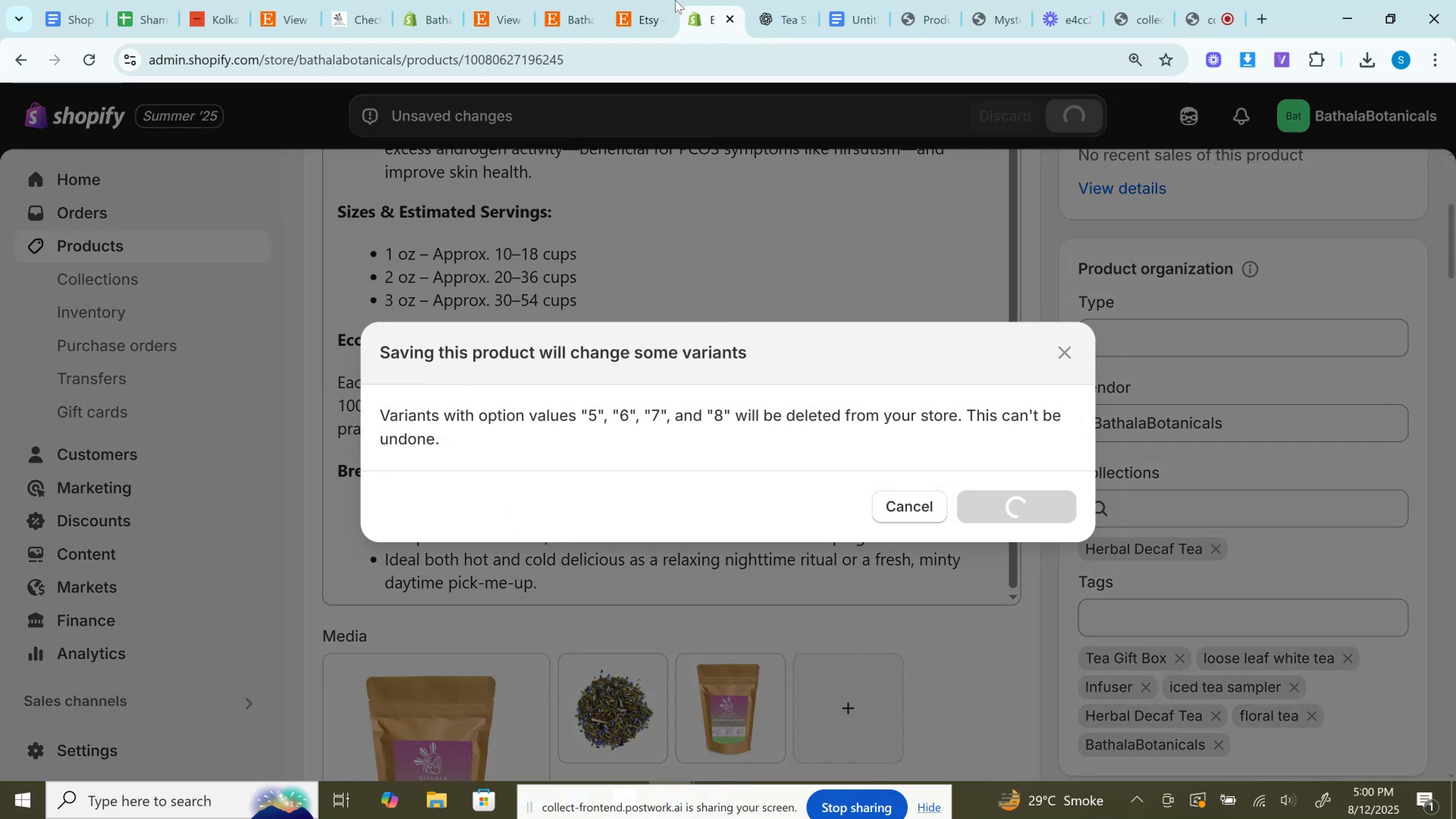 
left_click([660, 0])
 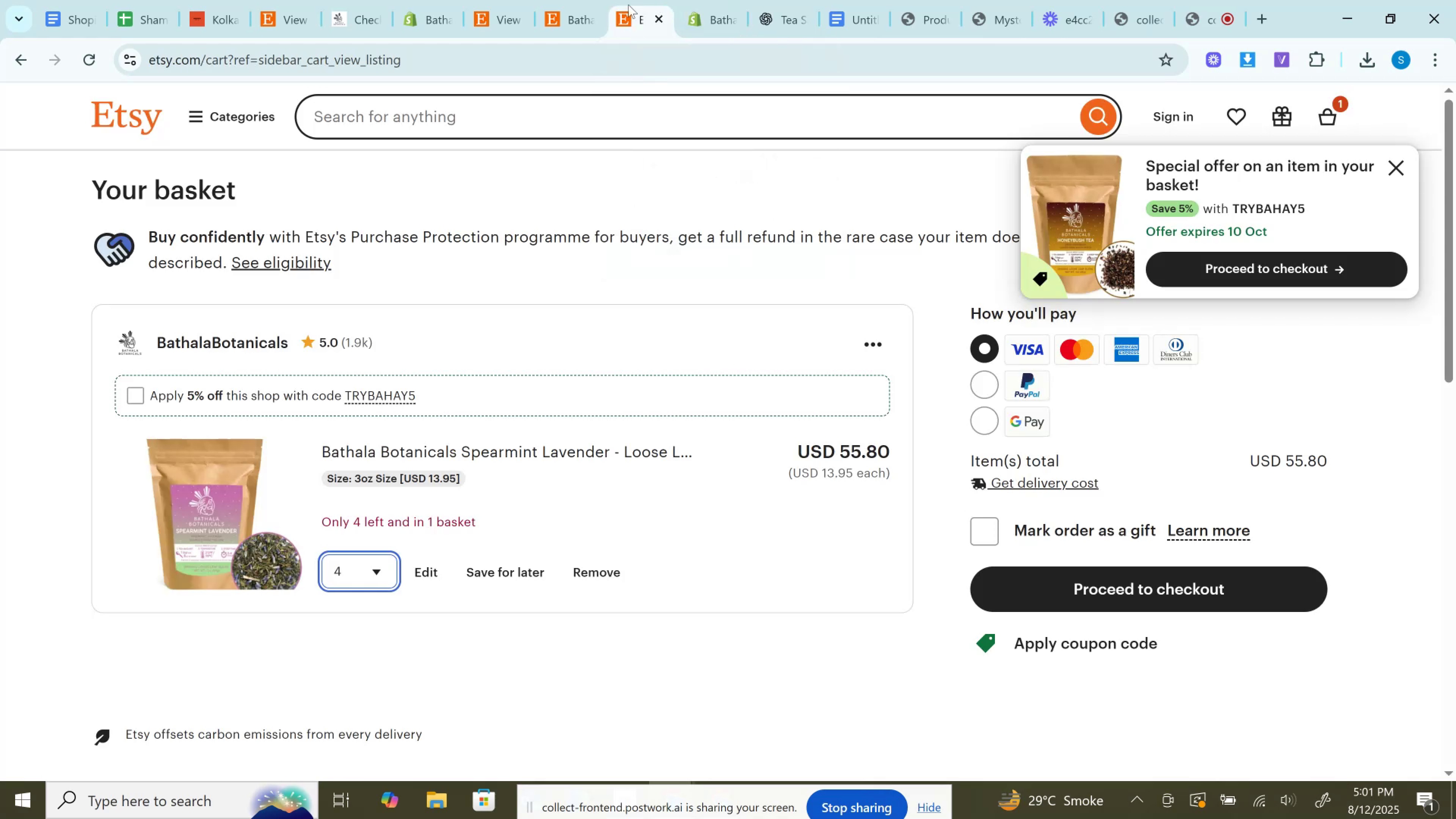 
left_click_drag(start_coordinate=[649, 10], to_coordinate=[799, 10])
 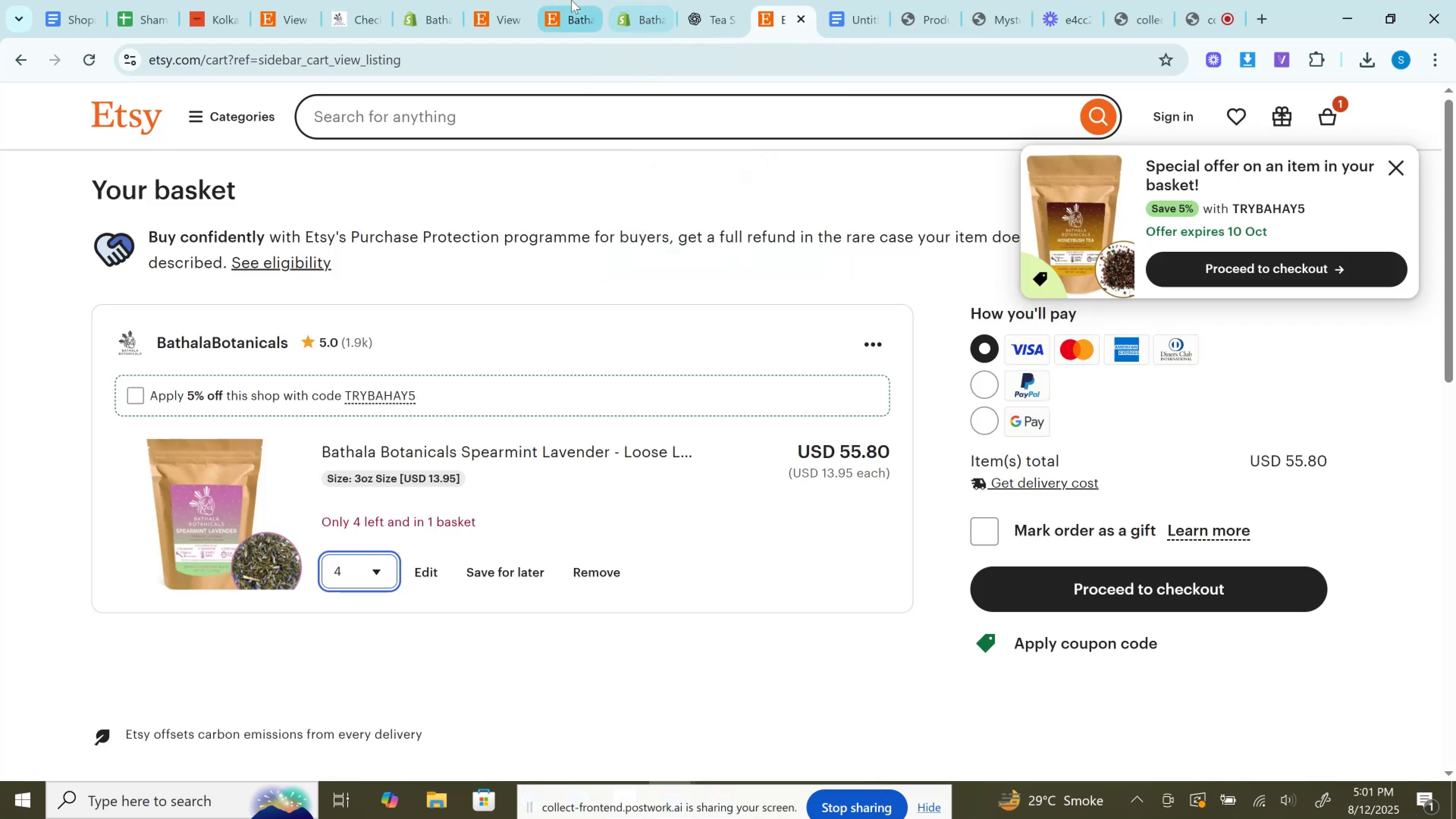 
left_click([570, 0])
 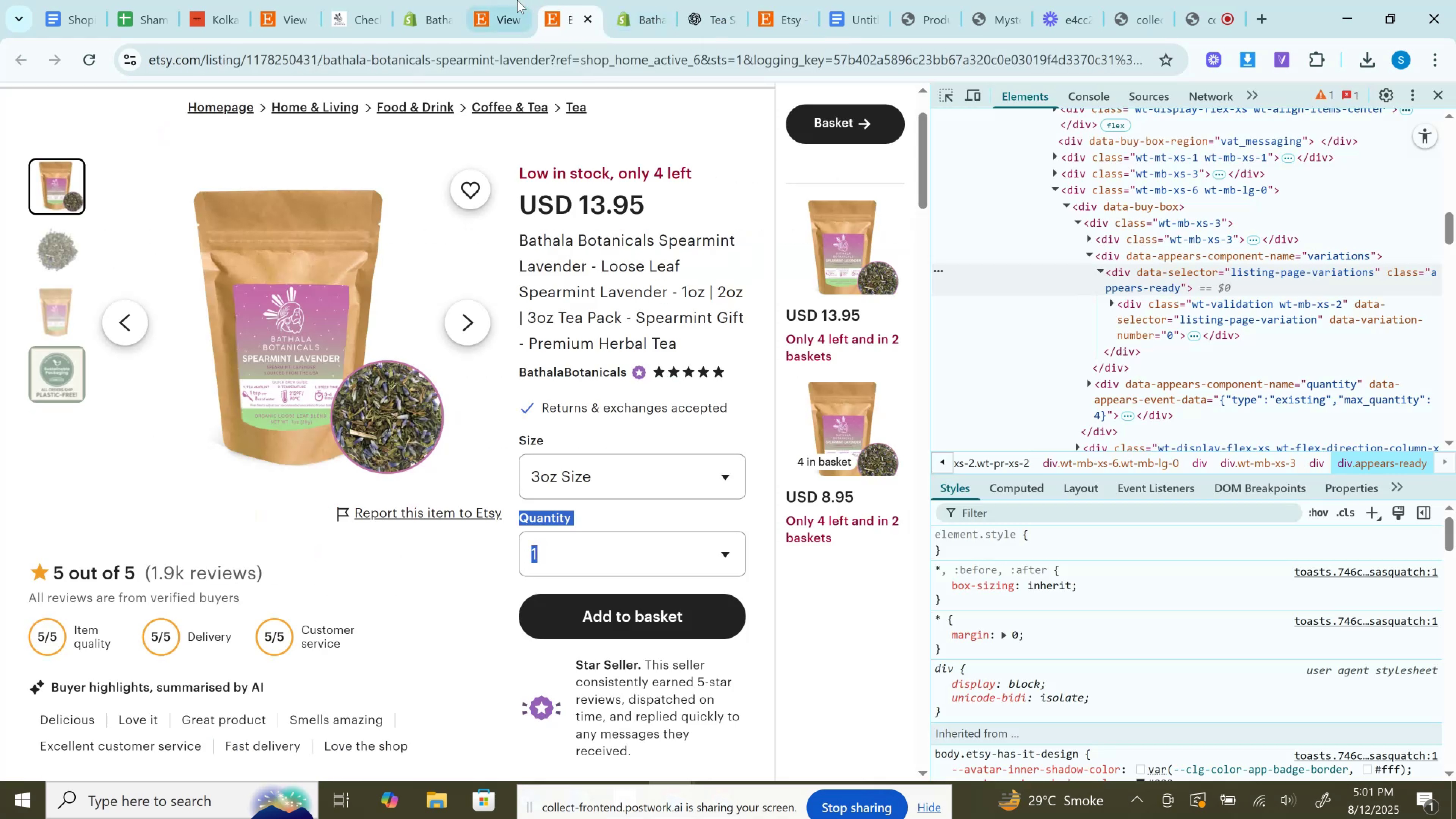 
left_click([515, 0])
 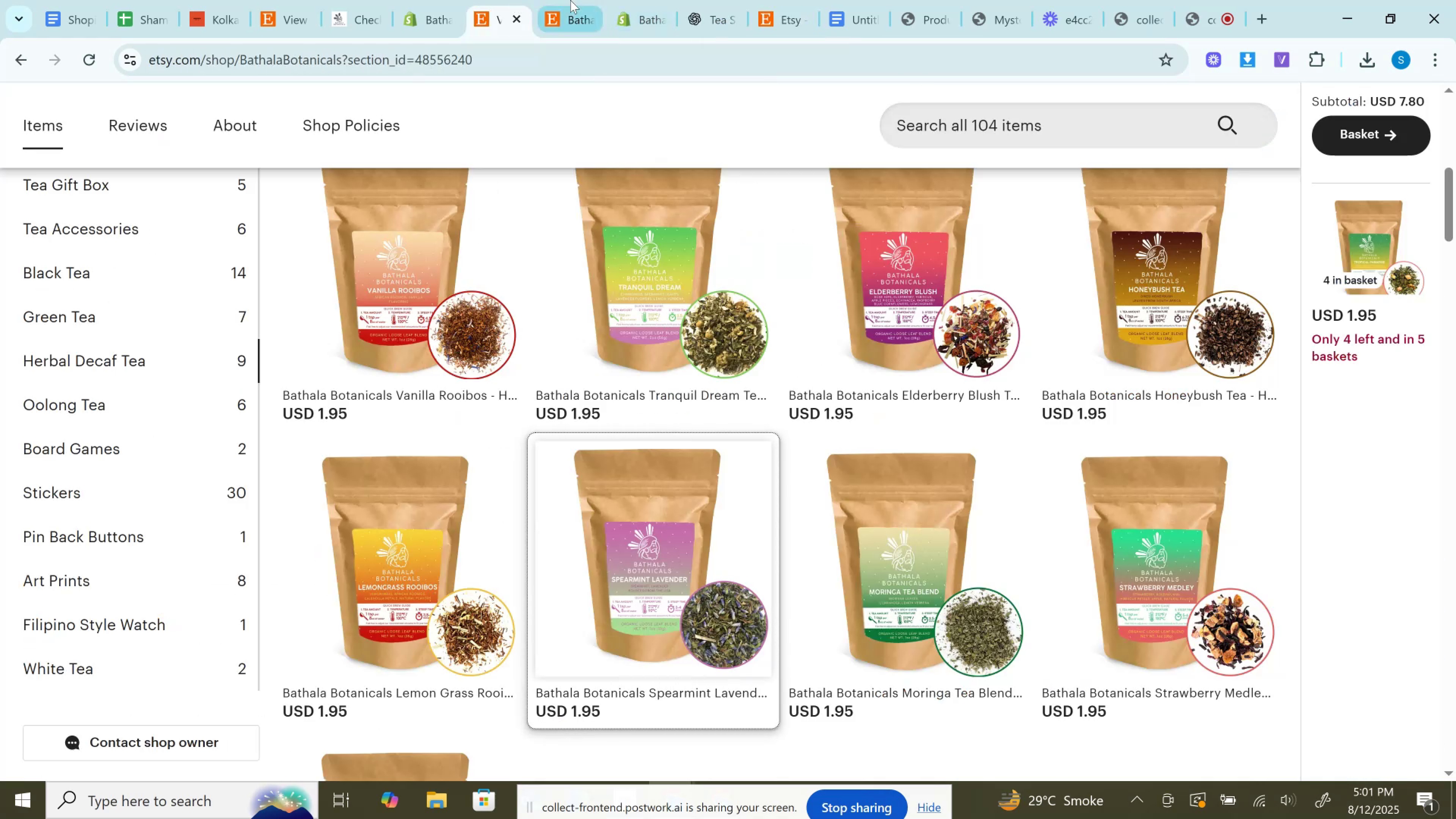 
left_click([573, 0])
 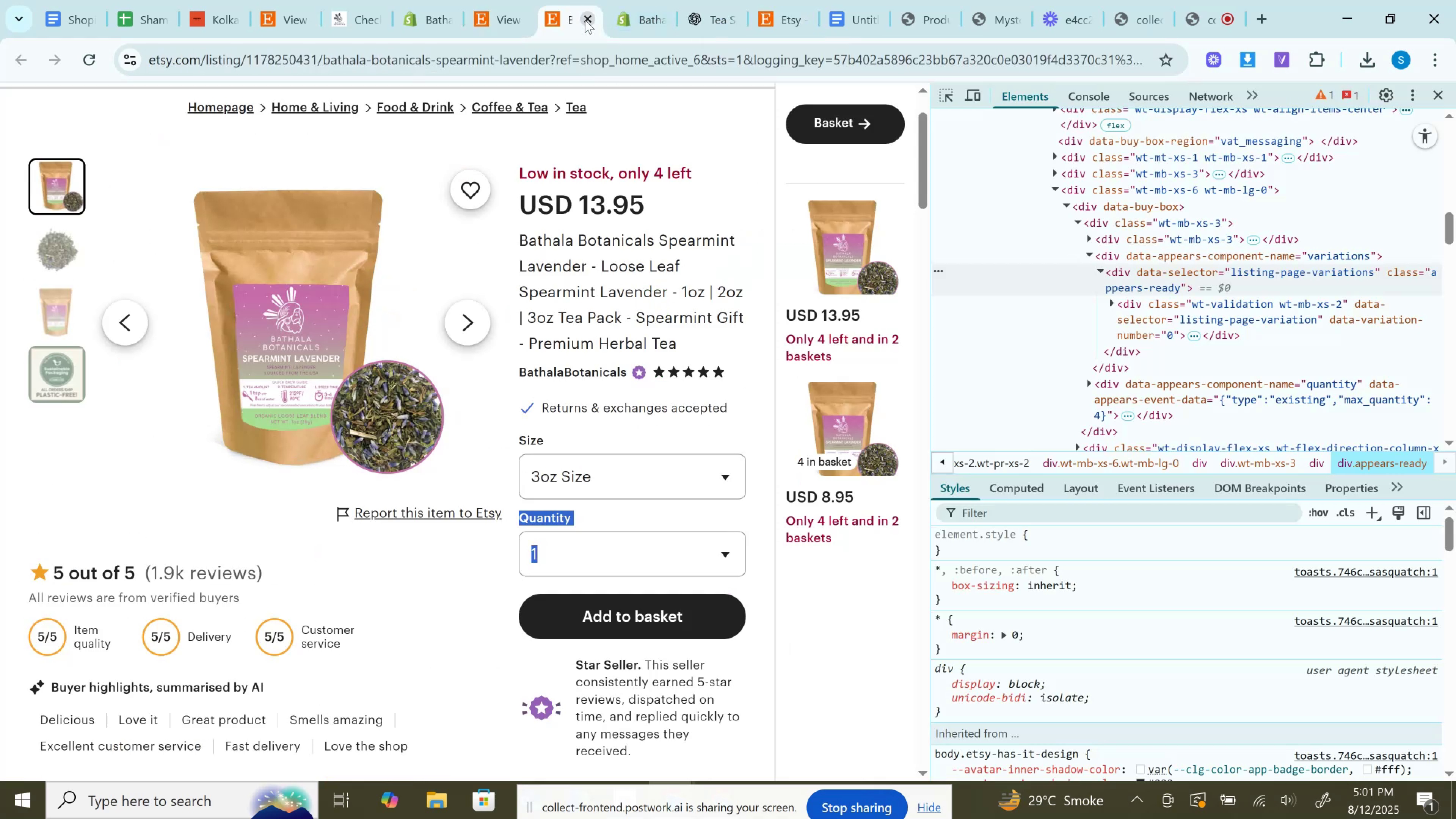 
left_click([585, 20])
 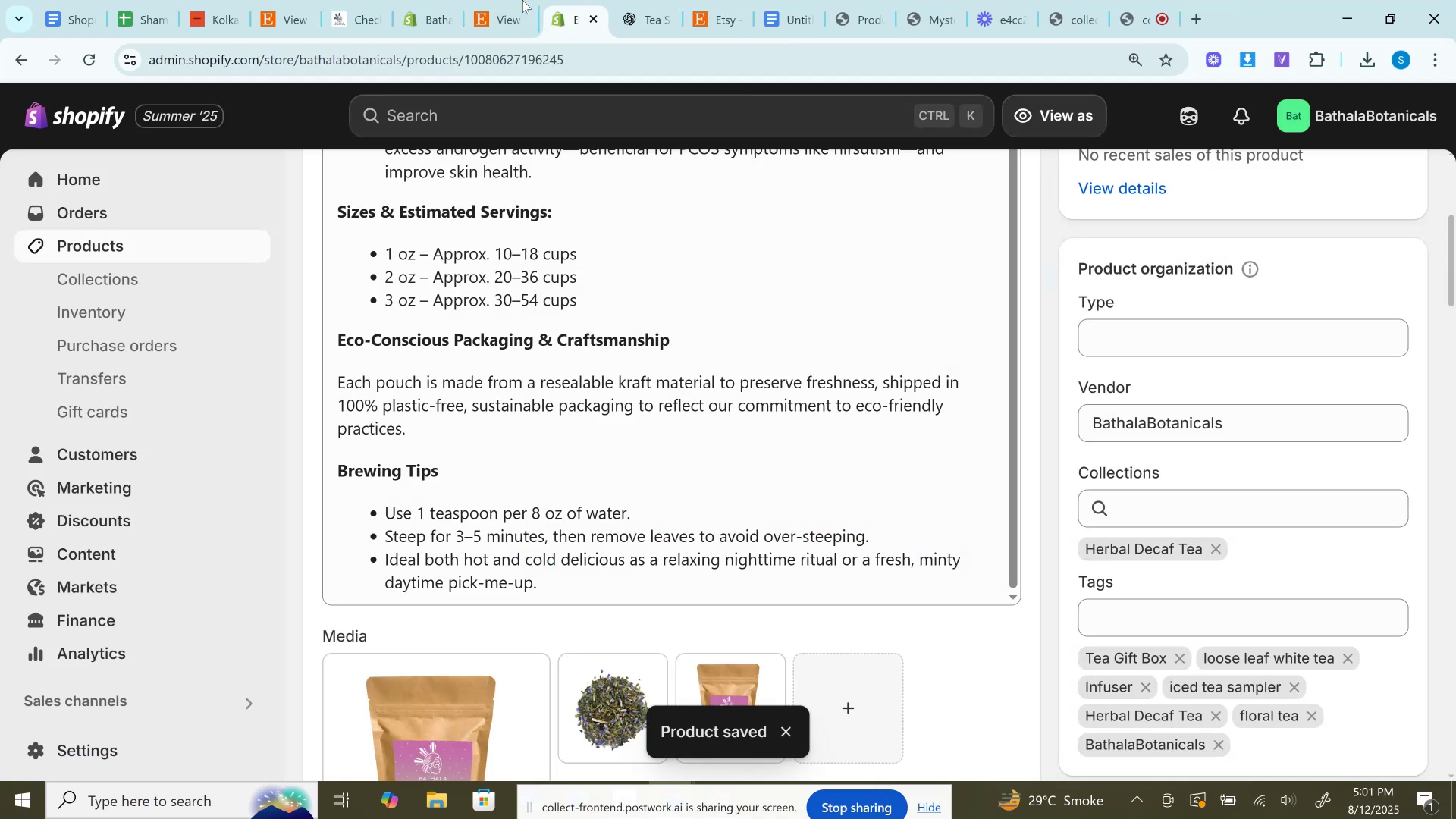 
left_click([513, 0])
 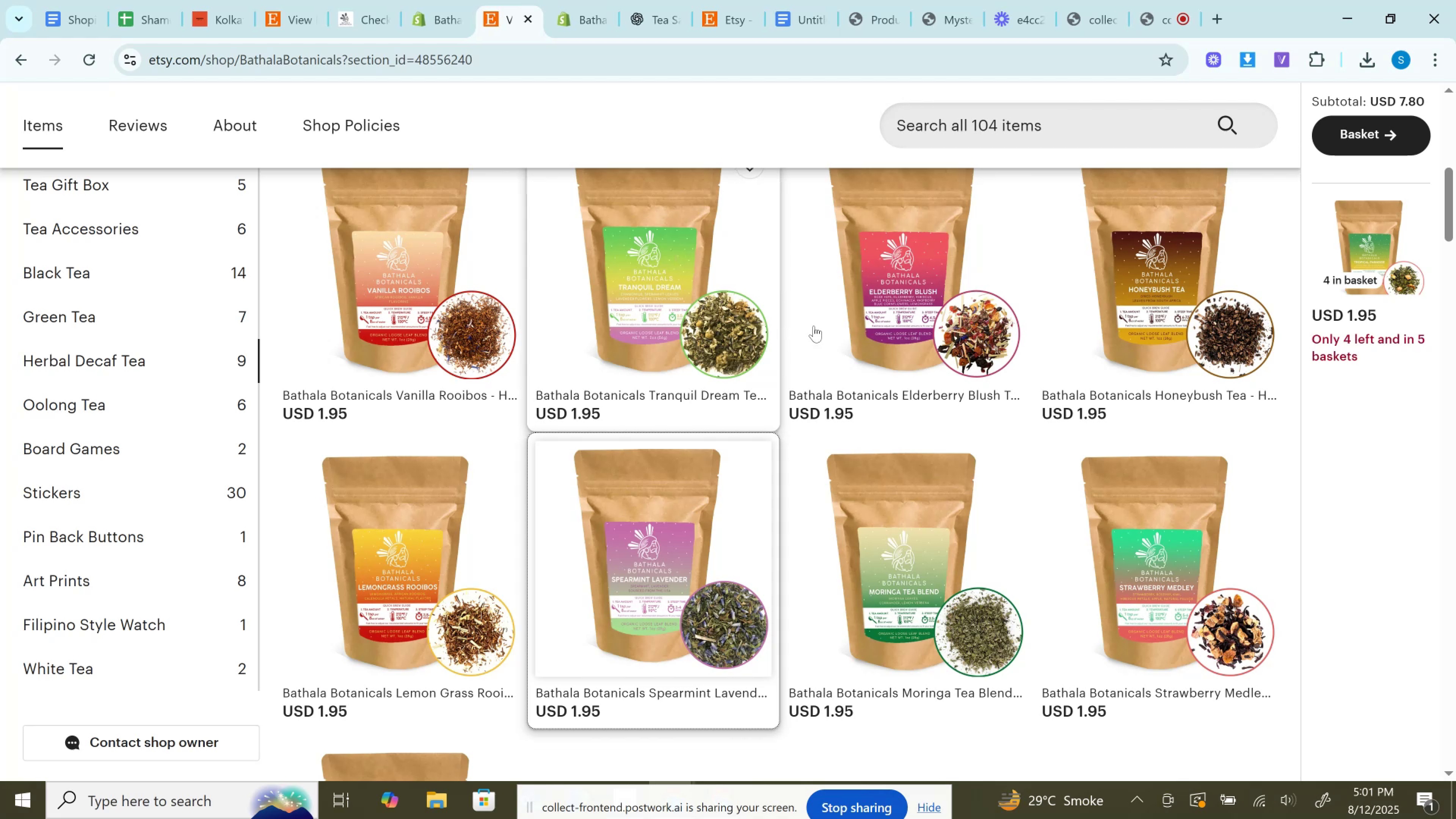 
scroll: coordinate [835, 337], scroll_direction: down, amount: 1.0
 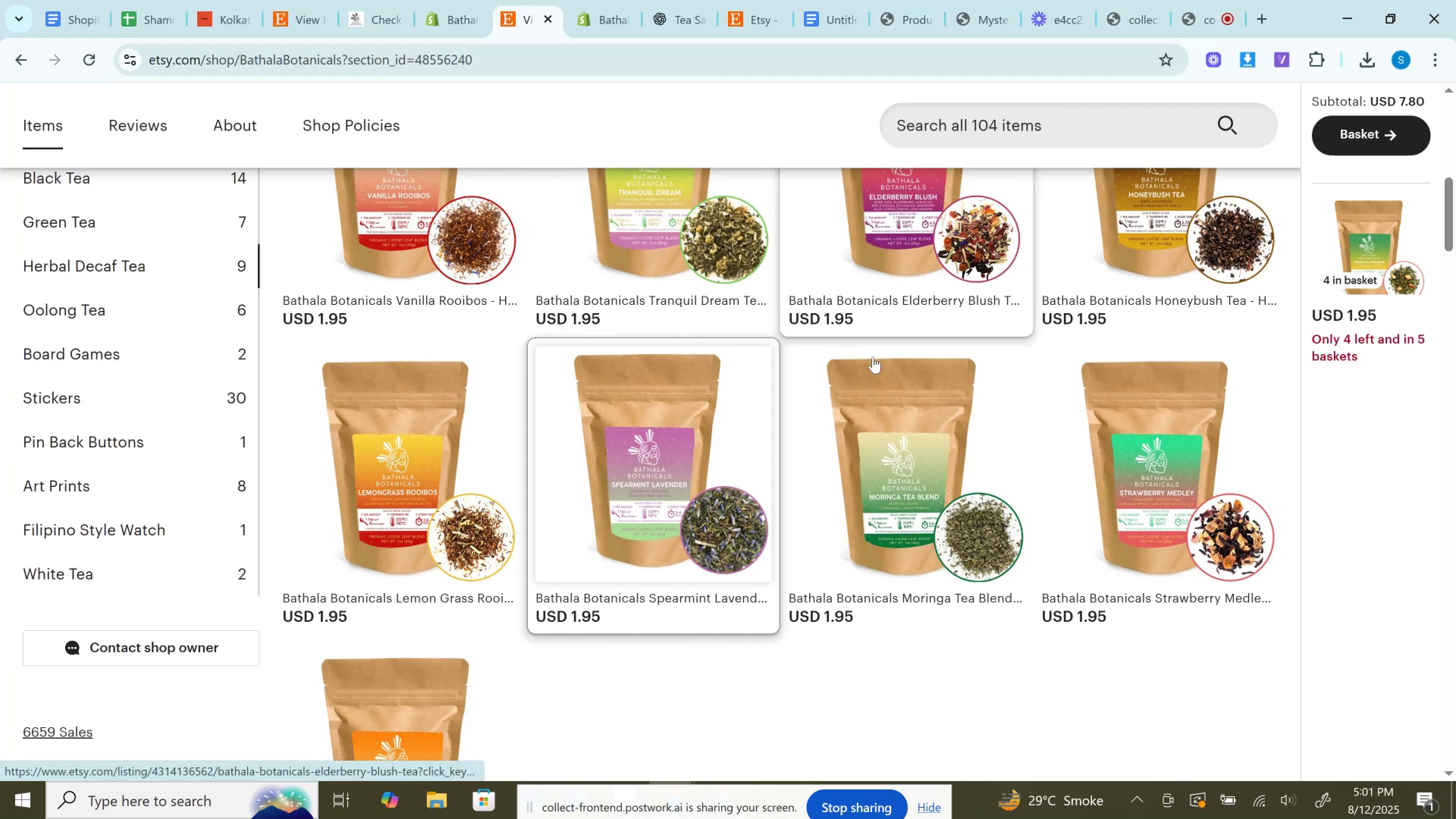 
hold_key(key=ControlLeft, duration=0.8)
left_click([933, 419])
 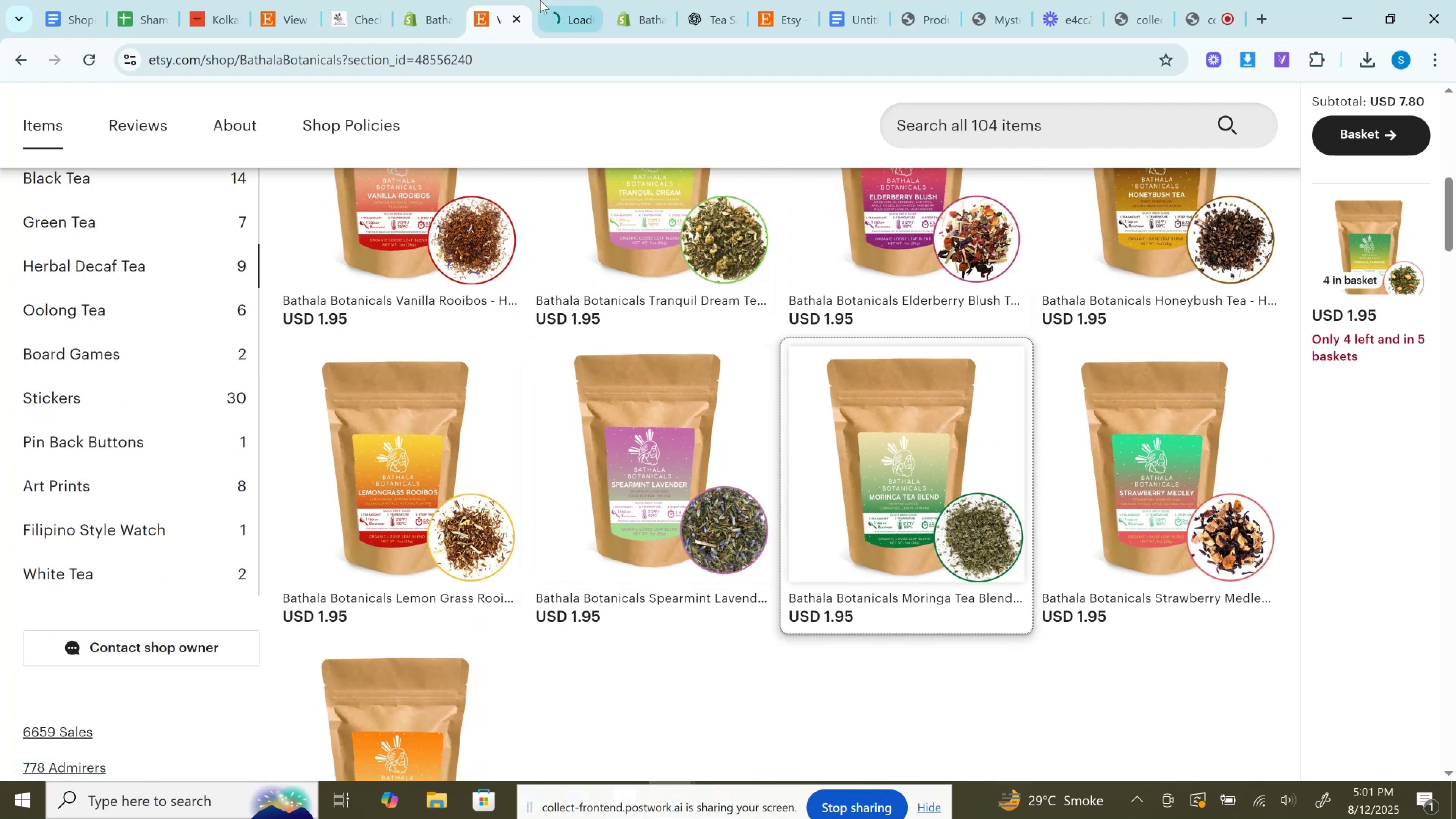 
double_click([560, 0])
 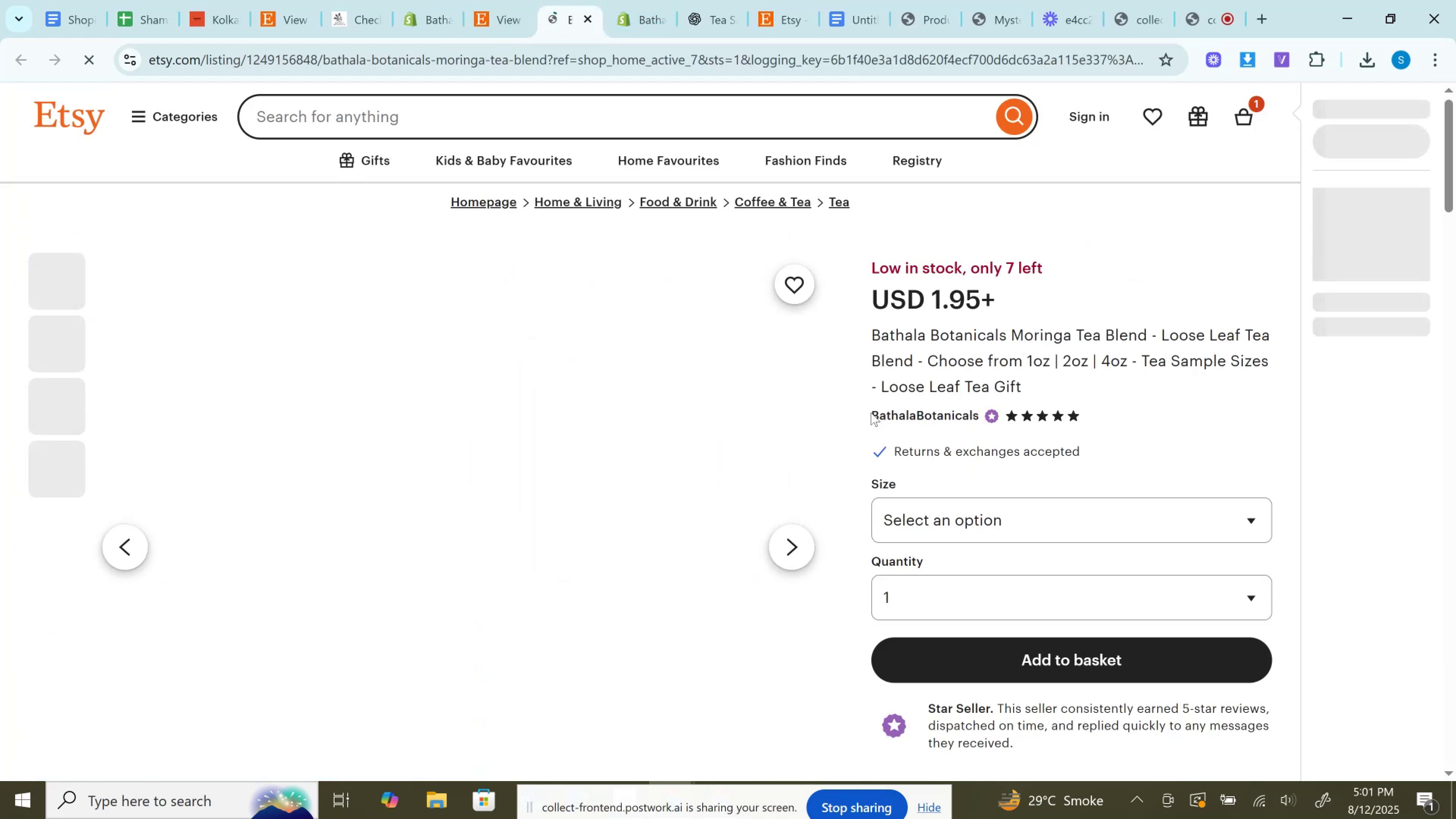 
left_click([960, 599])
 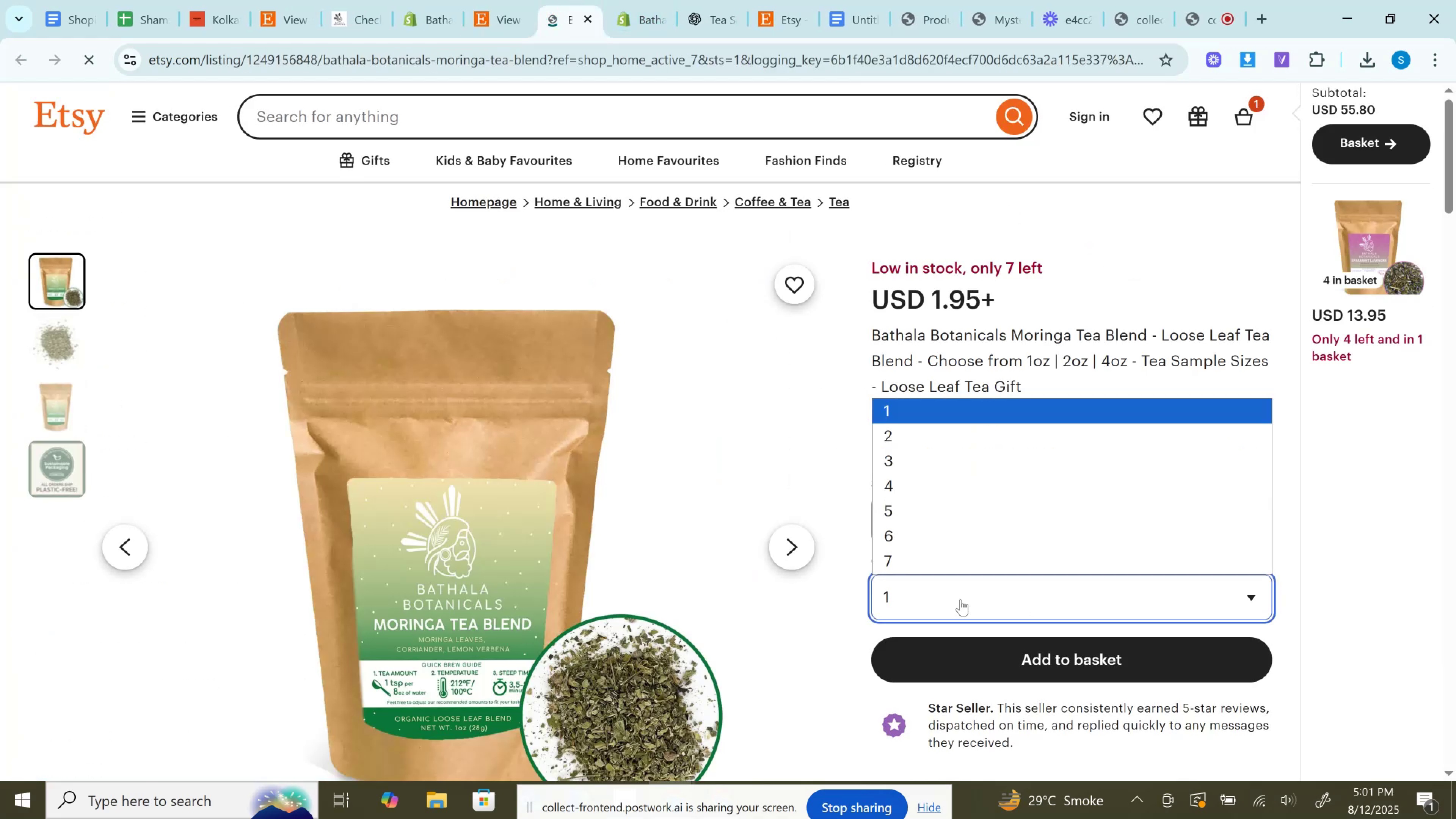 
left_click([960, 599])
 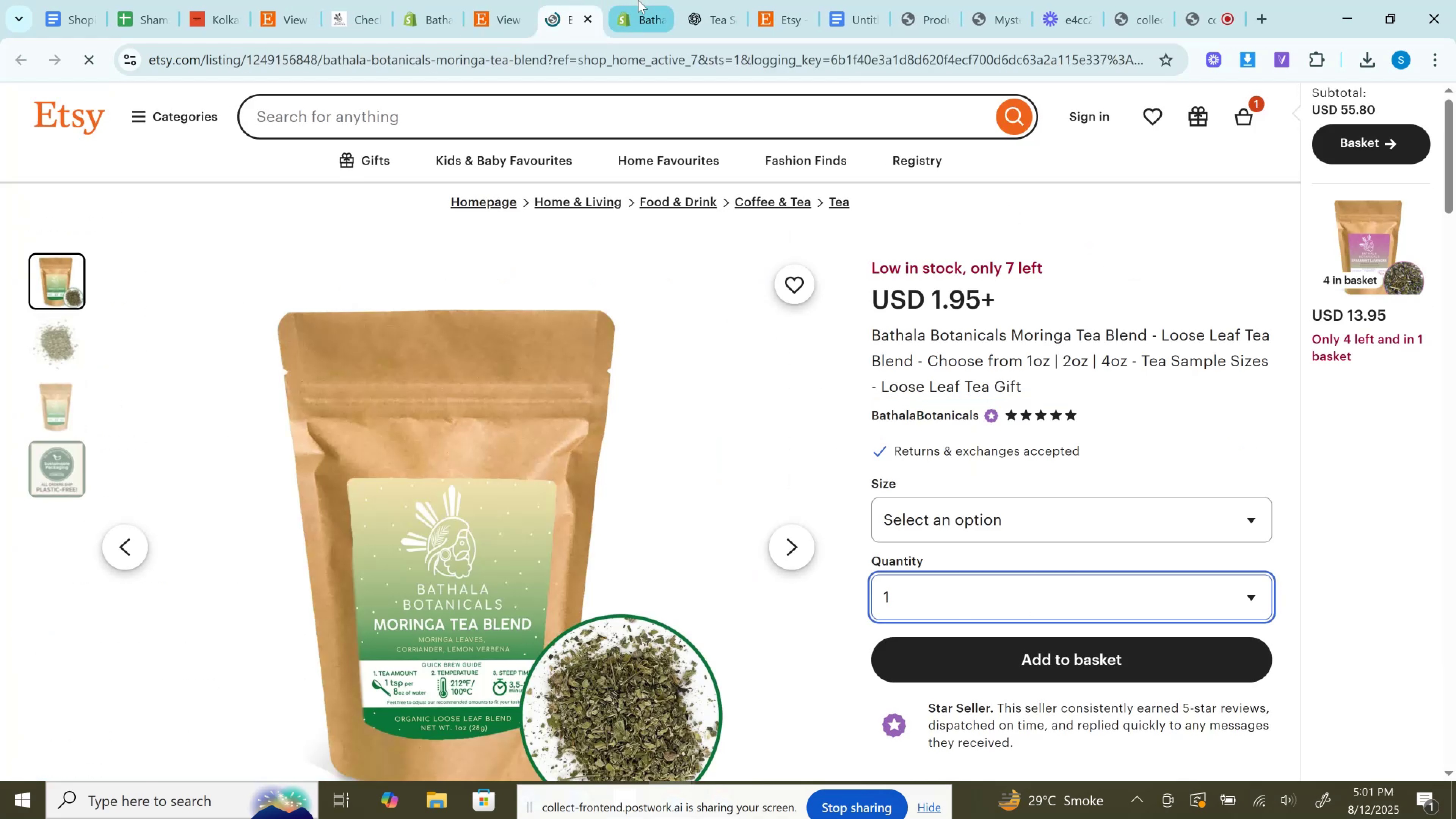 
left_click([638, 0])
 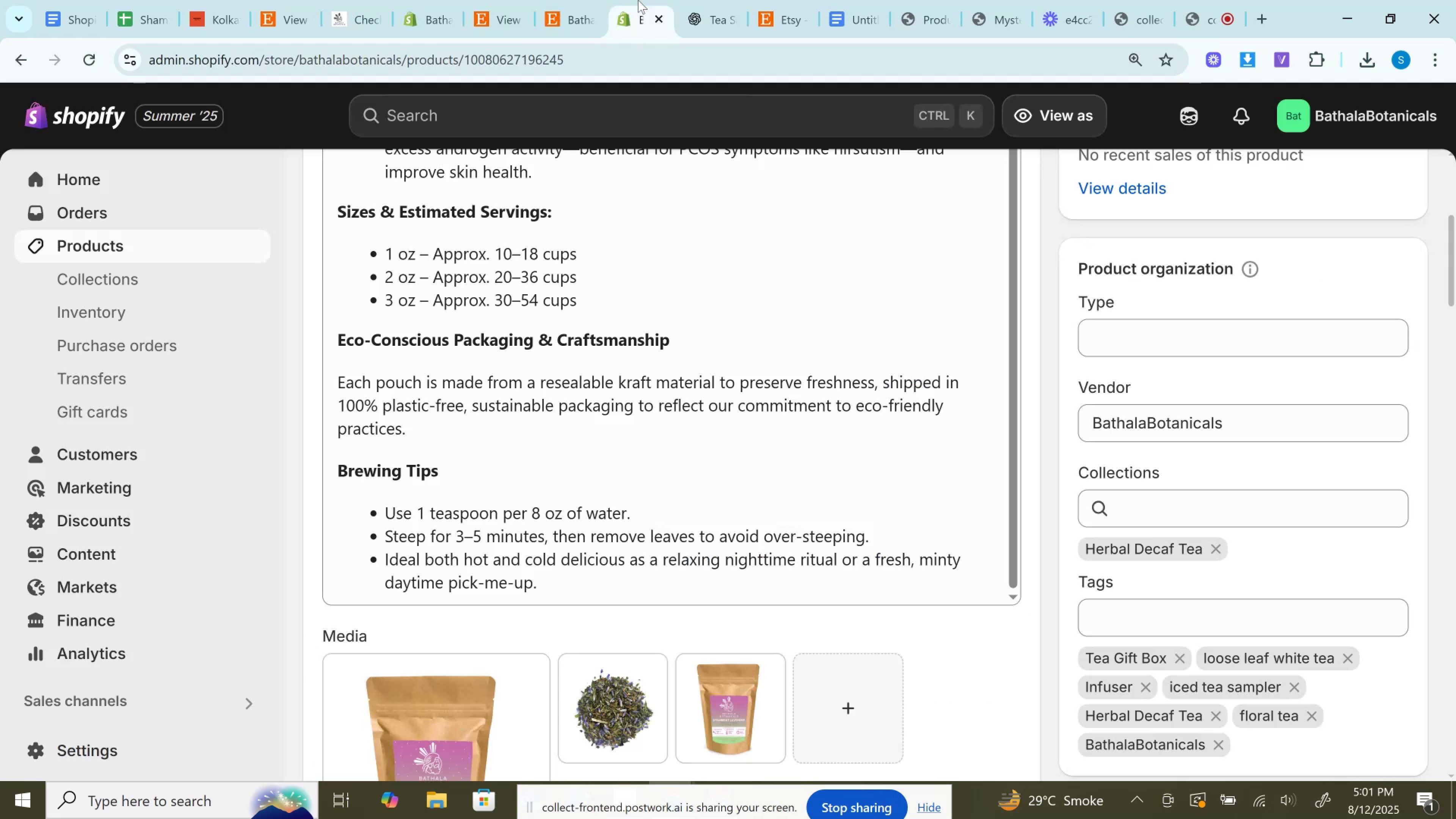 
scroll: coordinate [849, 259], scroll_direction: up, amount: 9.0
 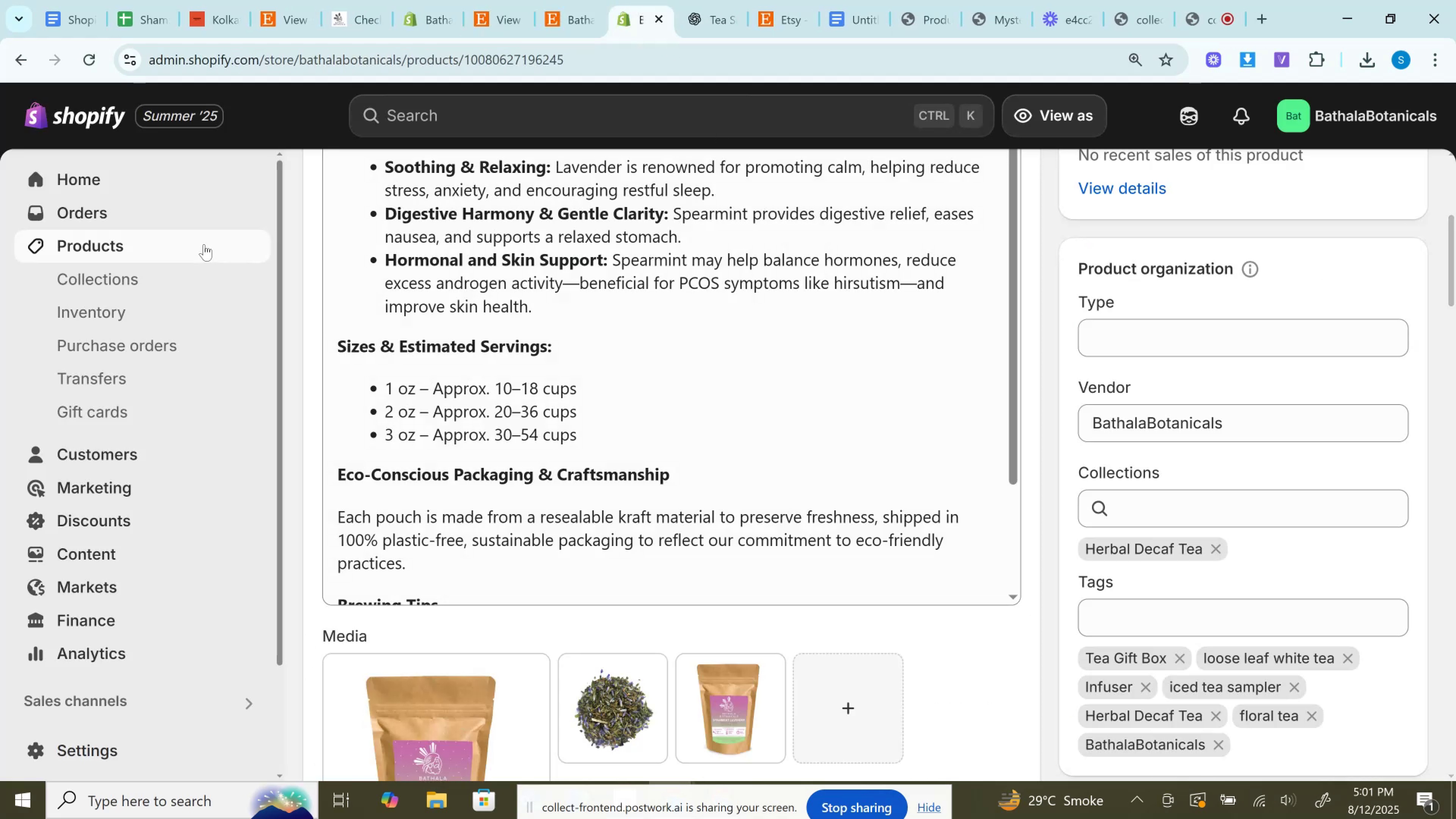 
left_click([204, 244])
 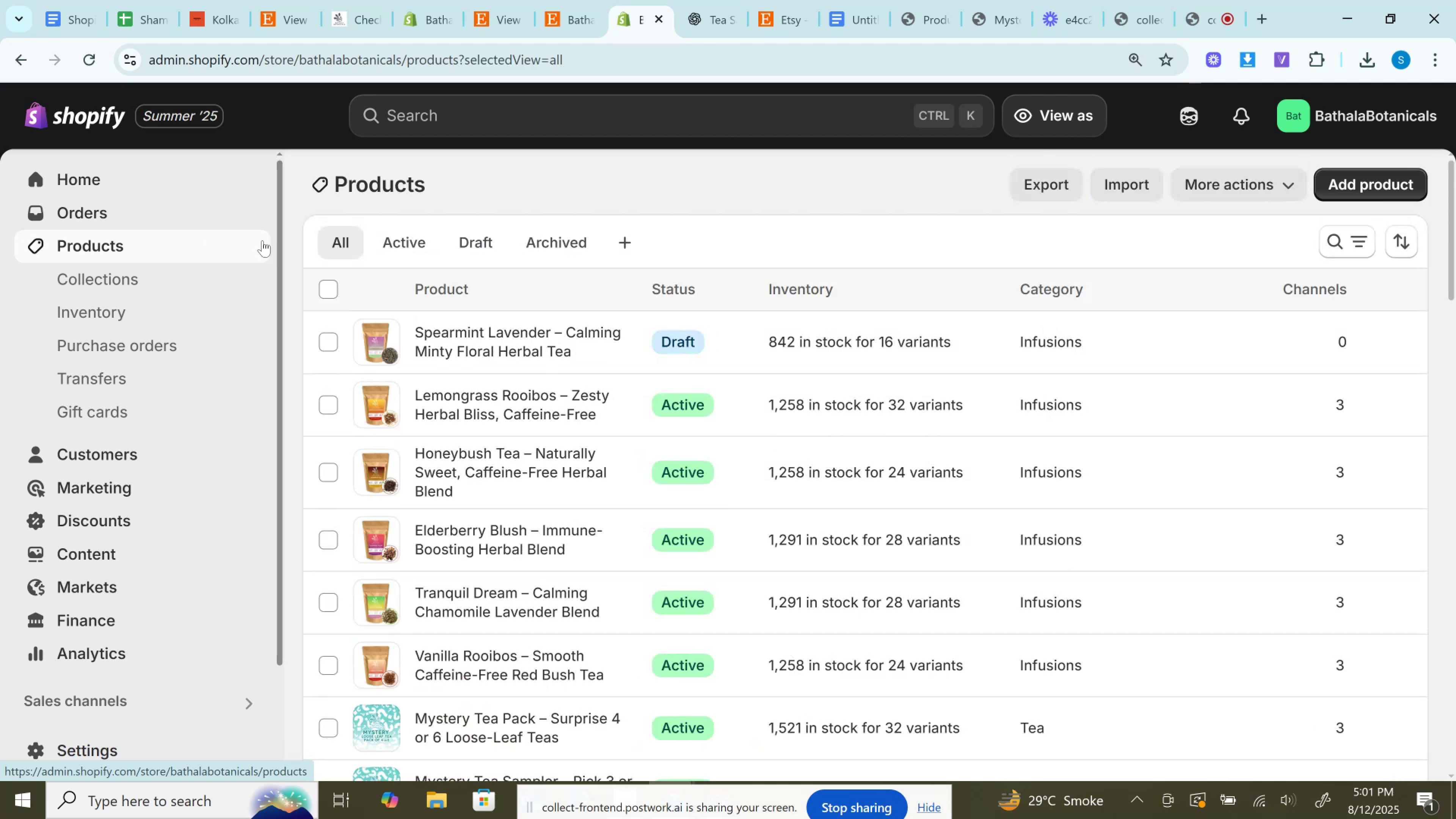 
wait(5.22)
 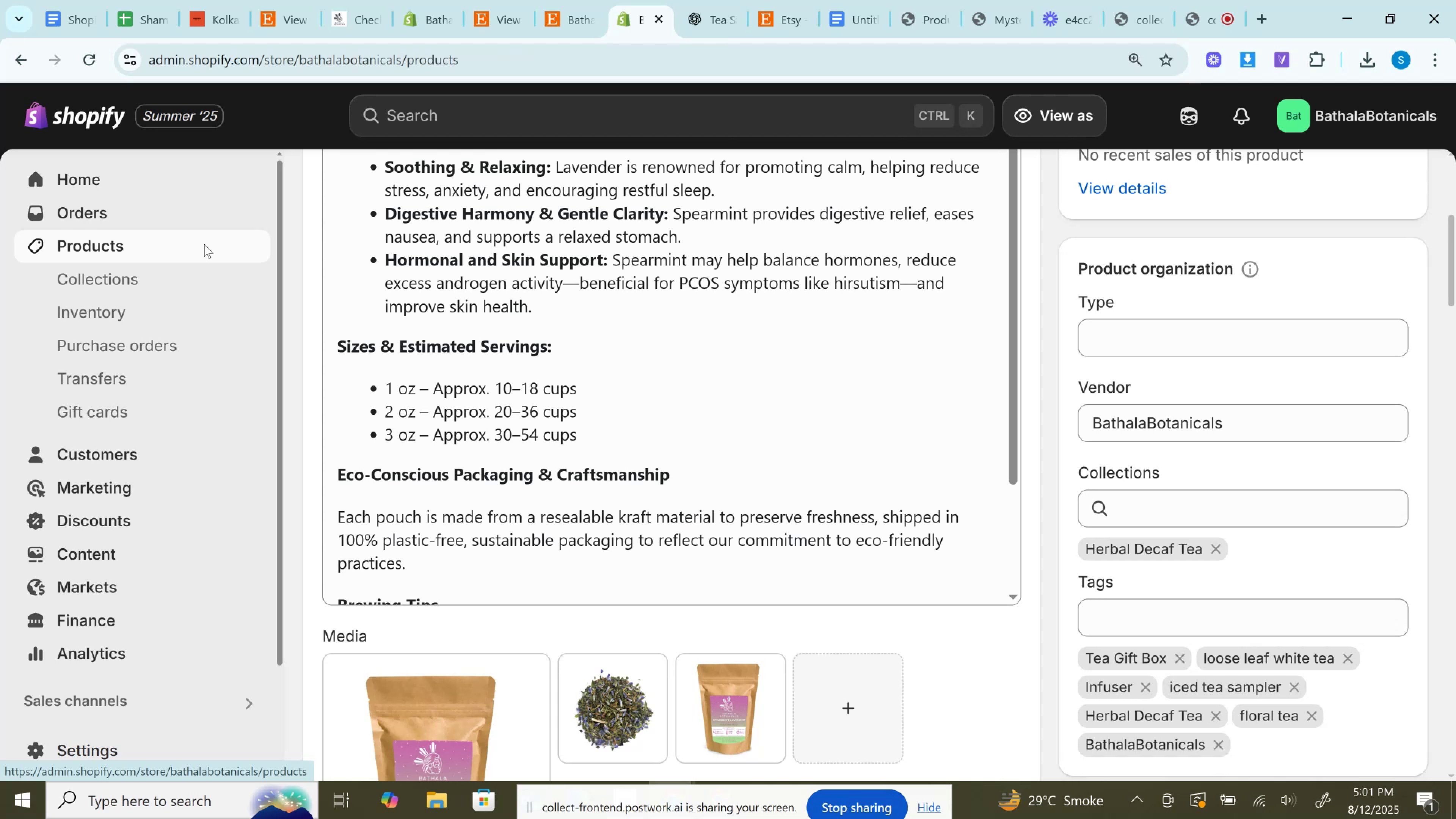 
left_click([524, 343])
 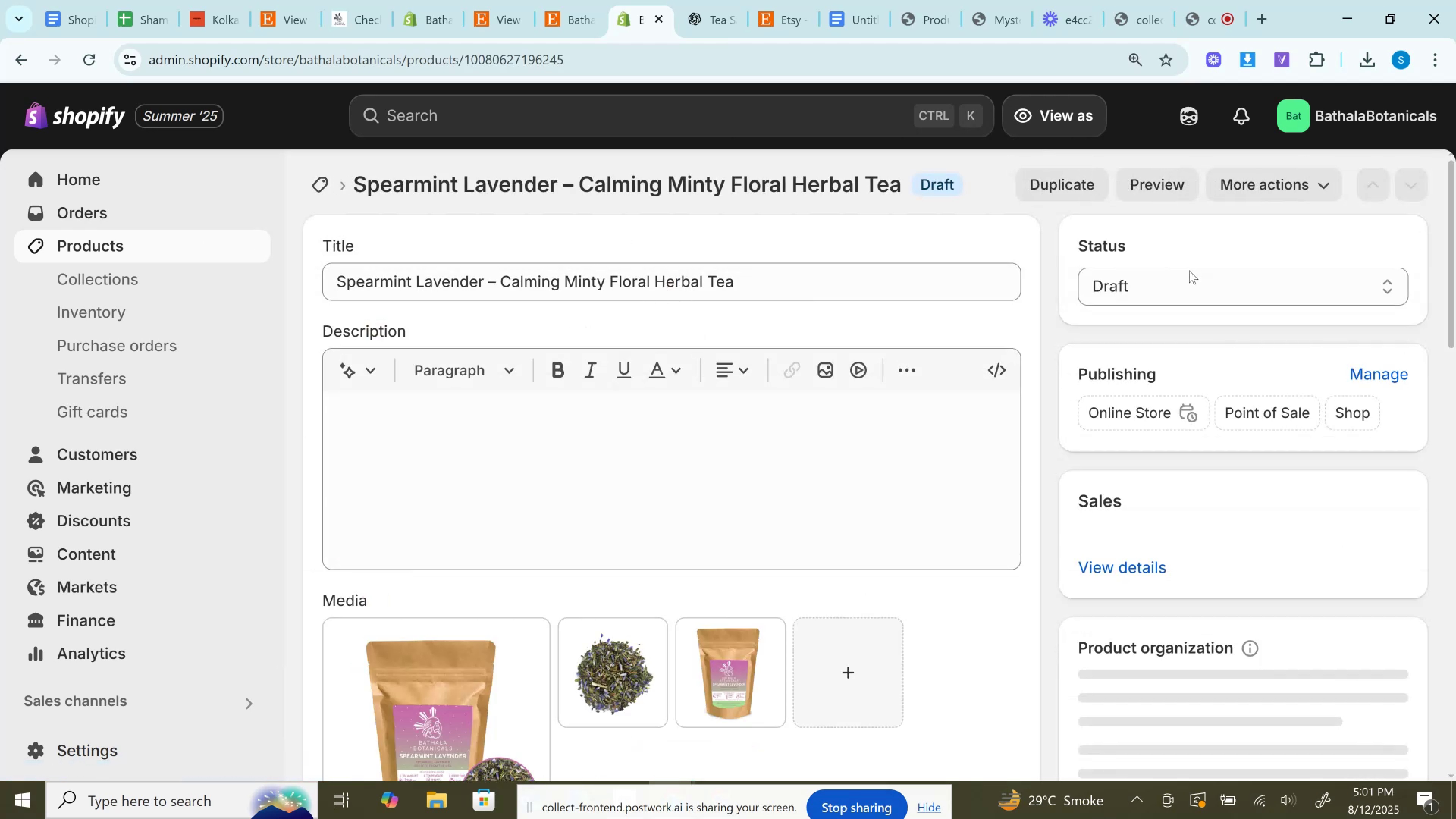 
left_click([1177, 325])
 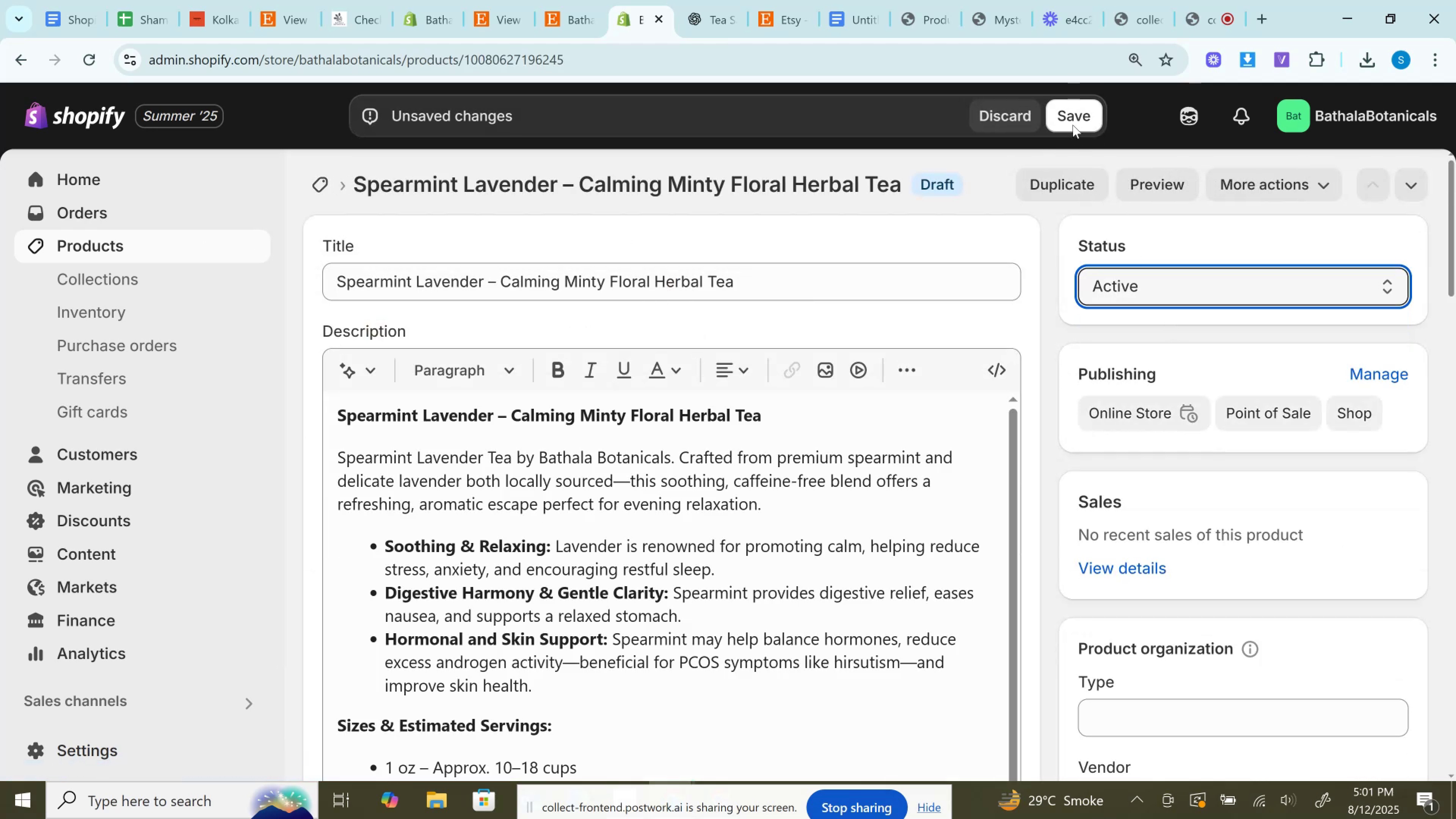 
left_click([1073, 111])
 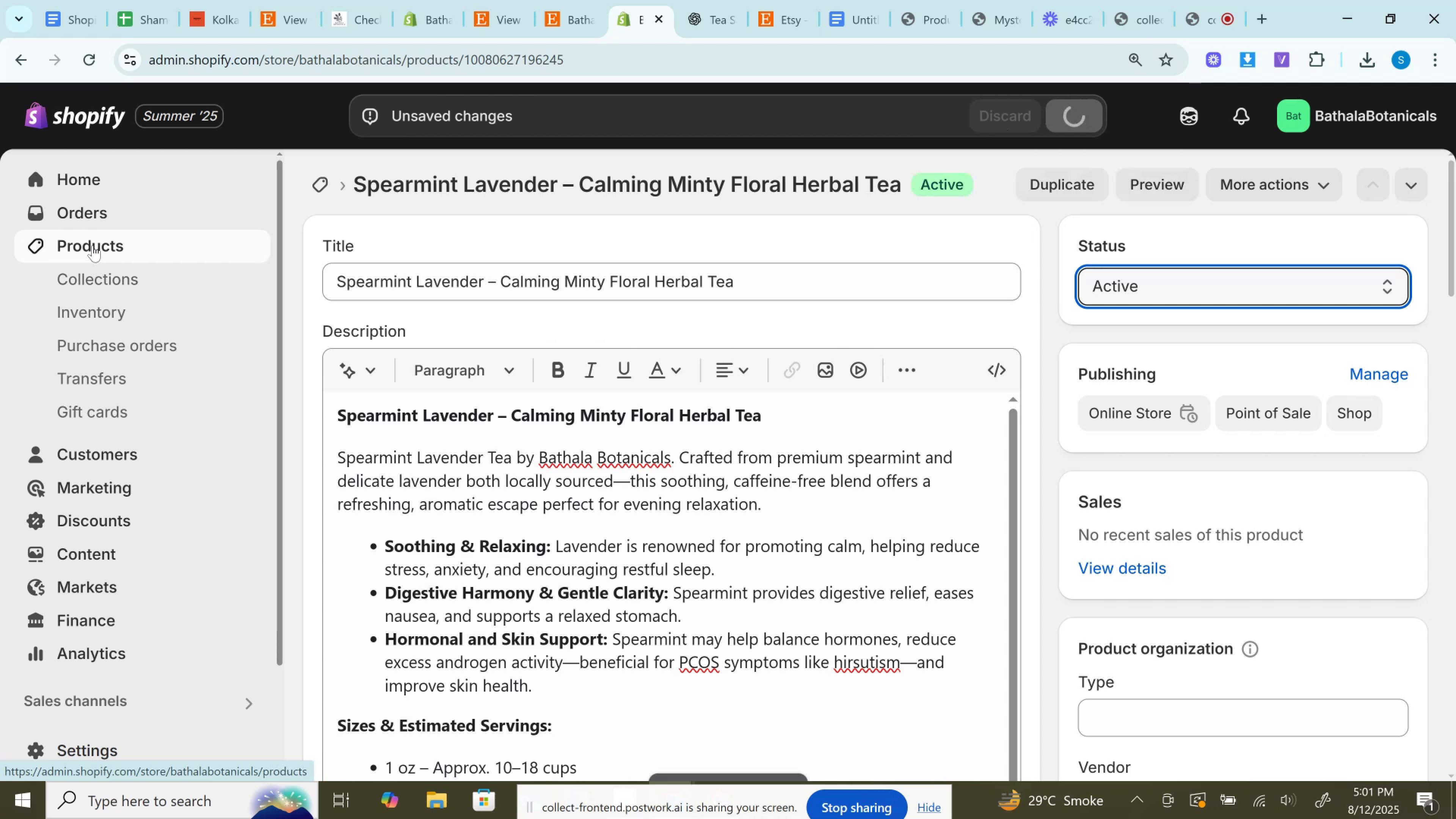 
left_click([93, 245])
 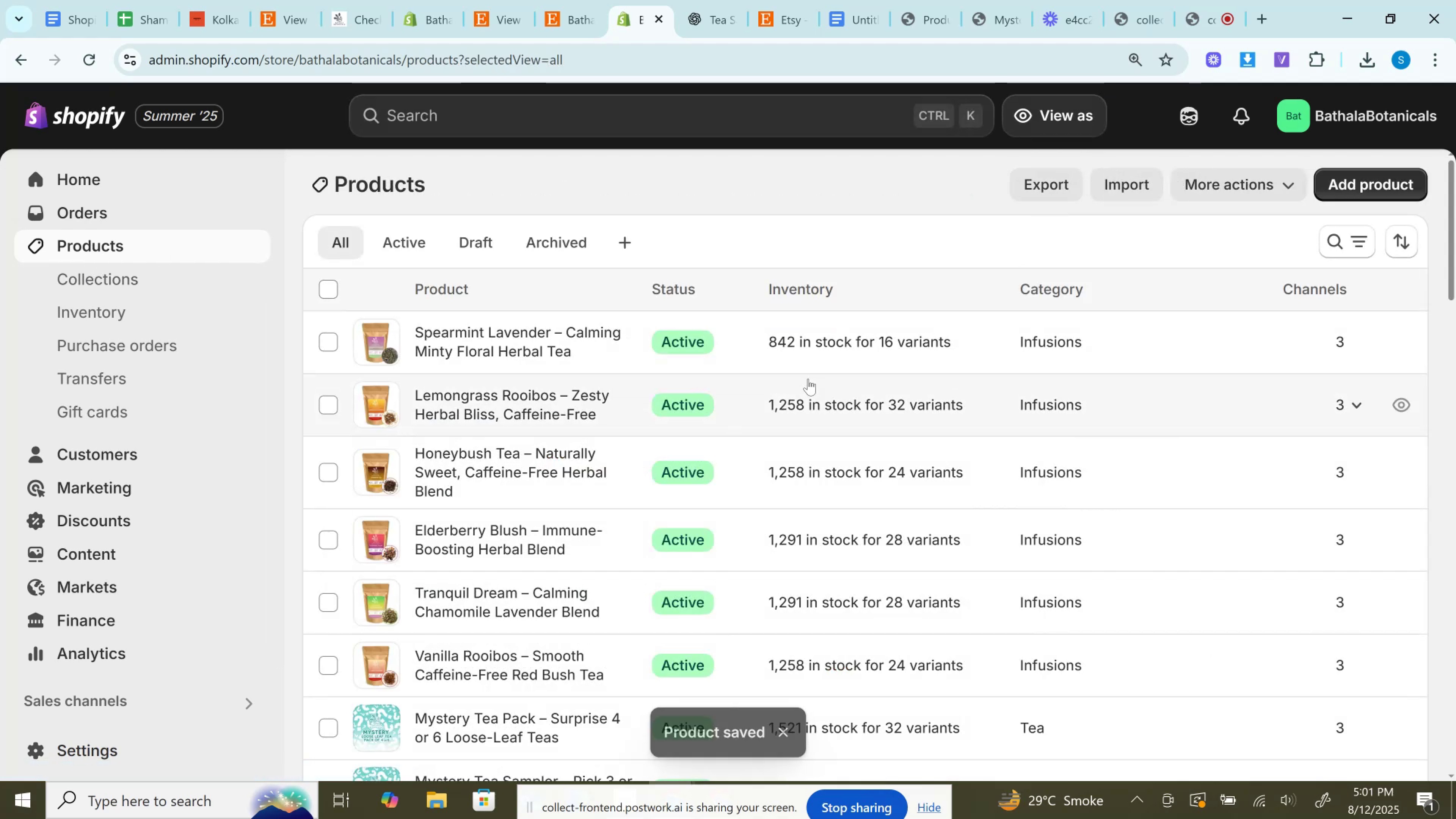 
wait(5.09)
 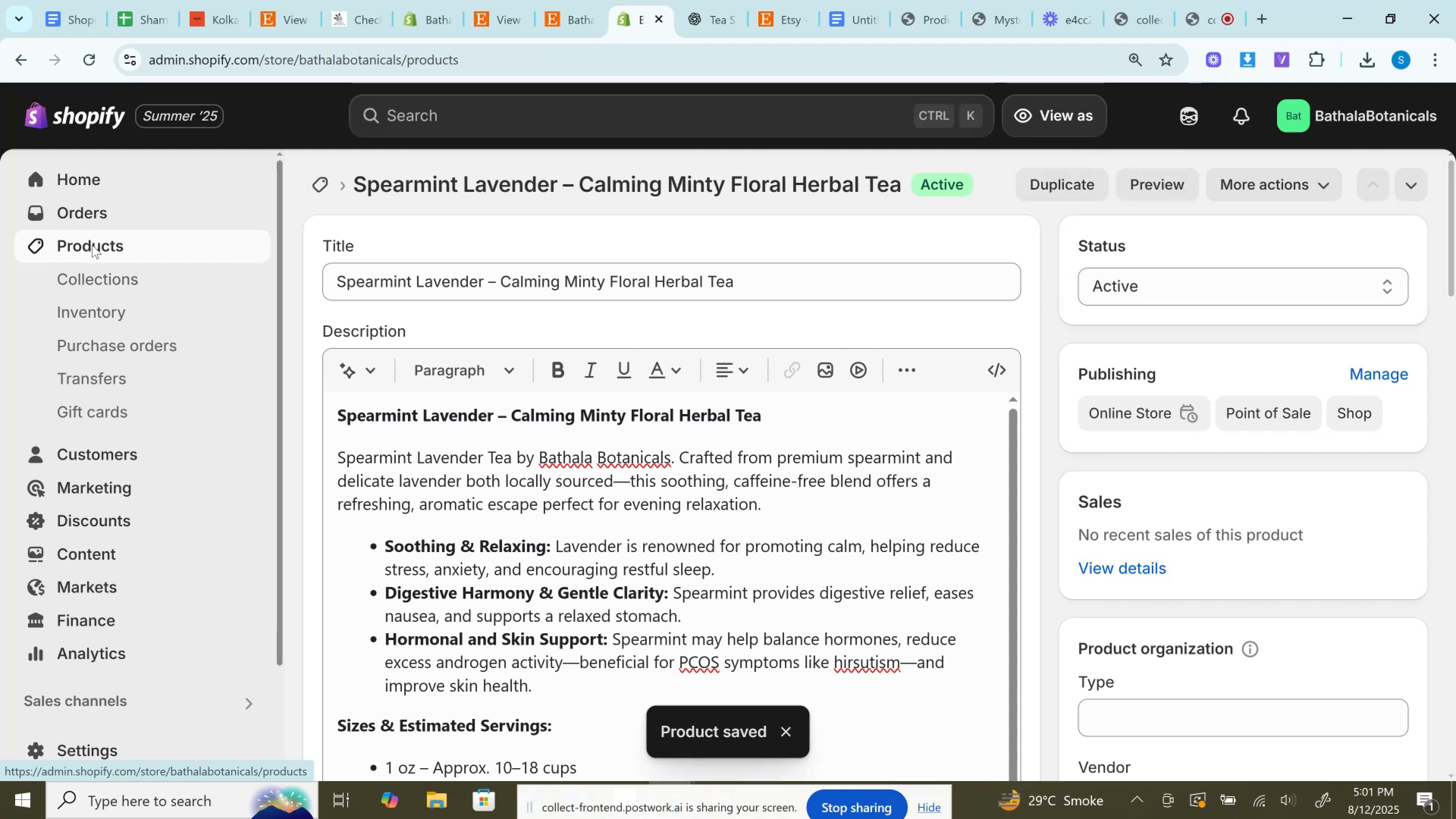 
scroll: coordinate [808, 378], scroll_direction: down, amount: 1.0
 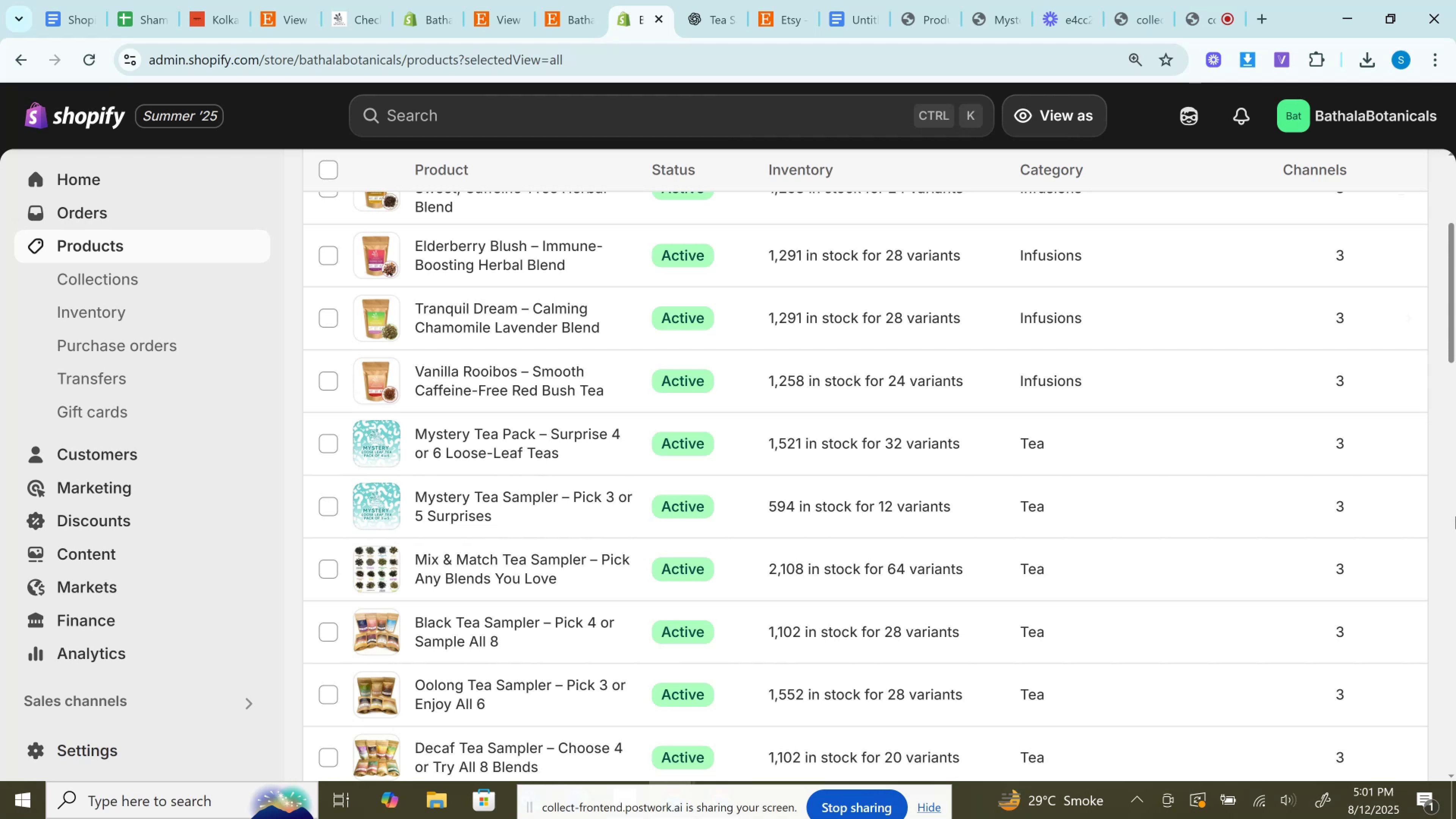 
scroll: coordinate [715, 388], scroll_direction: up, amount: 3.0
 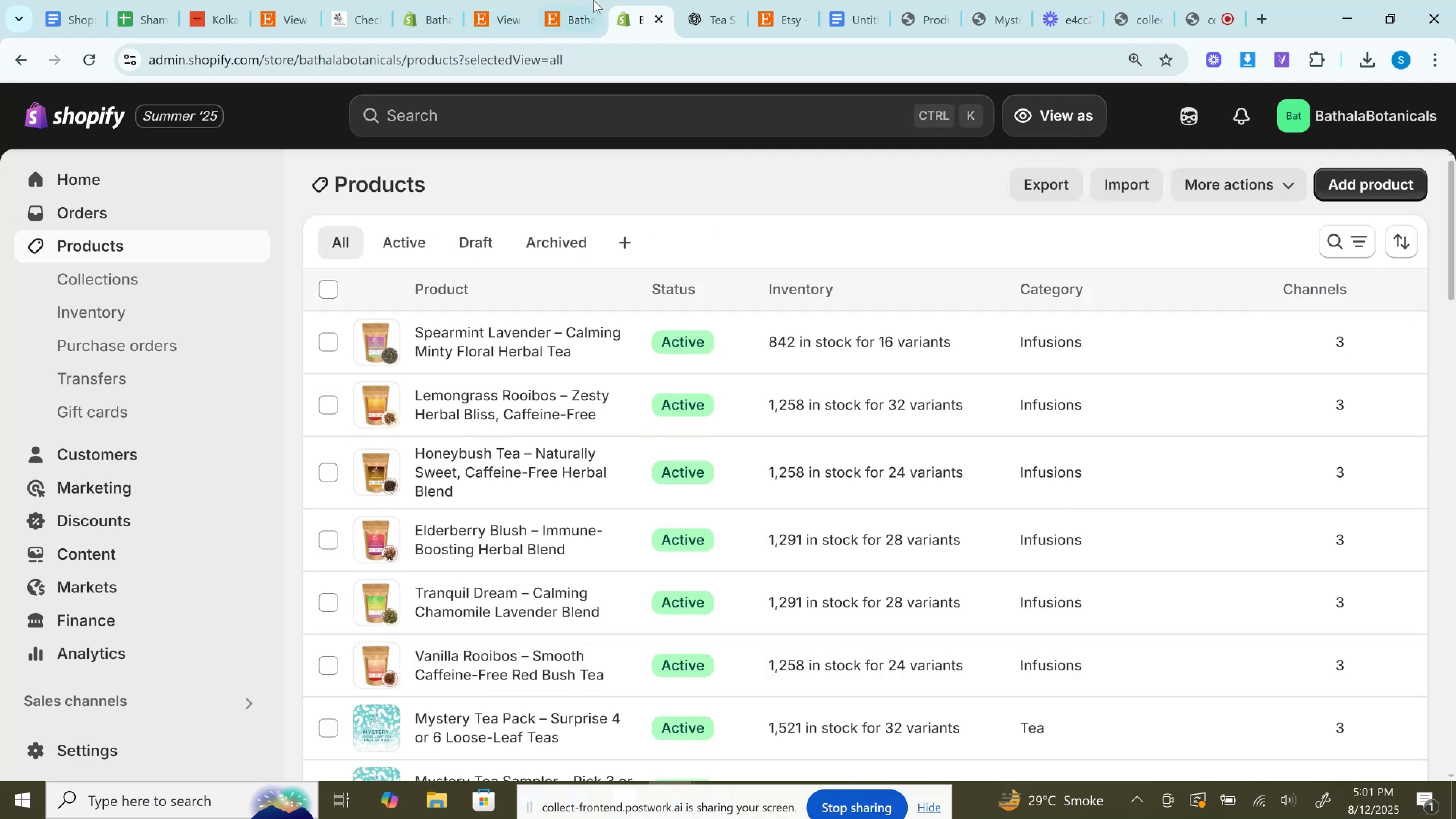 
left_click([578, 0])
 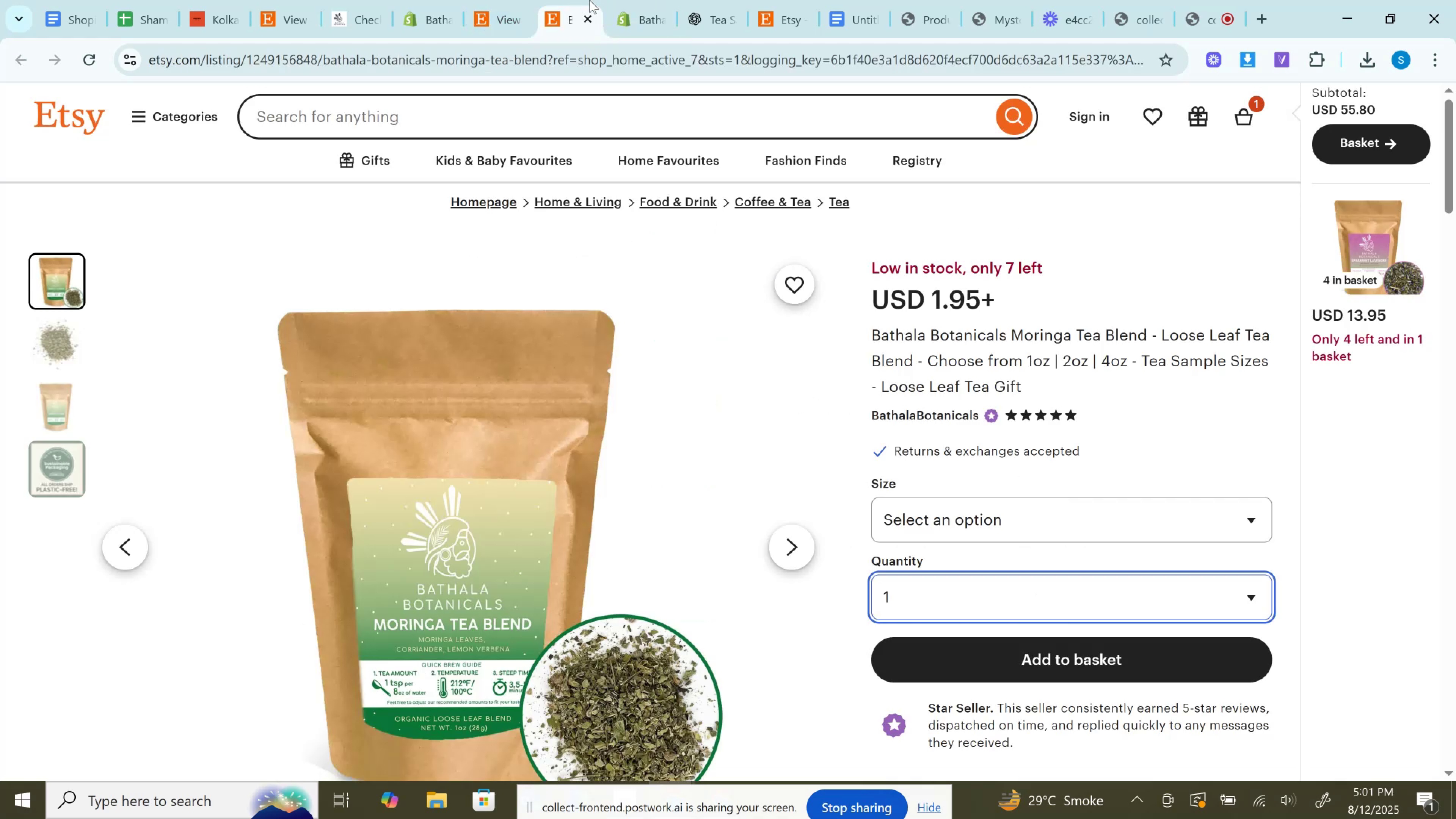 
left_click([987, 528])
 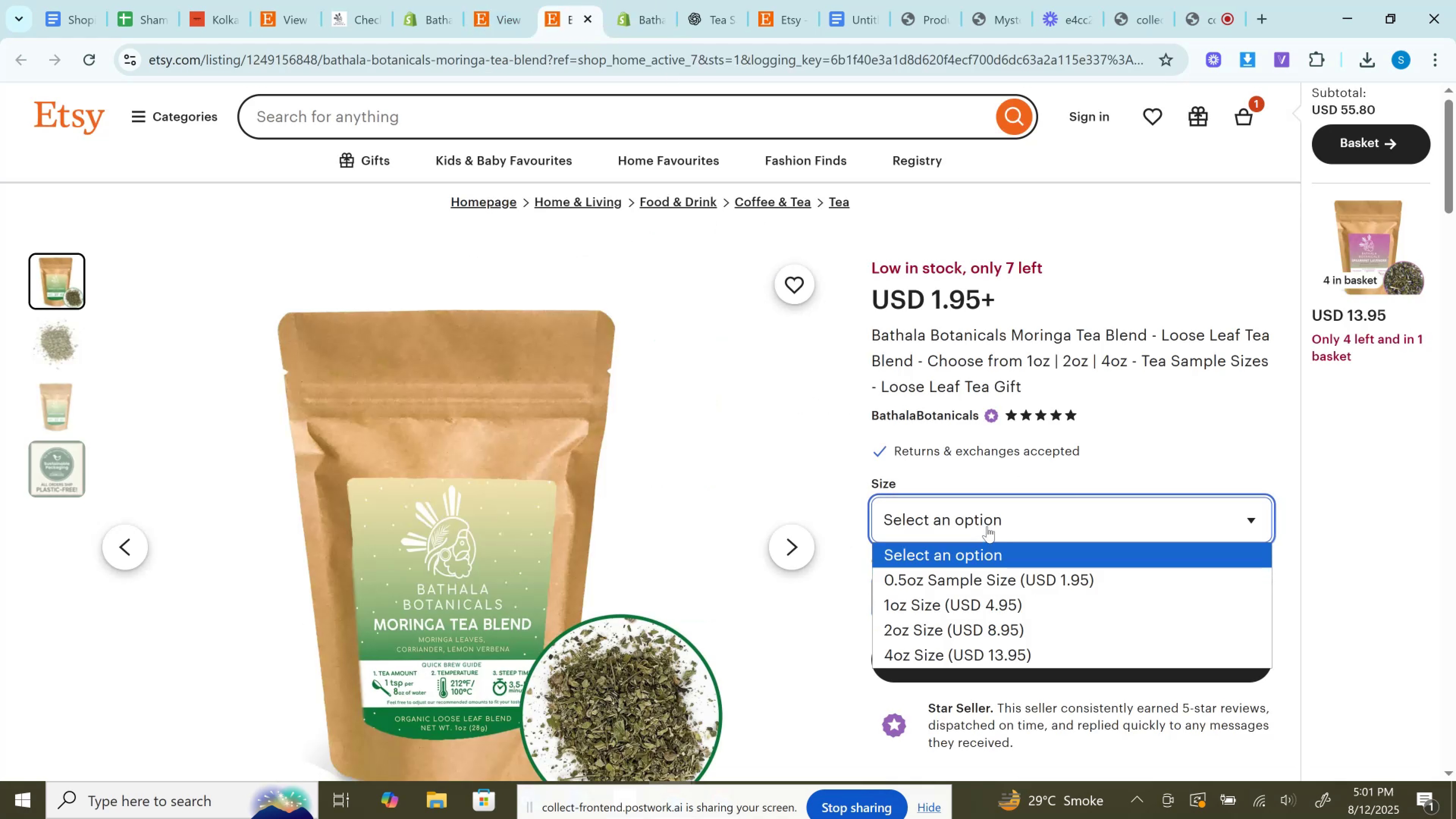 
left_click([987, 526])
 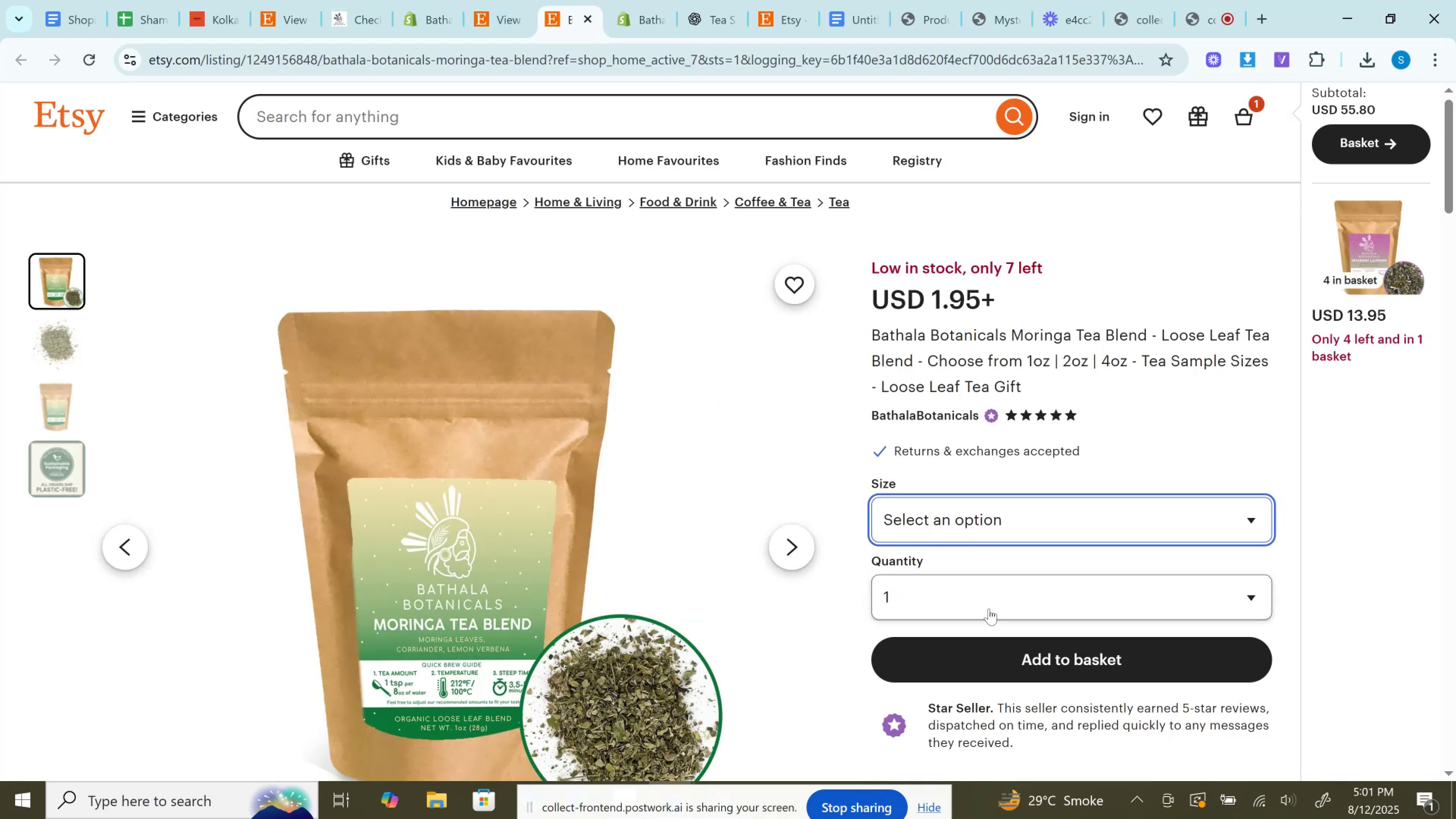 
left_click([989, 609])
 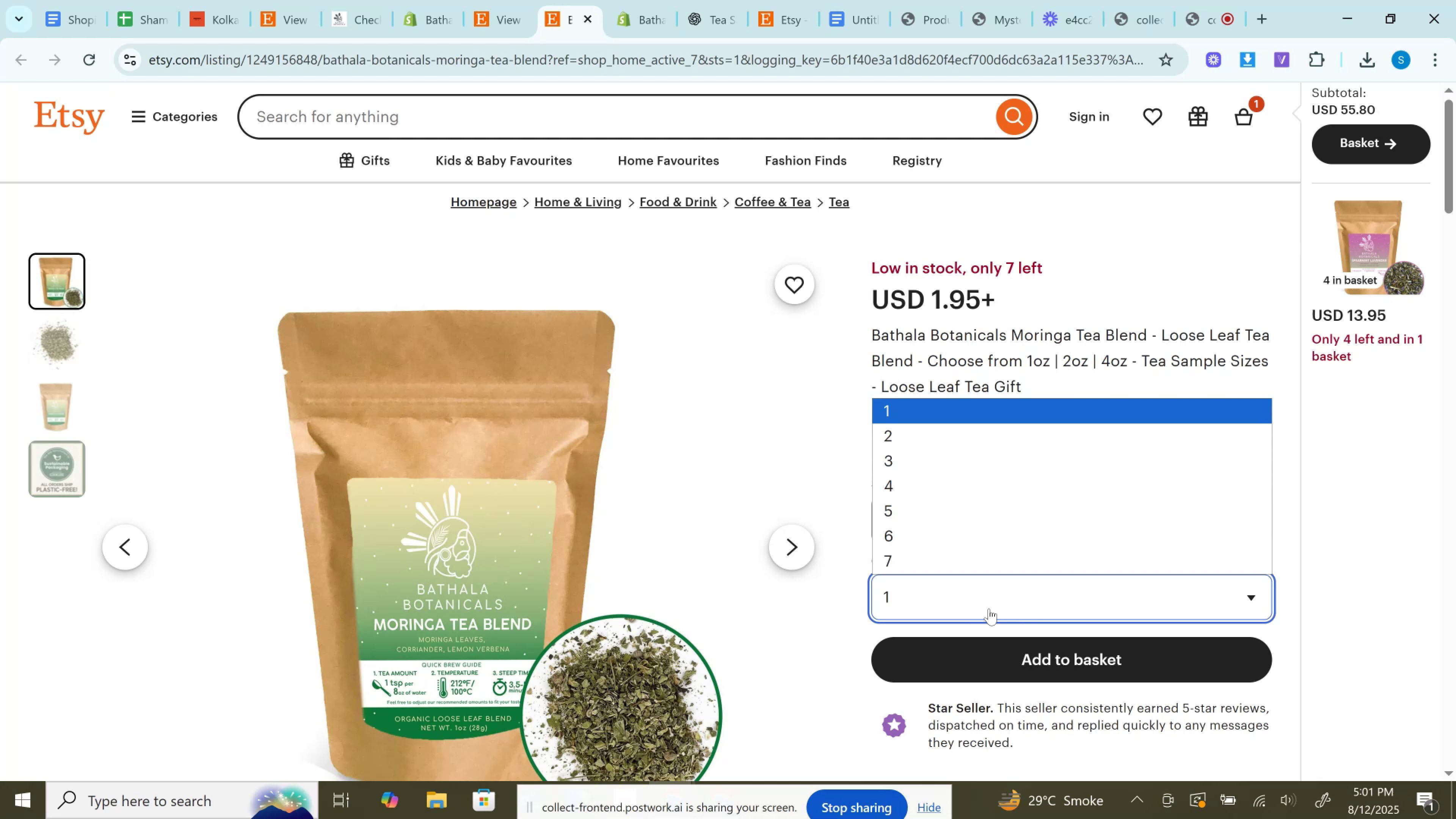 
left_click([989, 609])
 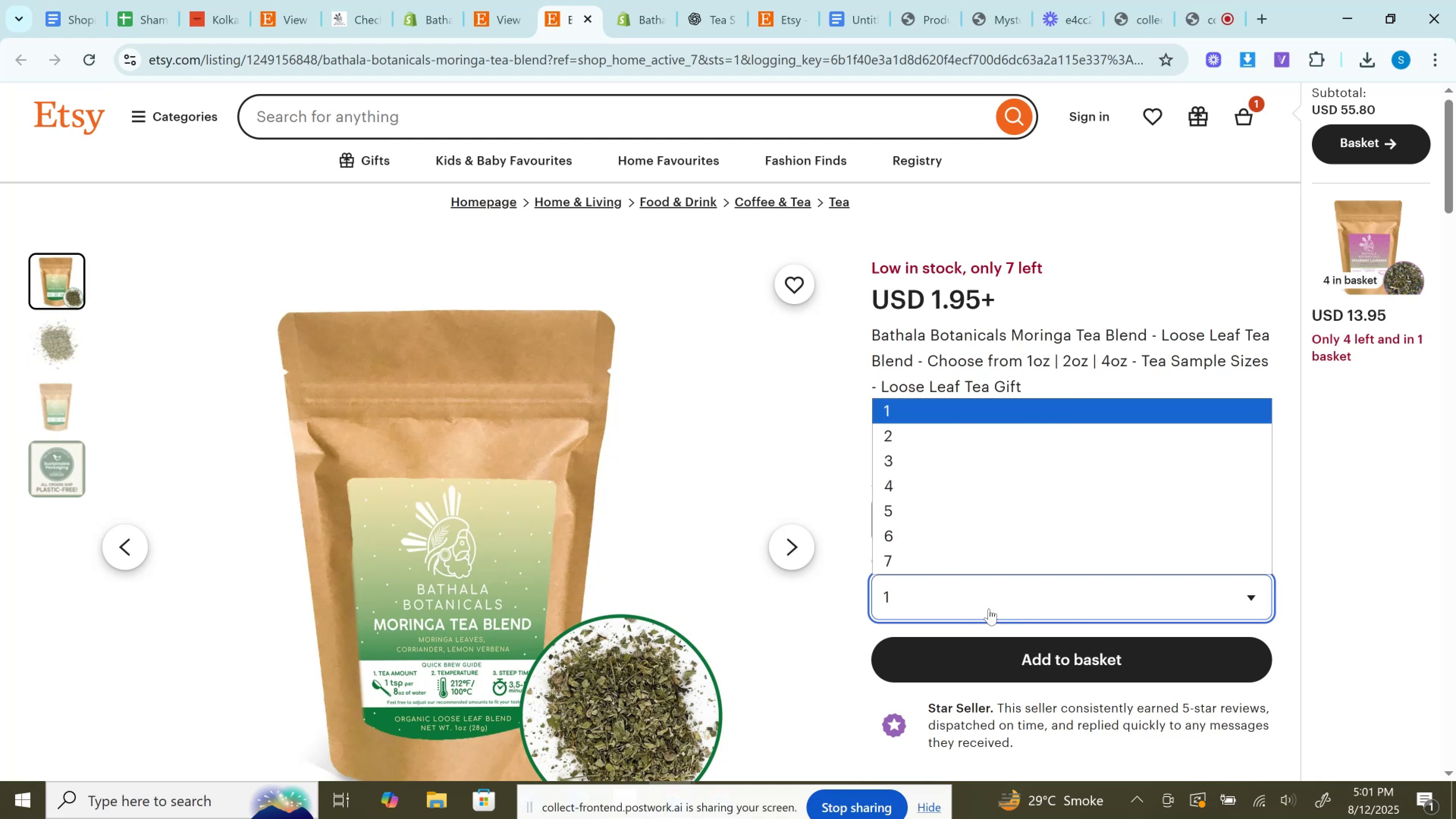 
double_click([989, 609])
 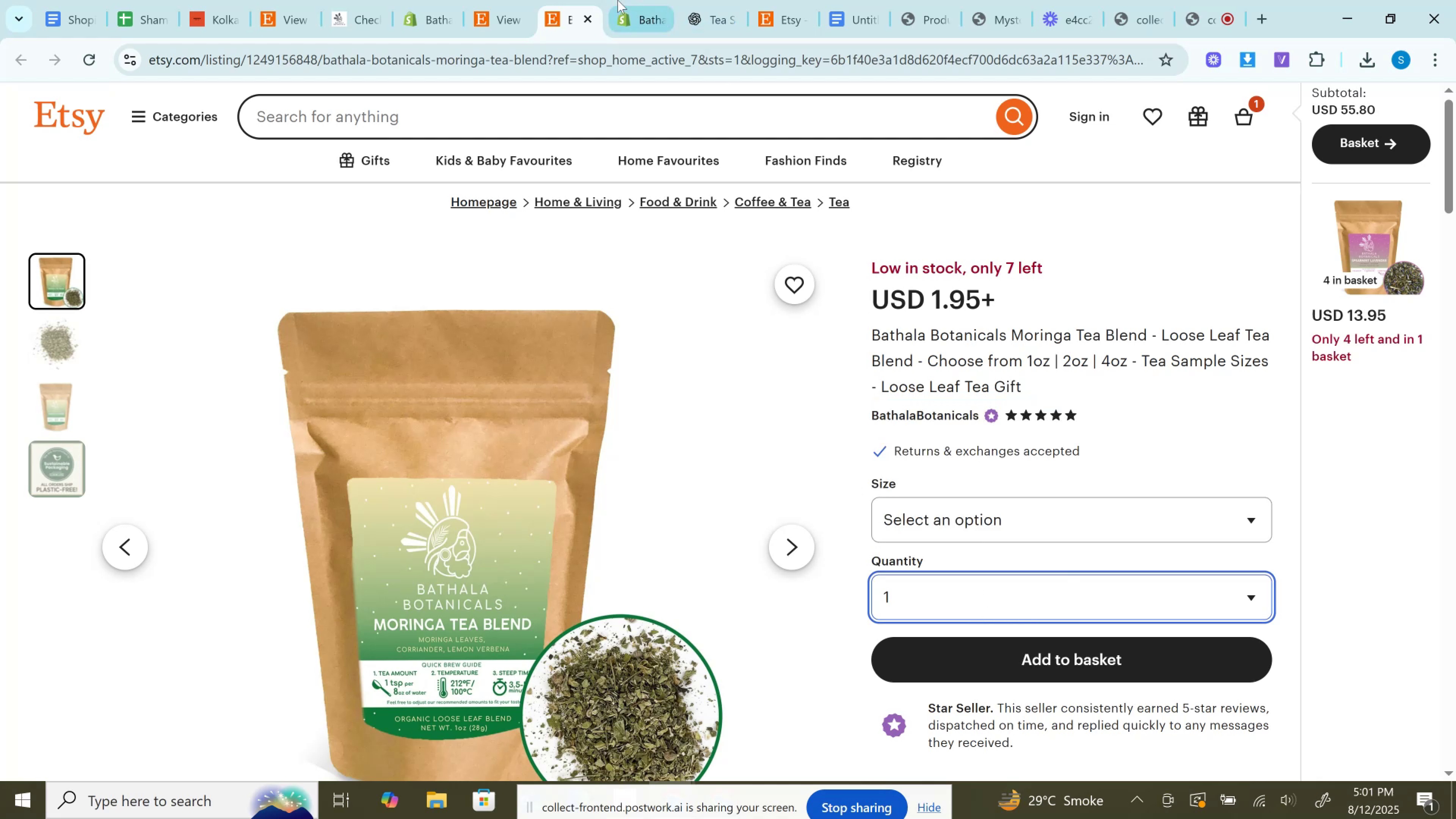 
left_click([617, 0])
 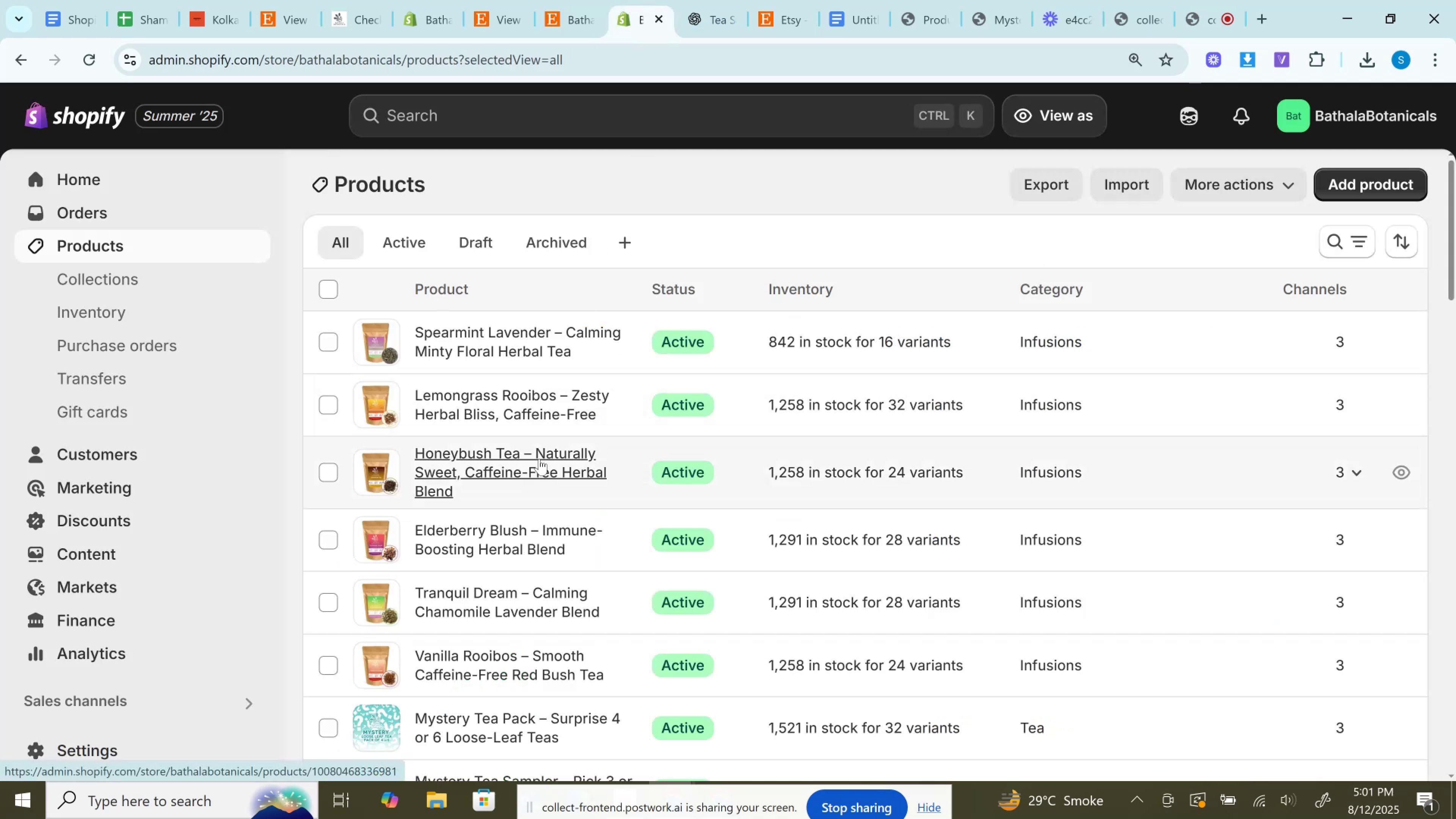 
left_click([539, 459])
 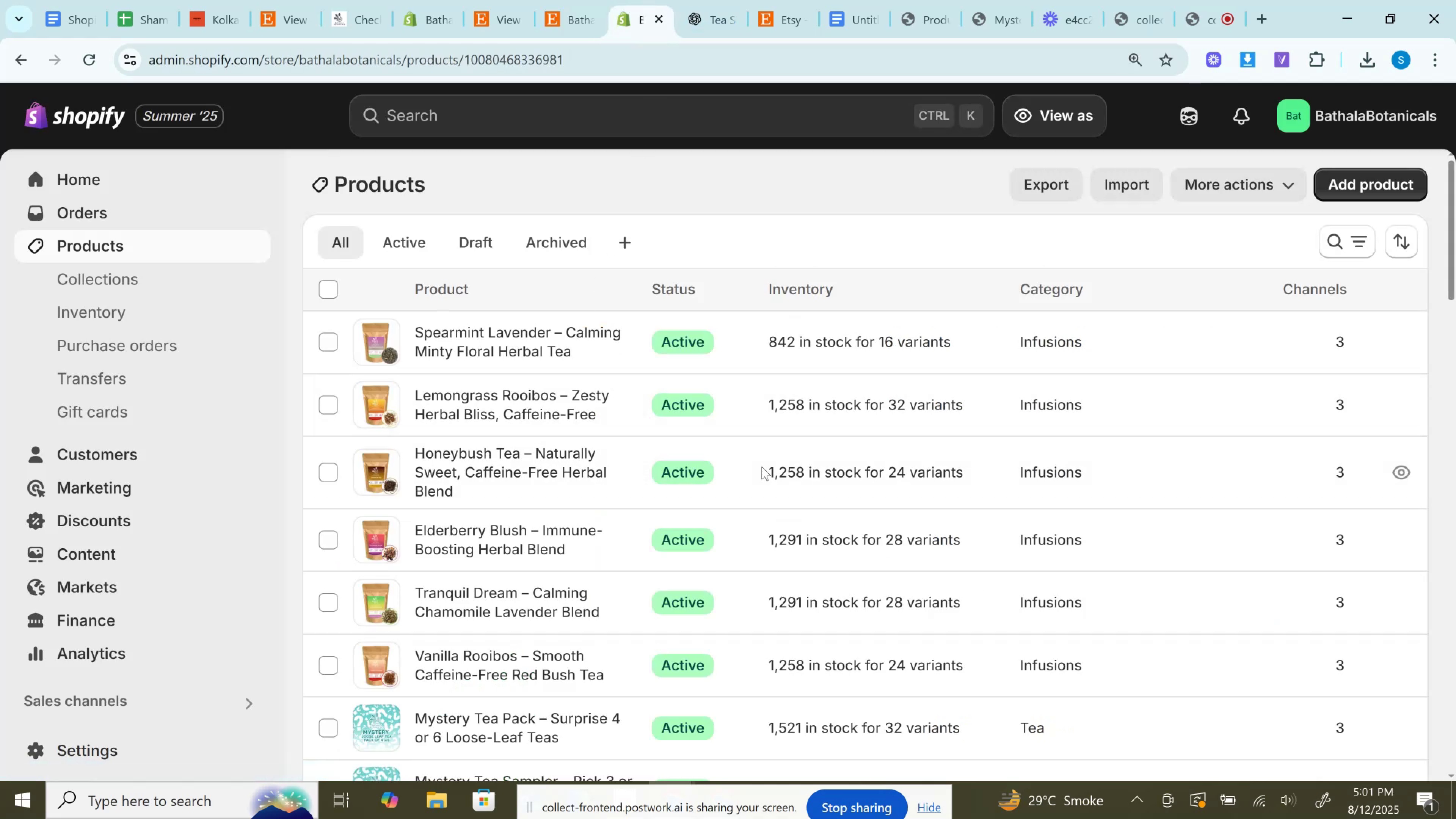 
scroll: coordinate [1040, 487], scroll_direction: down, amount: 17.0
 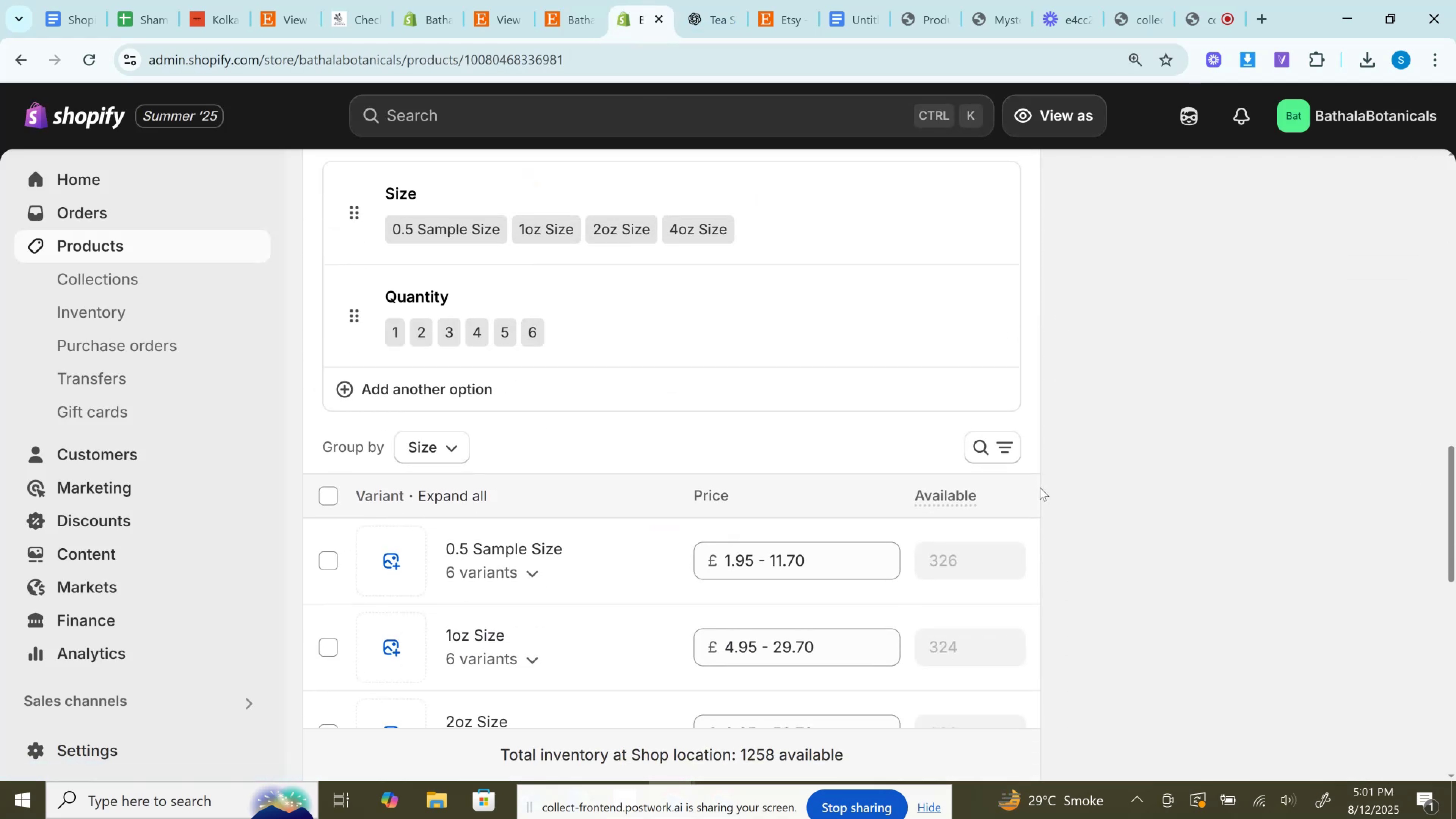 
scroll: coordinate [1040, 487], scroll_direction: up, amount: 3.0
 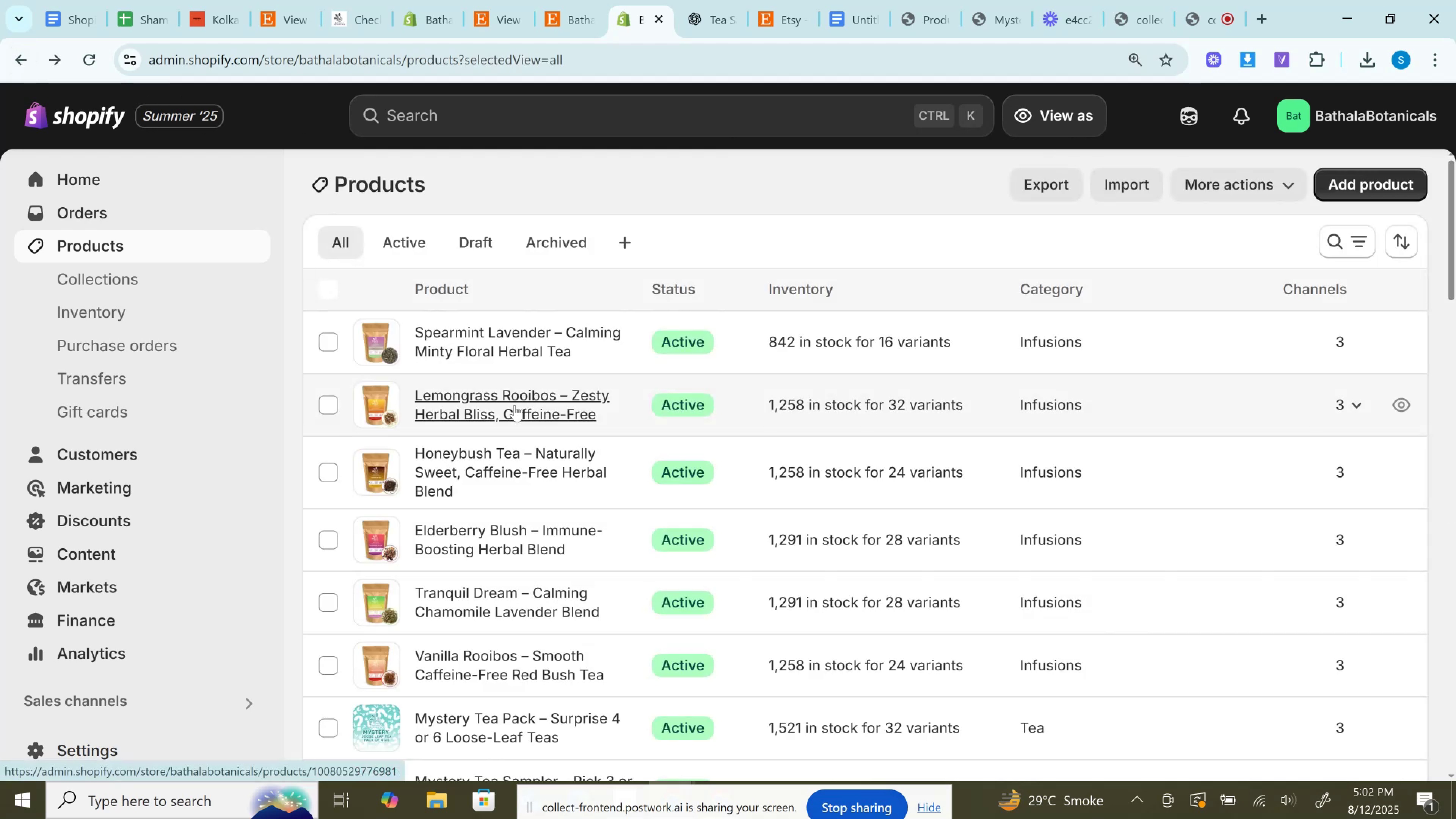 
left_click([515, 417])
 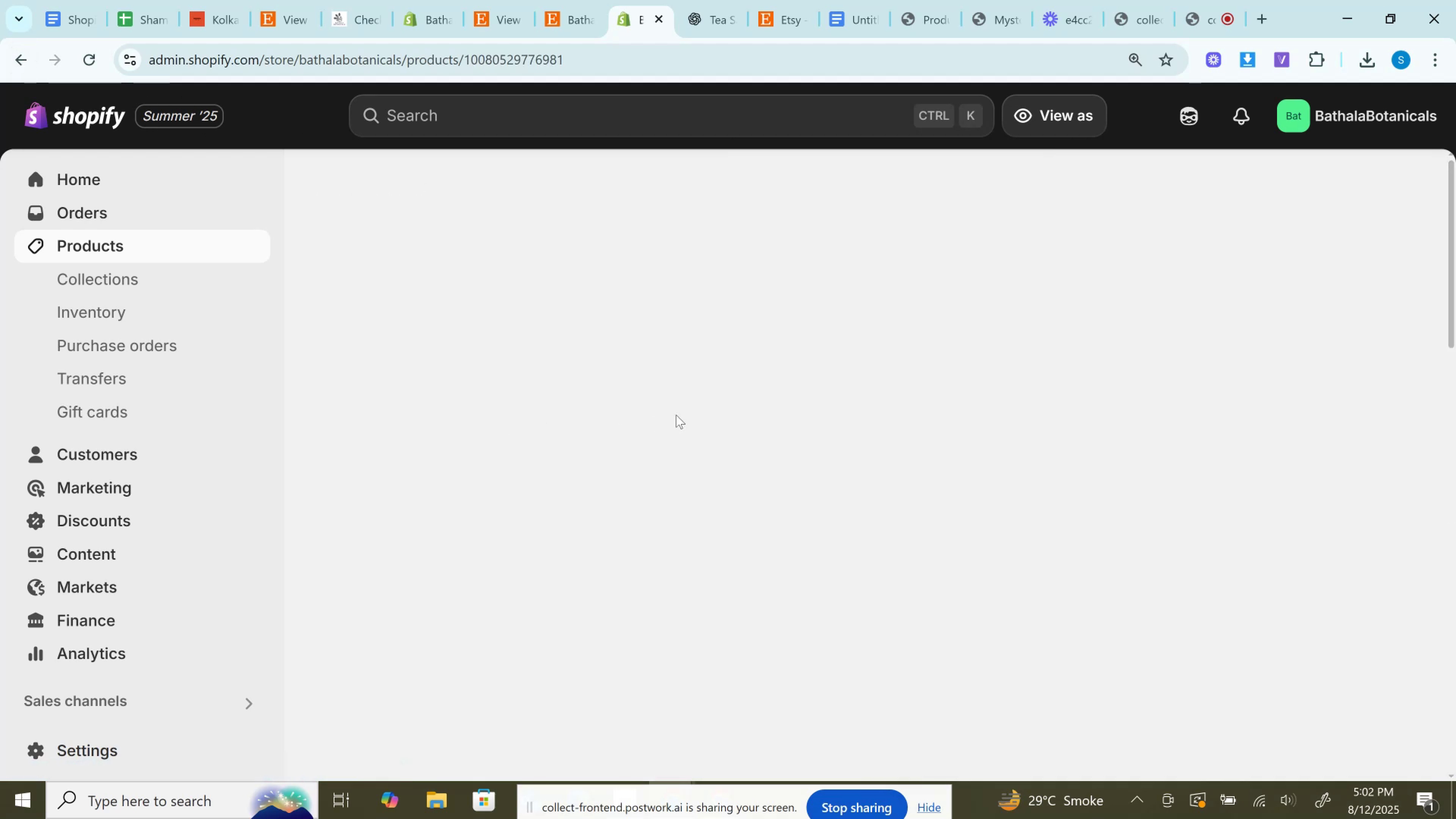 
scroll: coordinate [676, 415], scroll_direction: down, amount: 13.0
 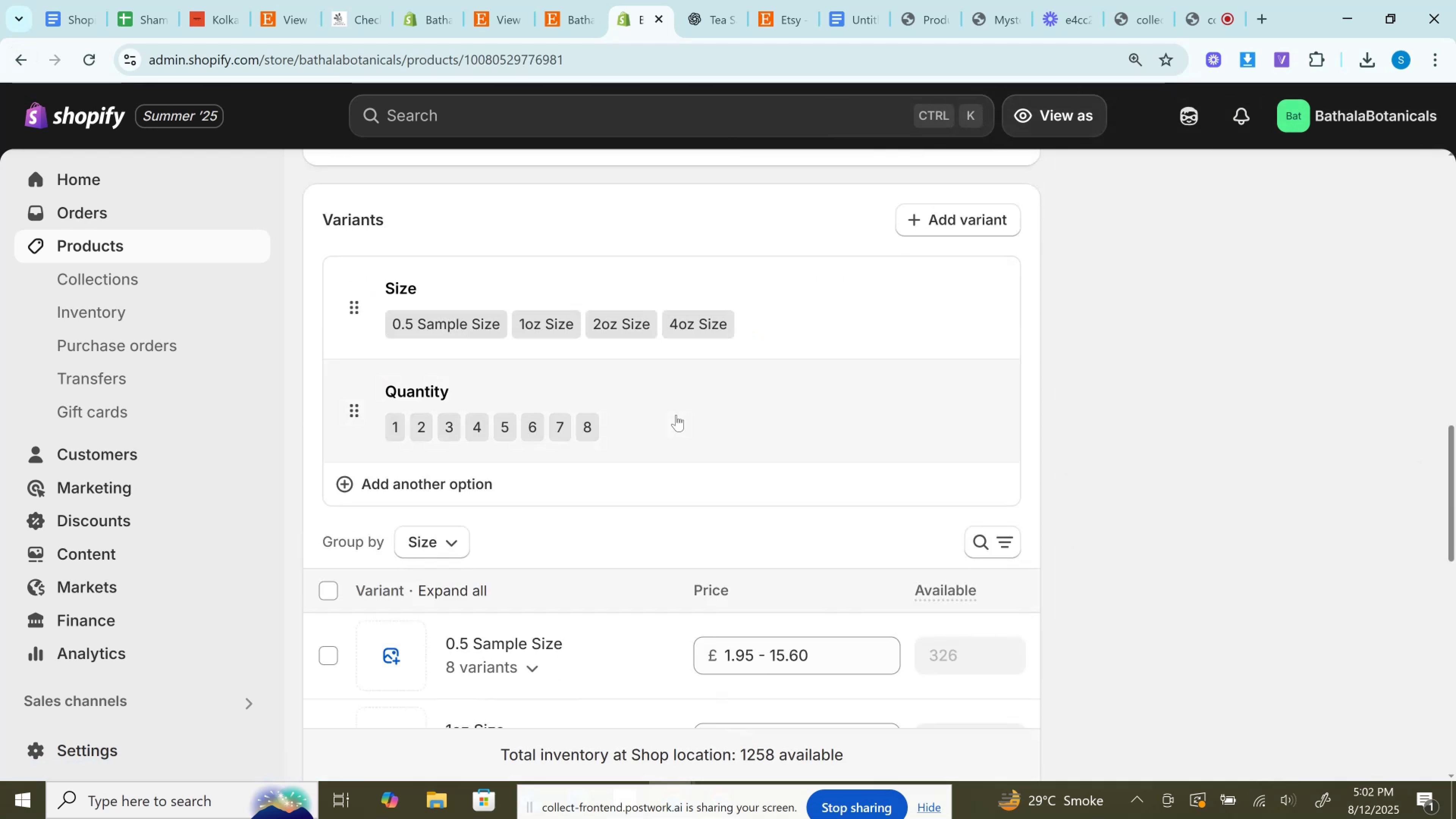 
scroll: coordinate [676, 415], scroll_direction: up, amount: 13.0
 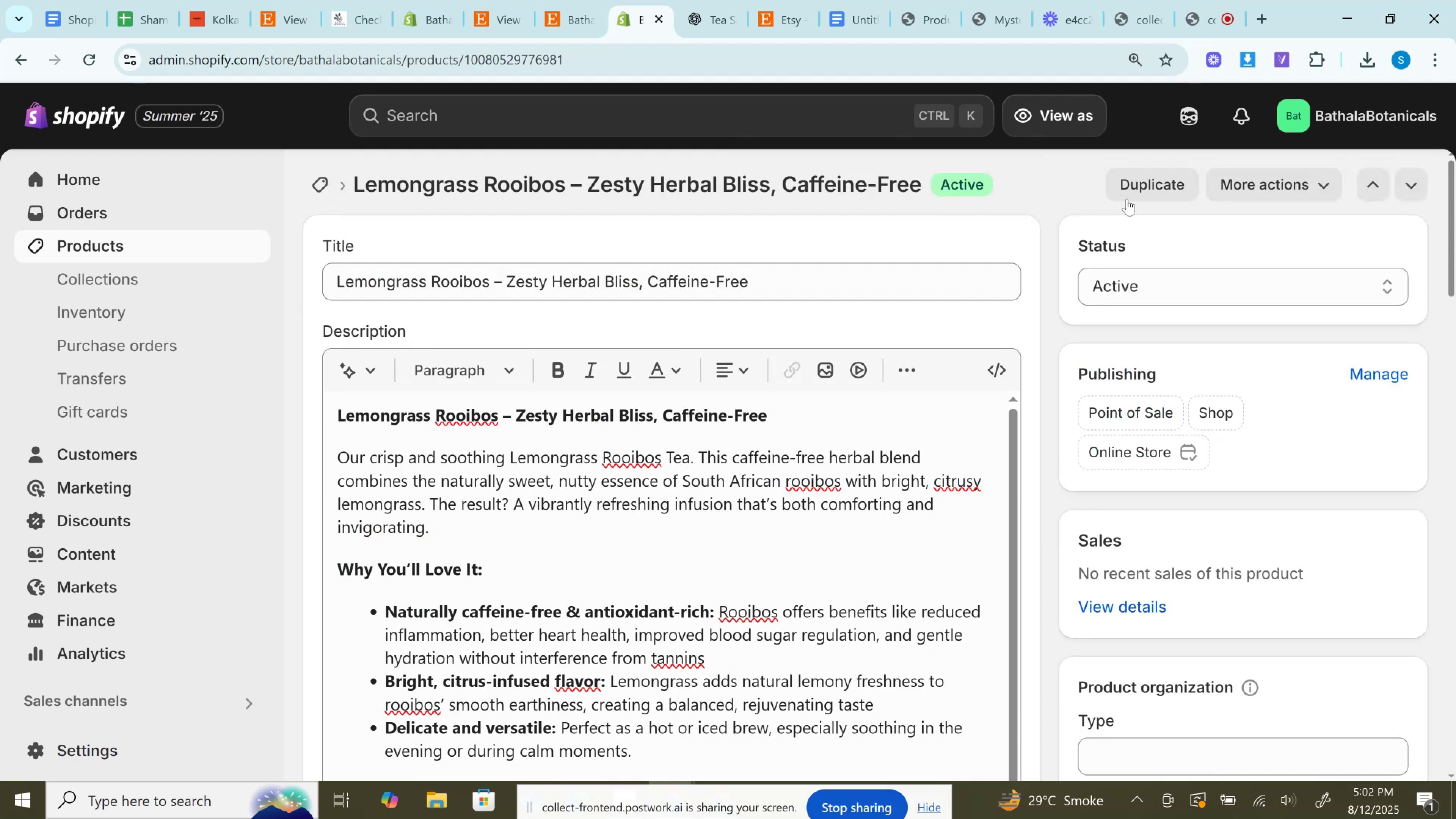 
left_click([1136, 175])
 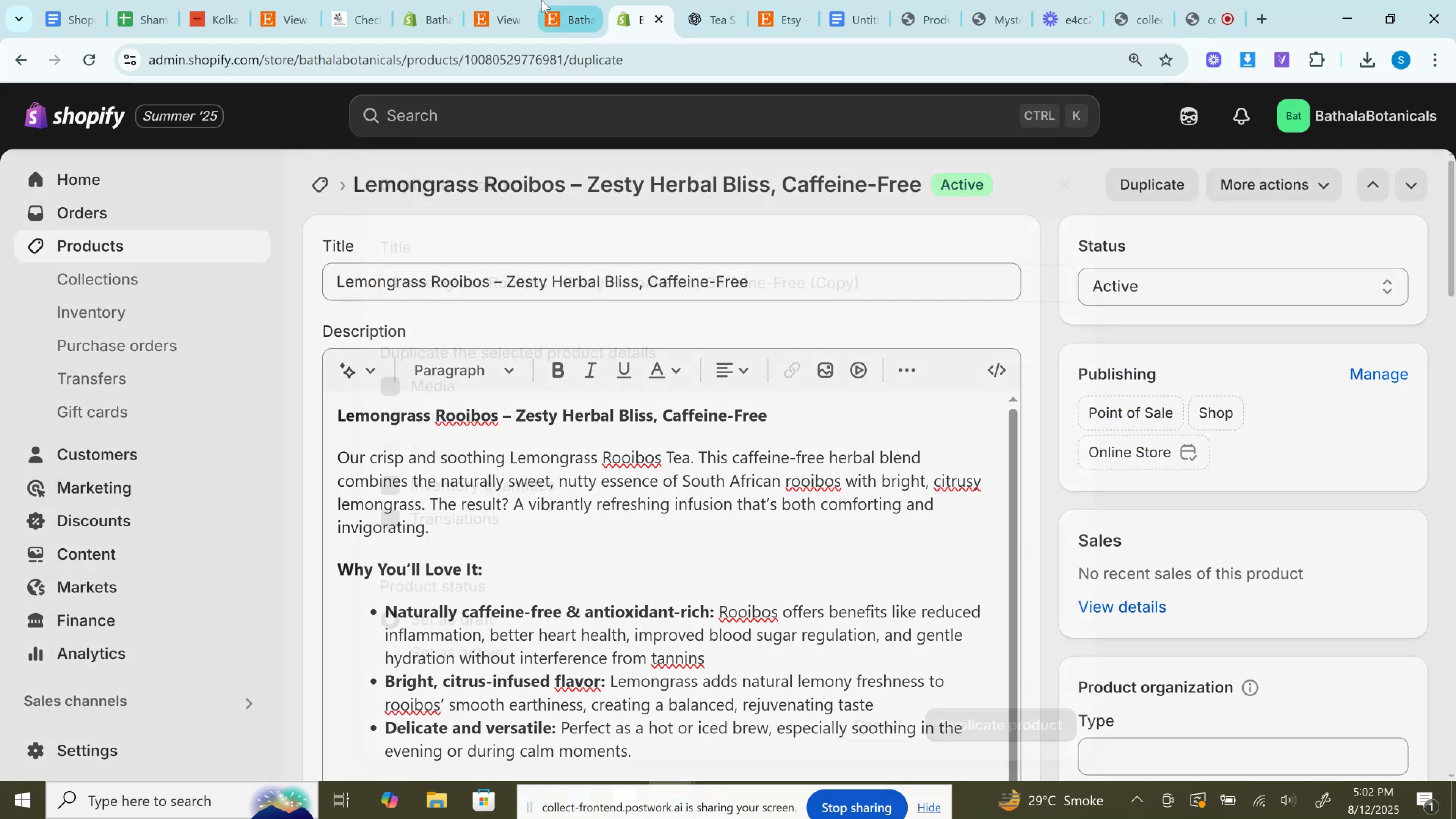 
left_click([570, 0])
 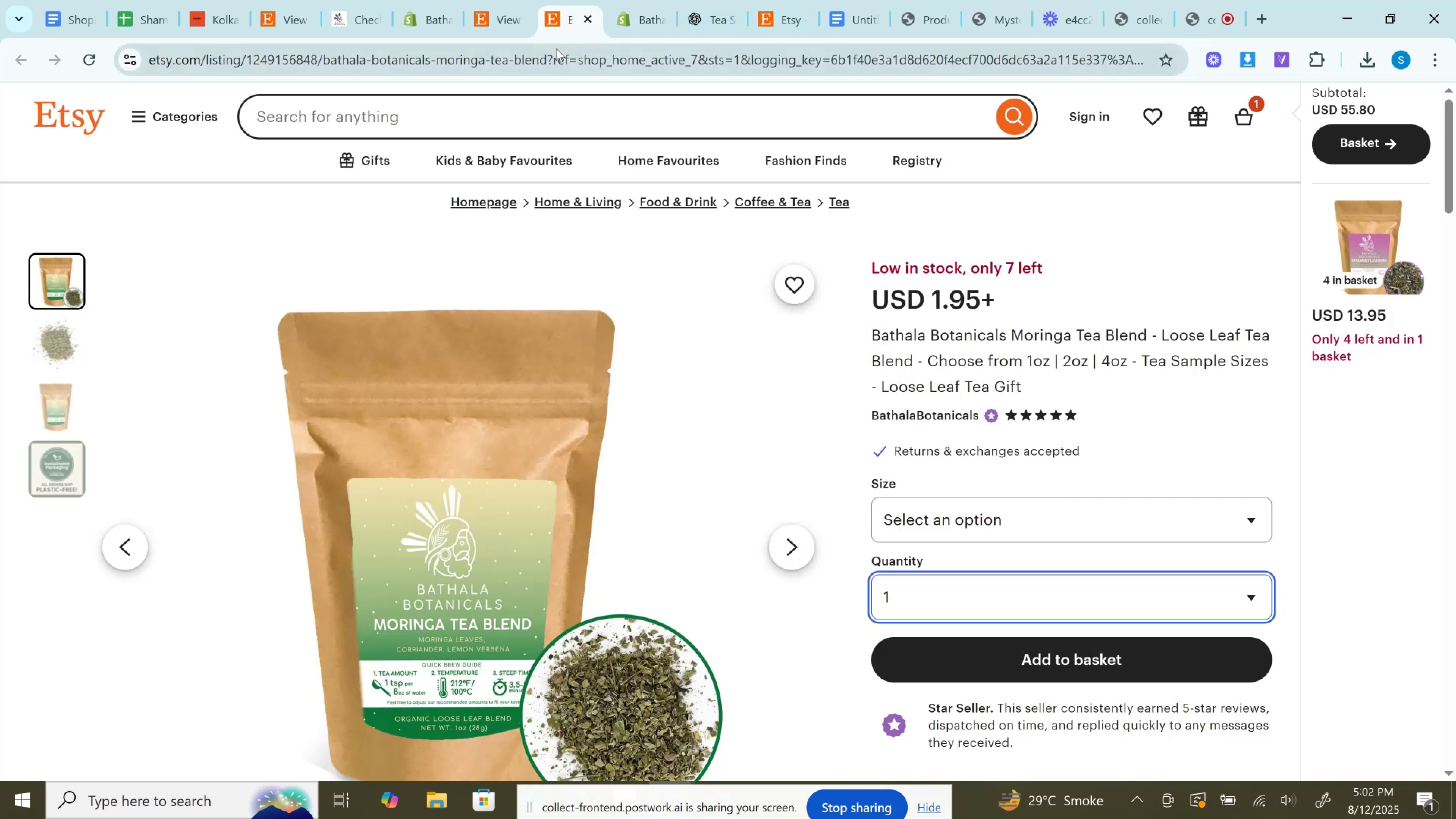 
left_click([555, 49])
 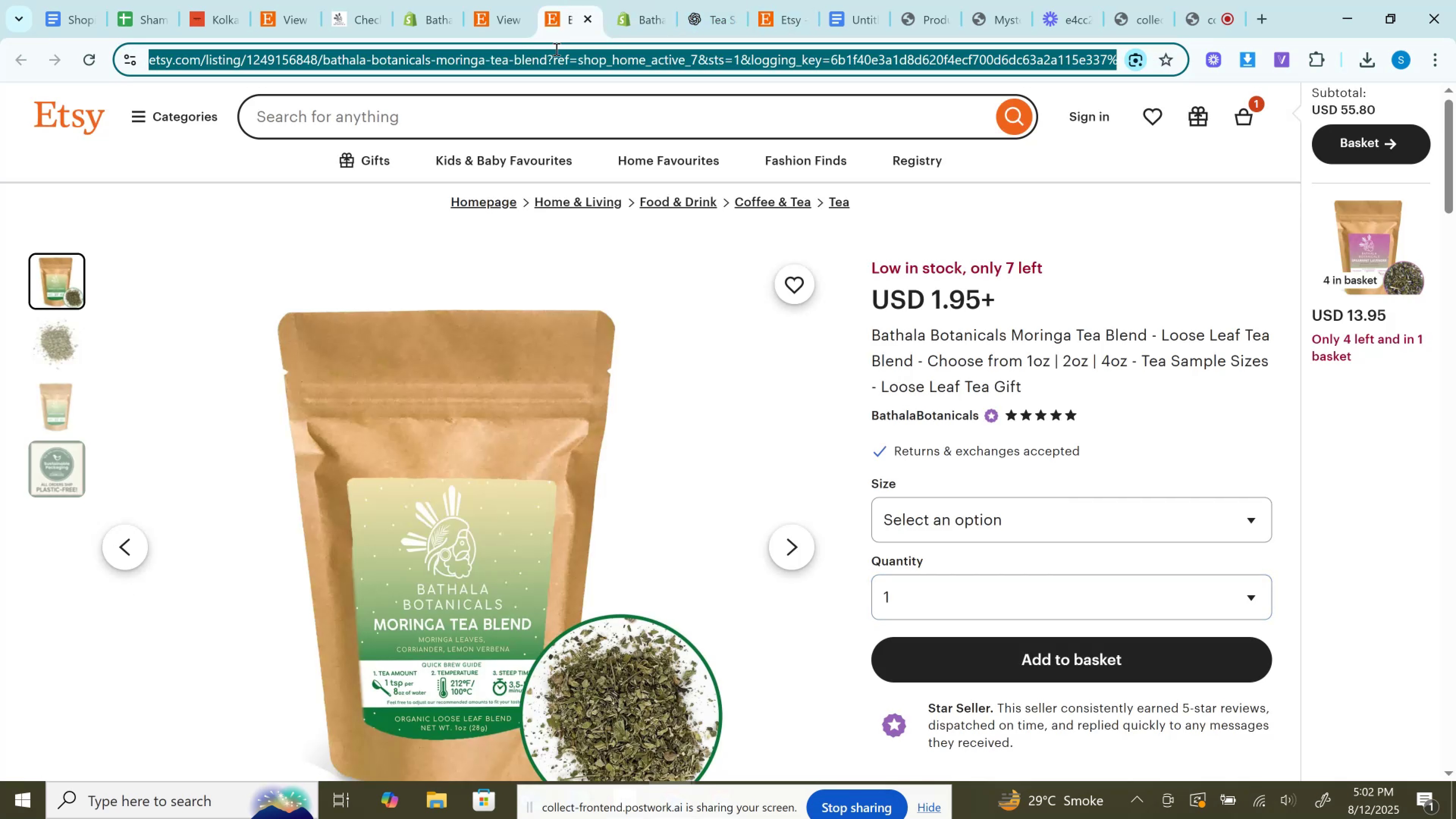 
key(Control+C)
 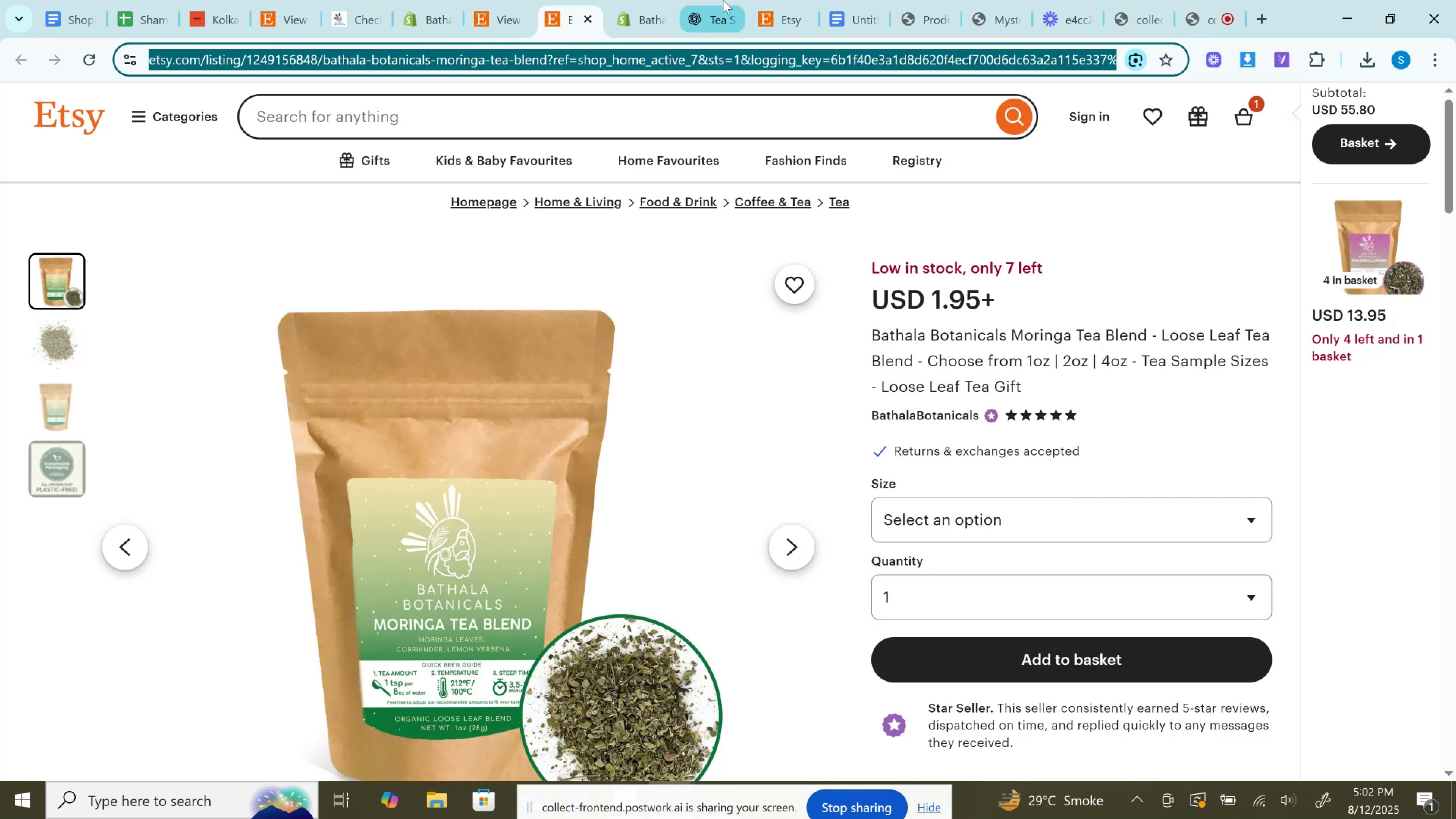 
left_click([730, 0])
 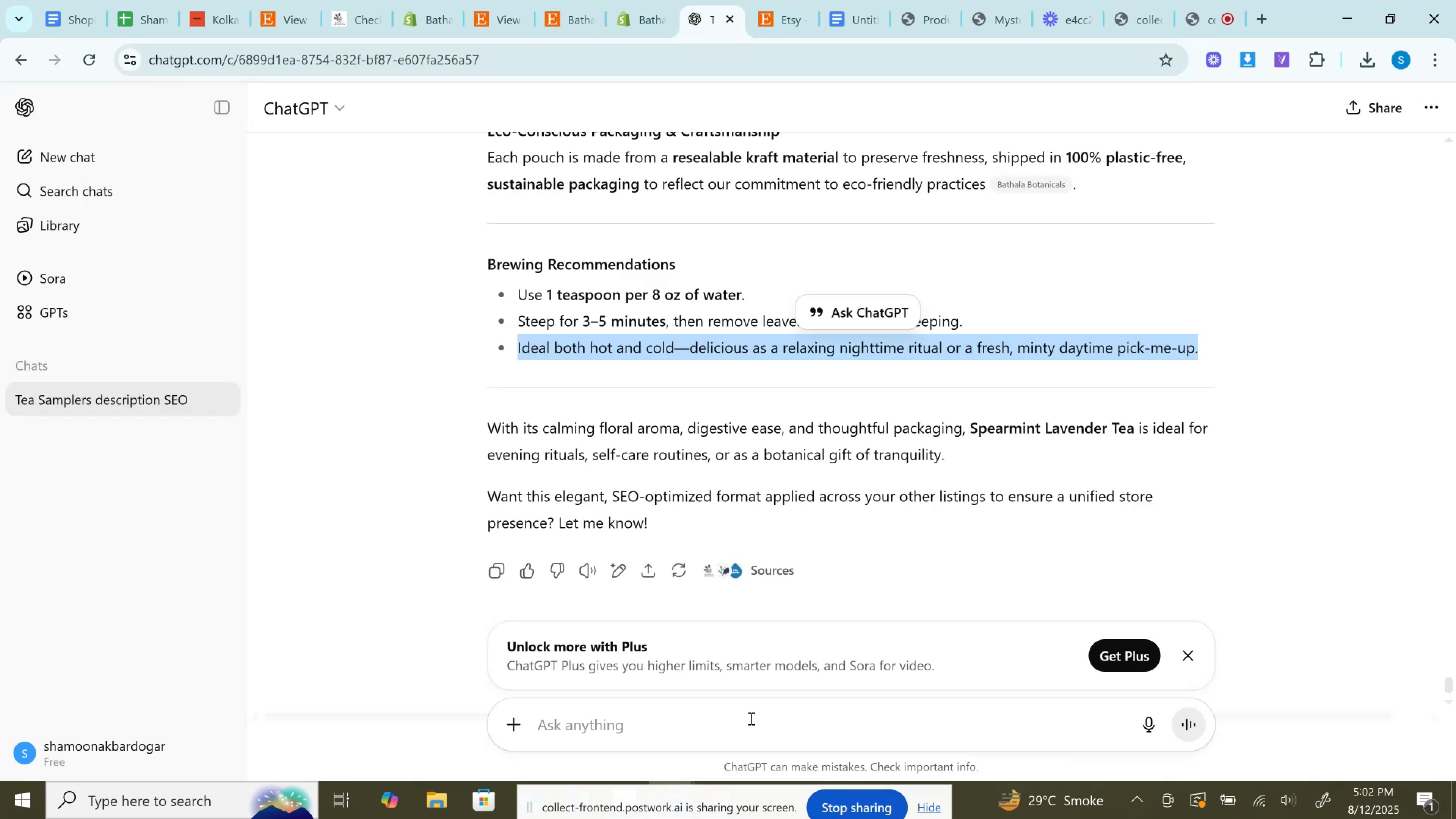 
left_click([750, 718])
 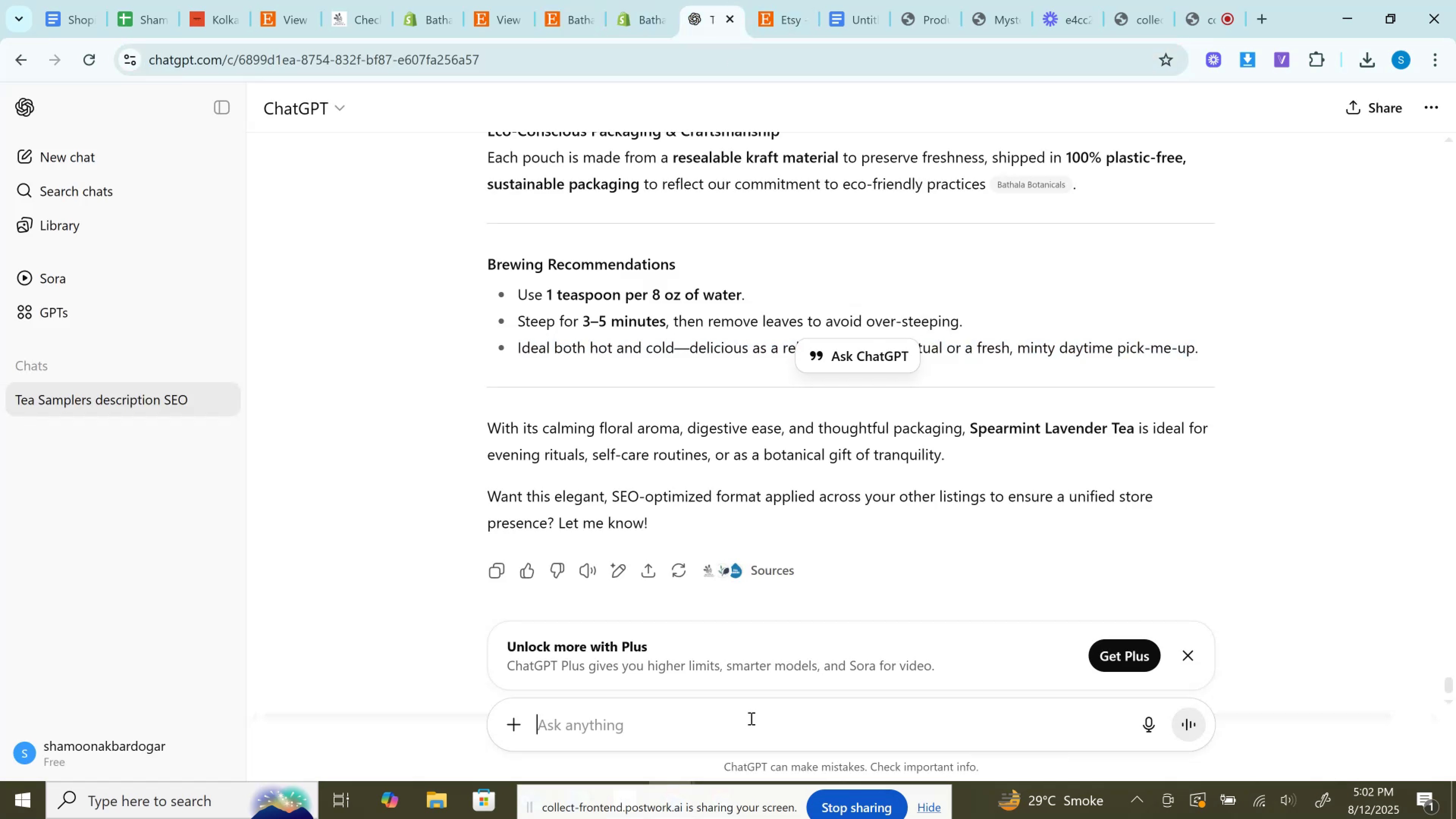 
key(Control+V)
 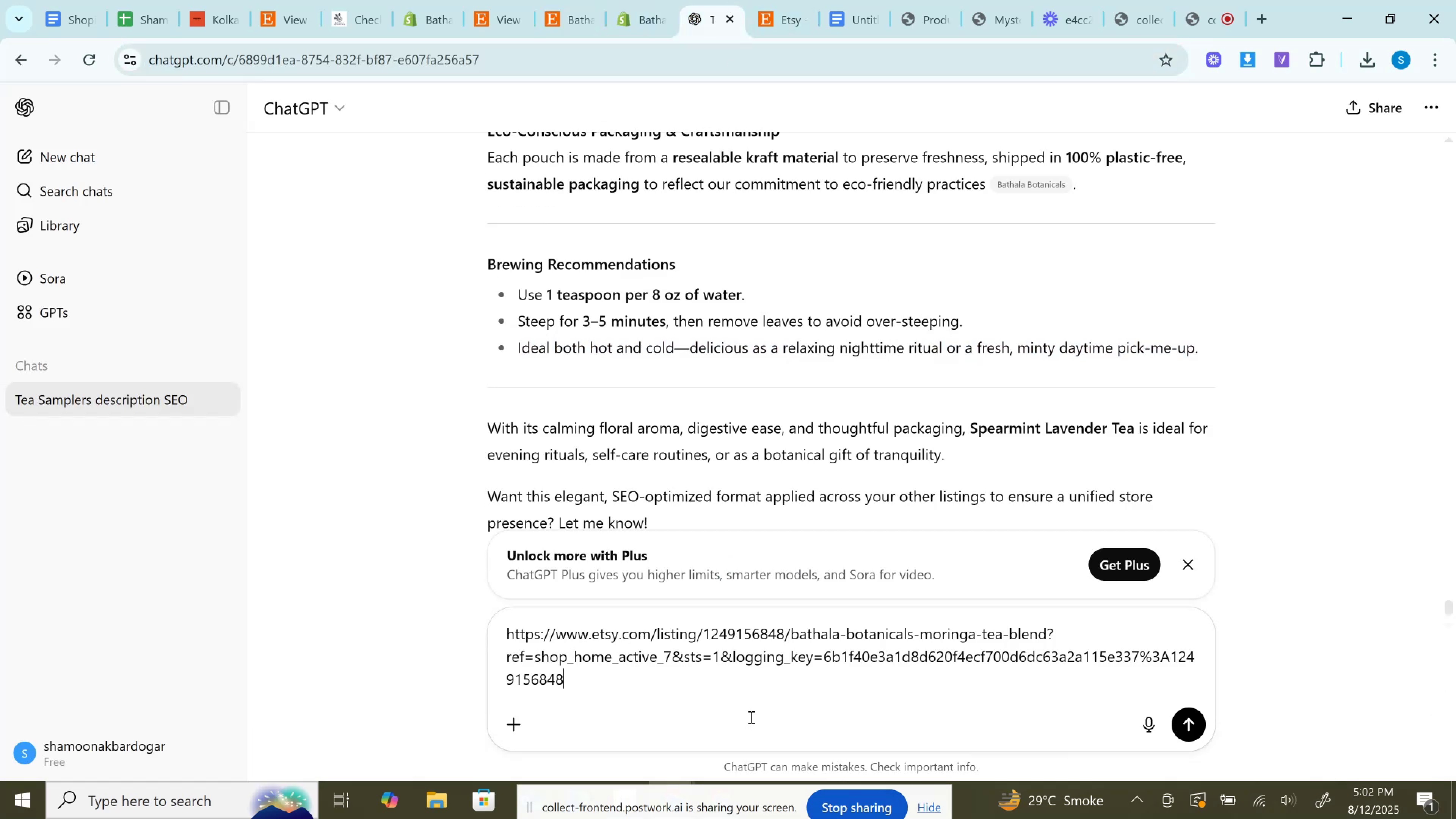 
key(Enter)
 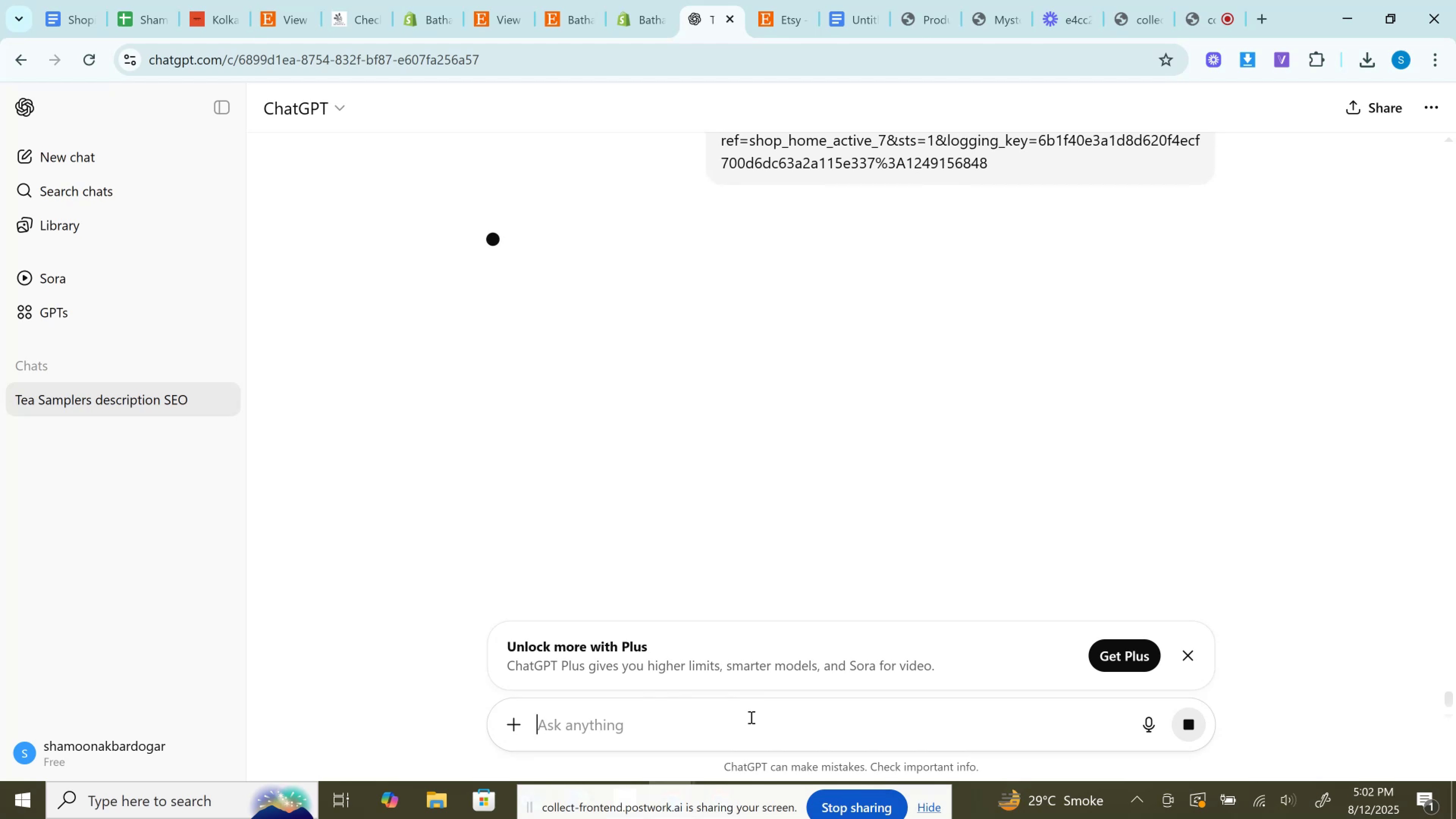 
wait(11.05)
 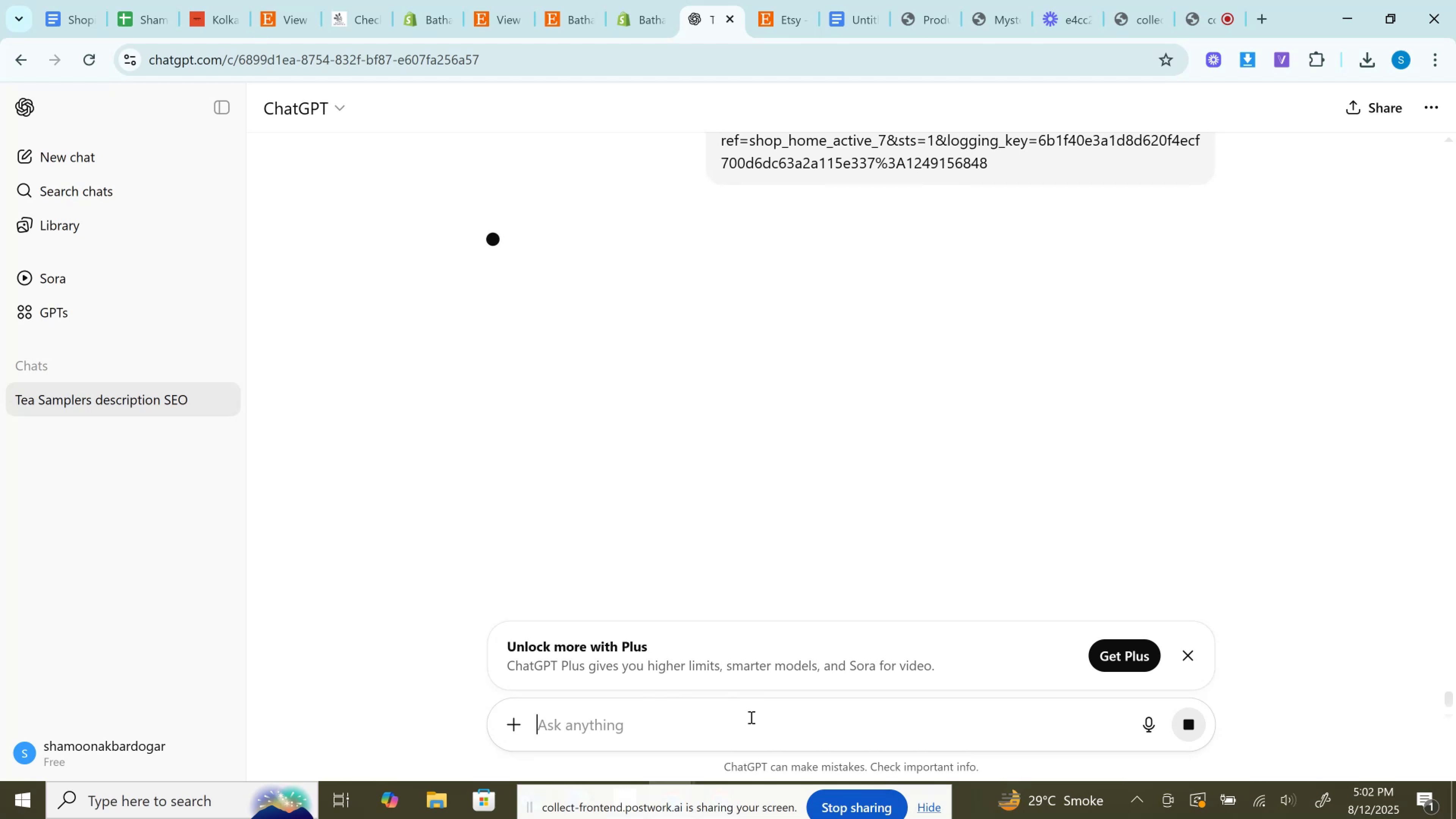 
left_click_drag(start_coordinate=[490, 383], to_coordinate=[920, 394])
 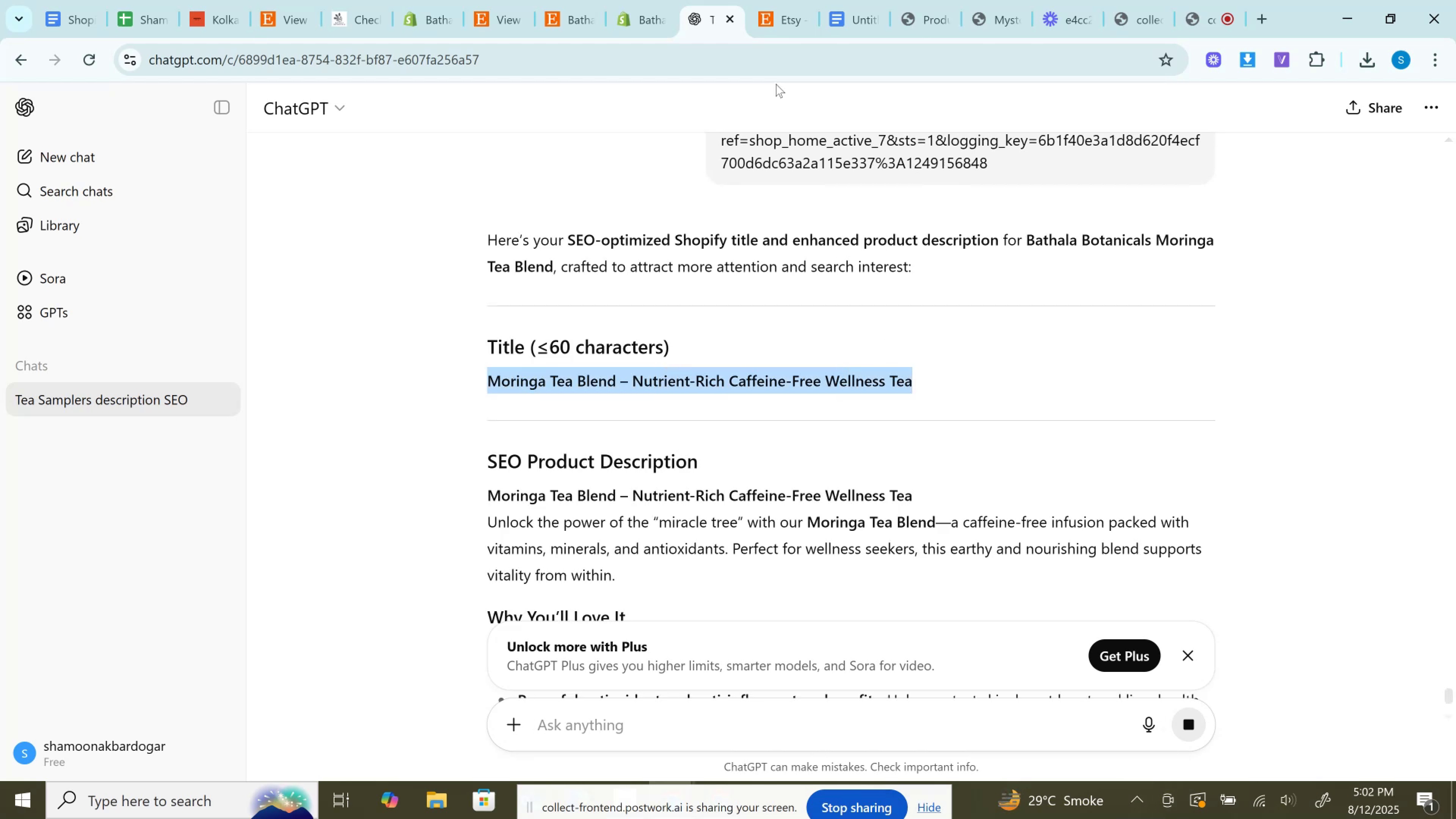 
key(Control+C)
 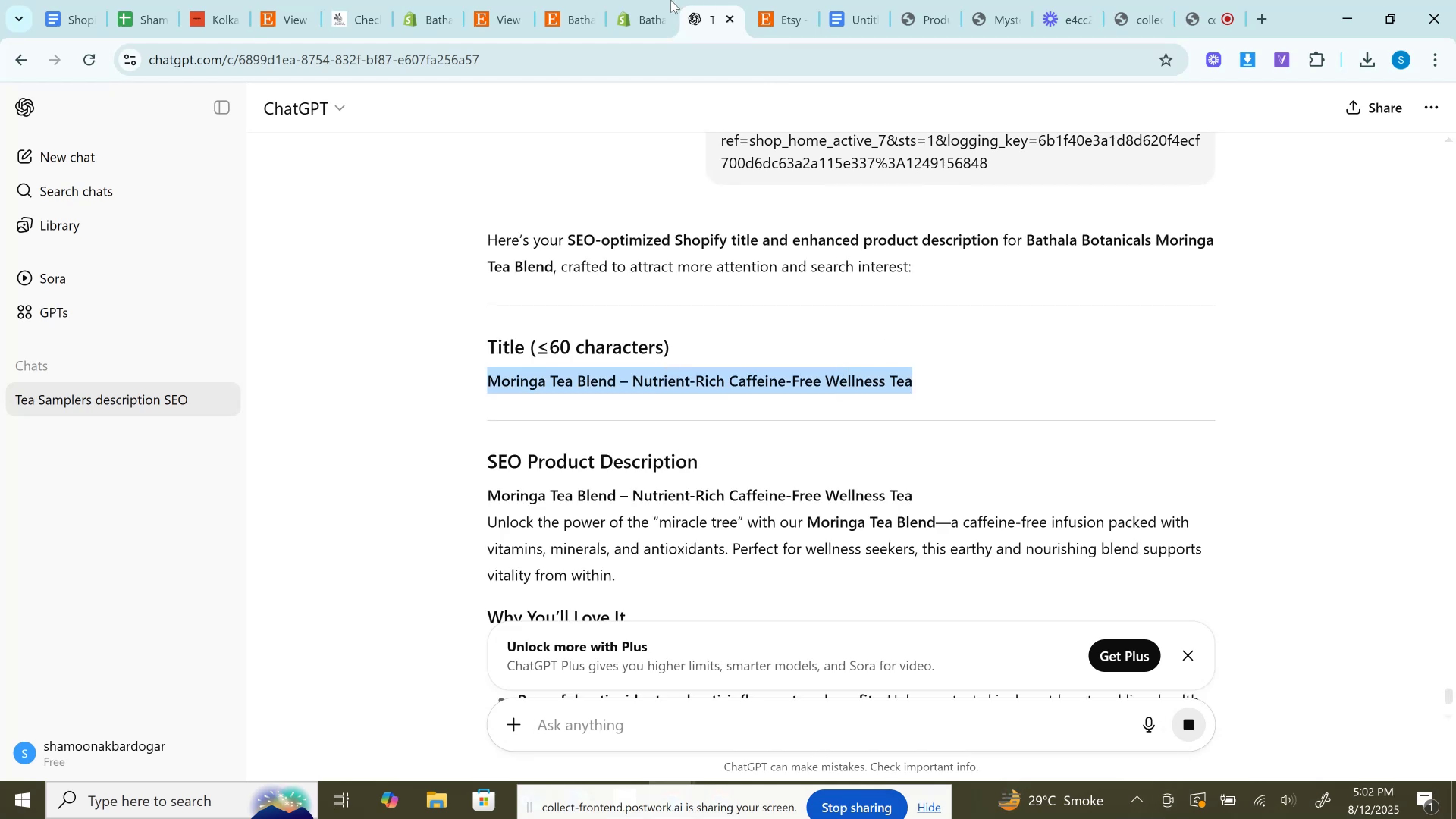 
left_click([668, 0])
 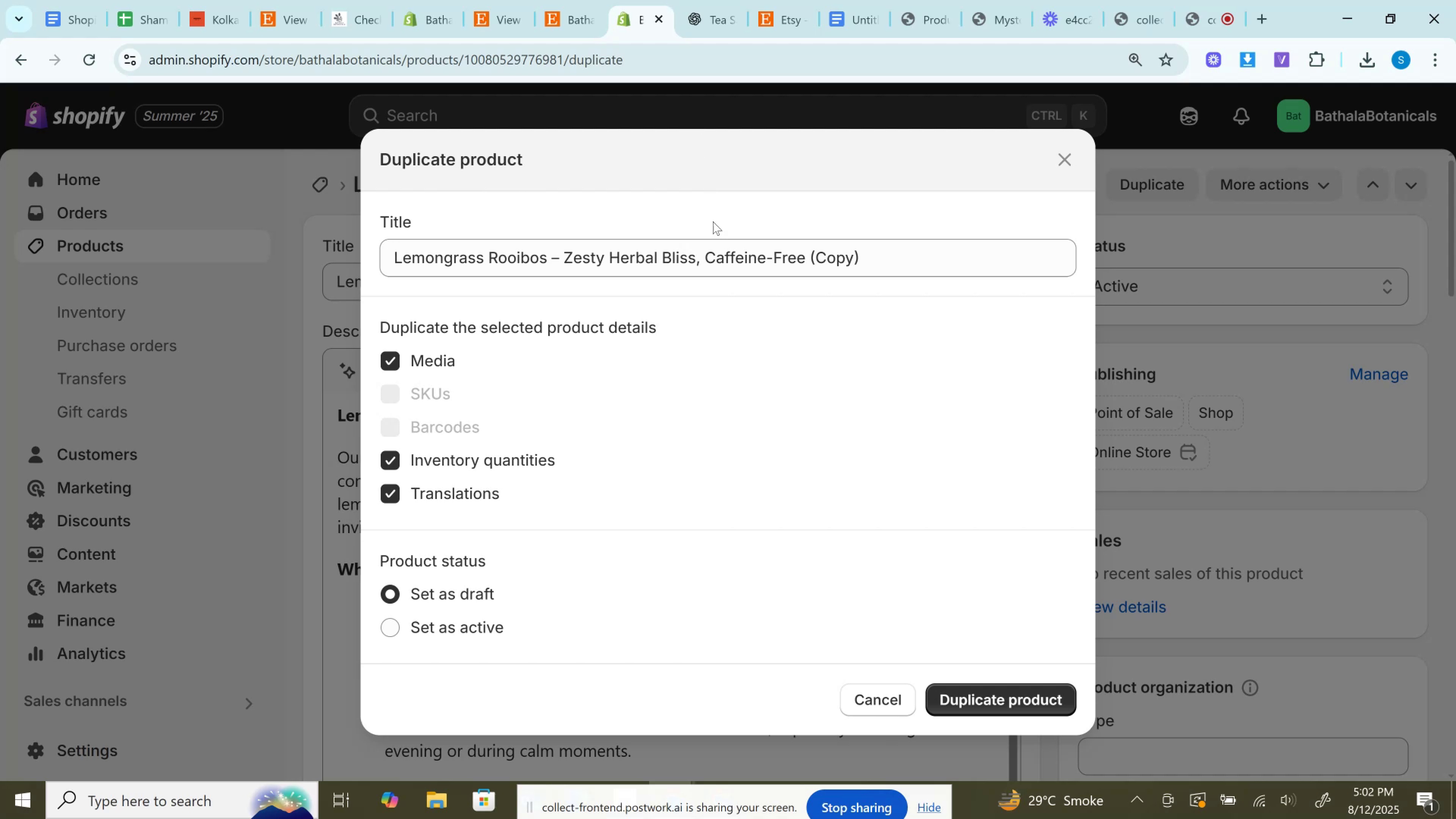 
left_click([716, 257])
 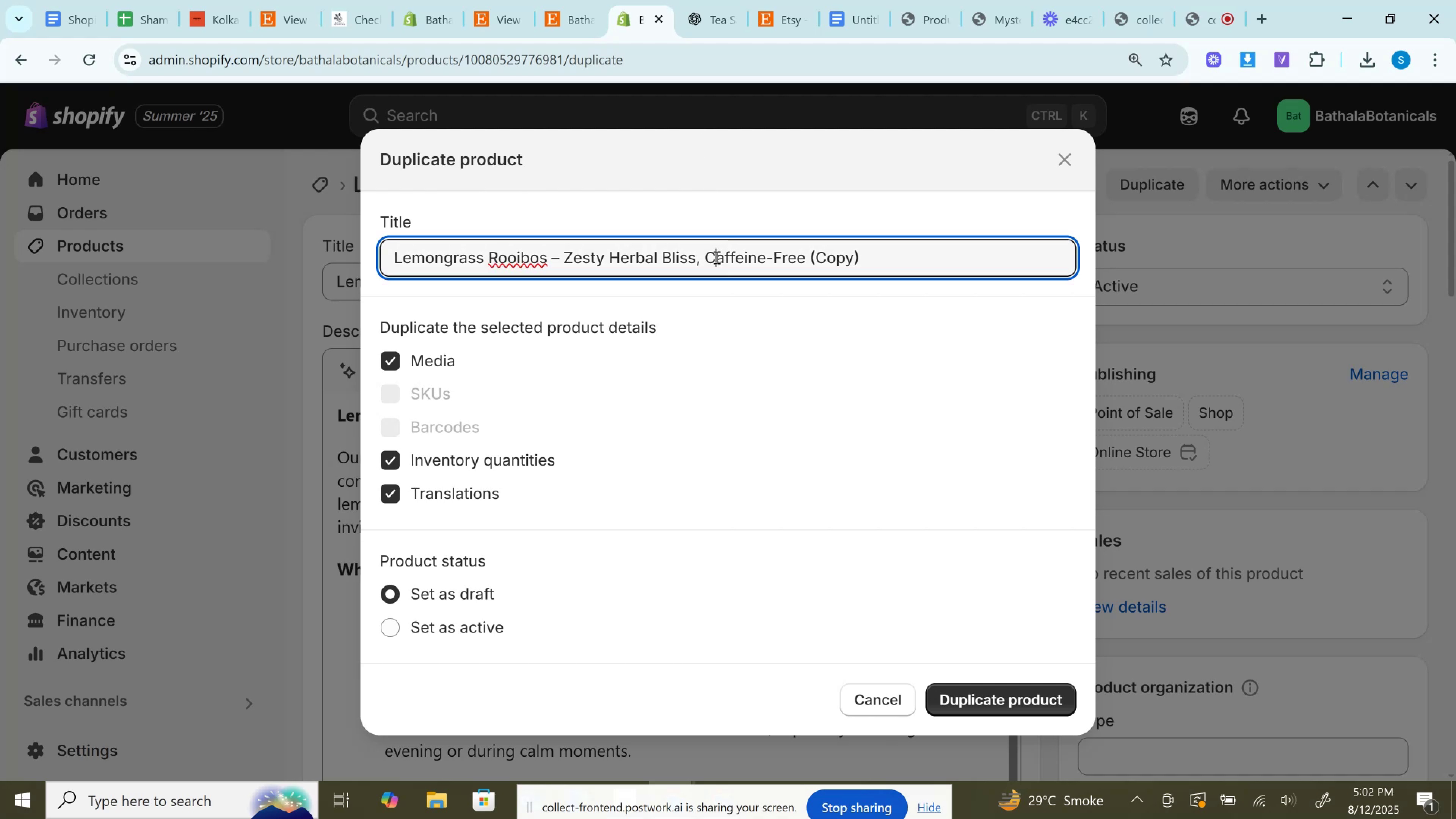 
key(Control+A)
 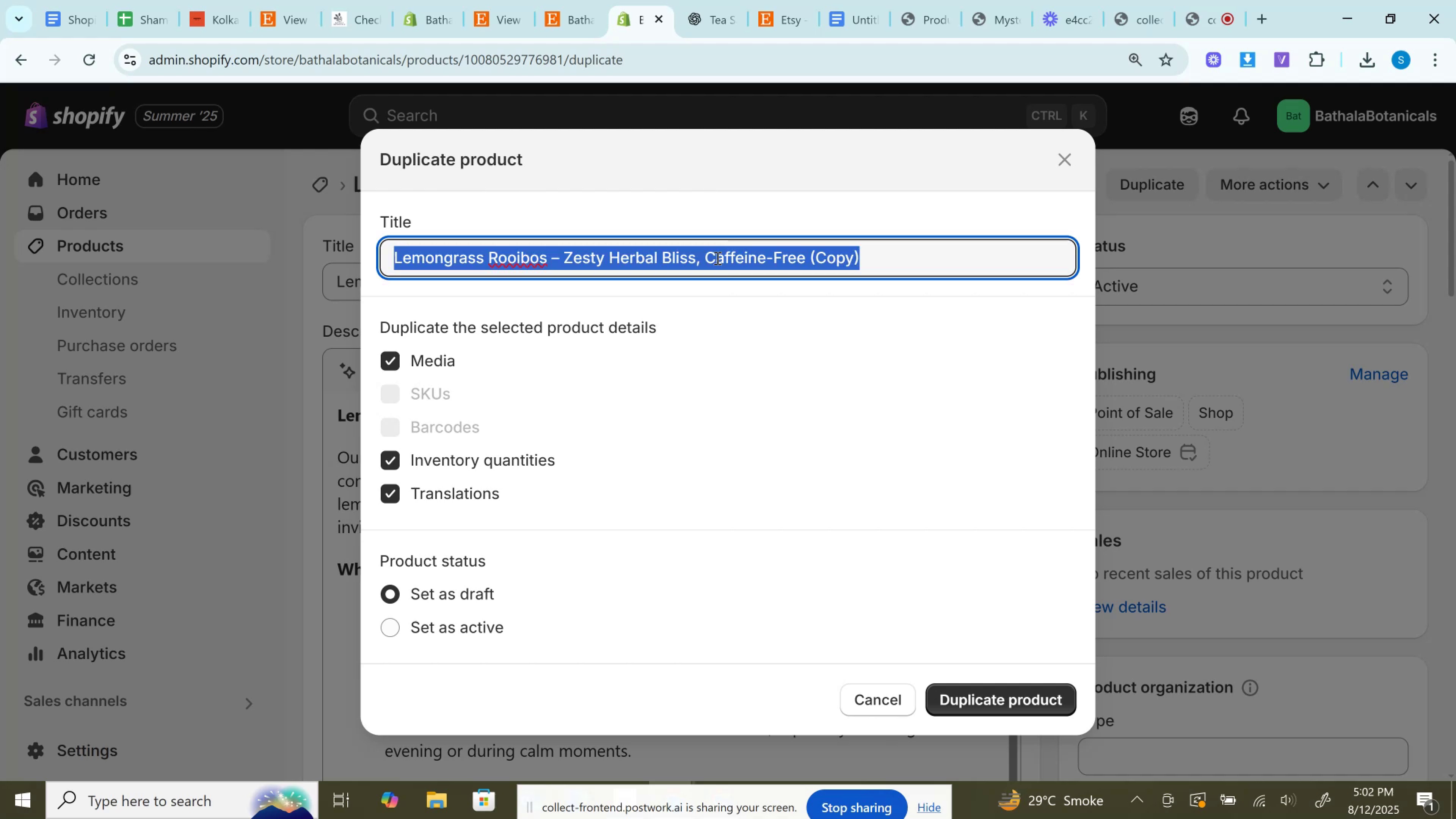 
key(Control+V)
 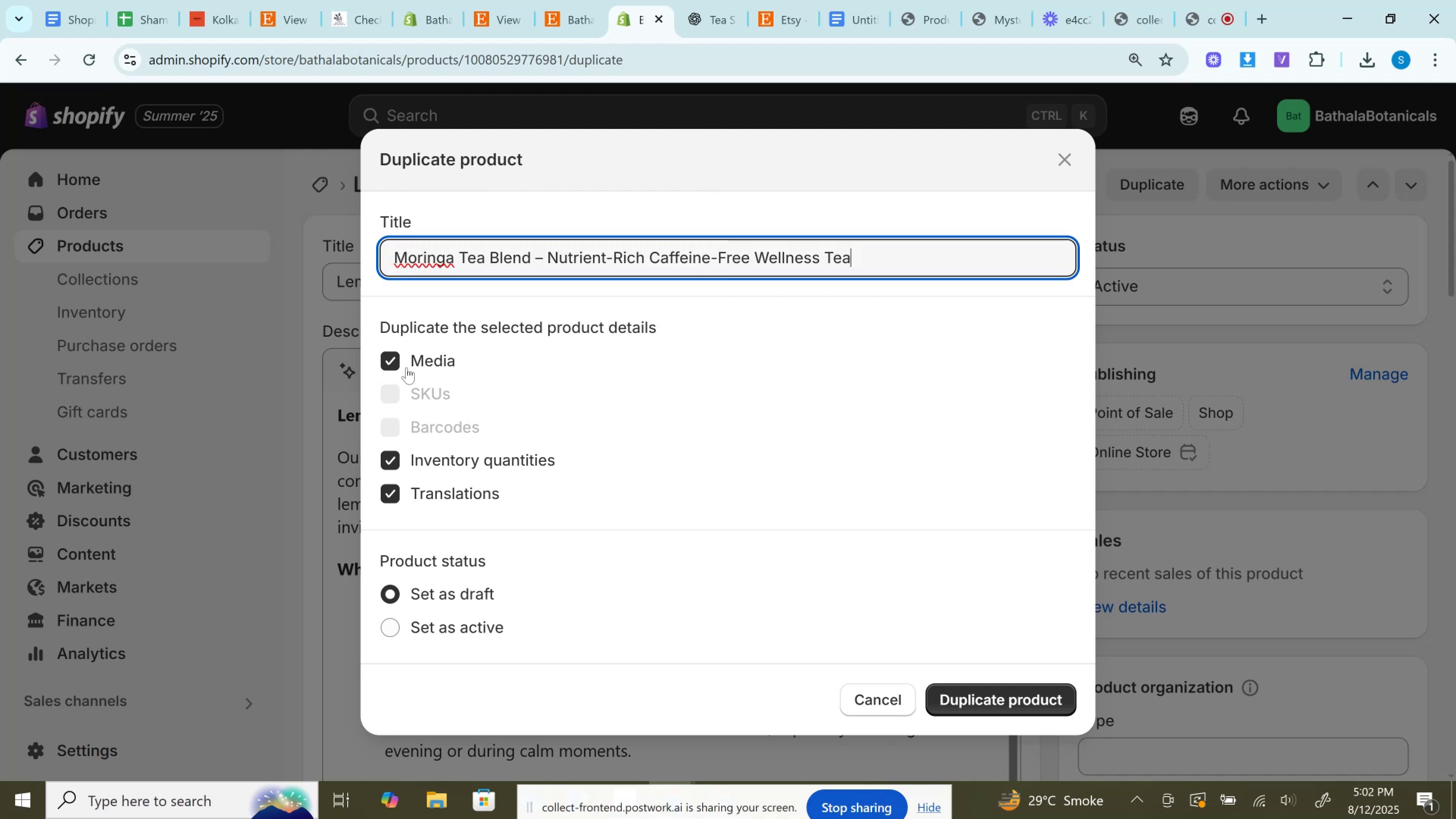 
left_click_drag(start_coordinate=[406, 361], to_coordinate=[408, 360])
 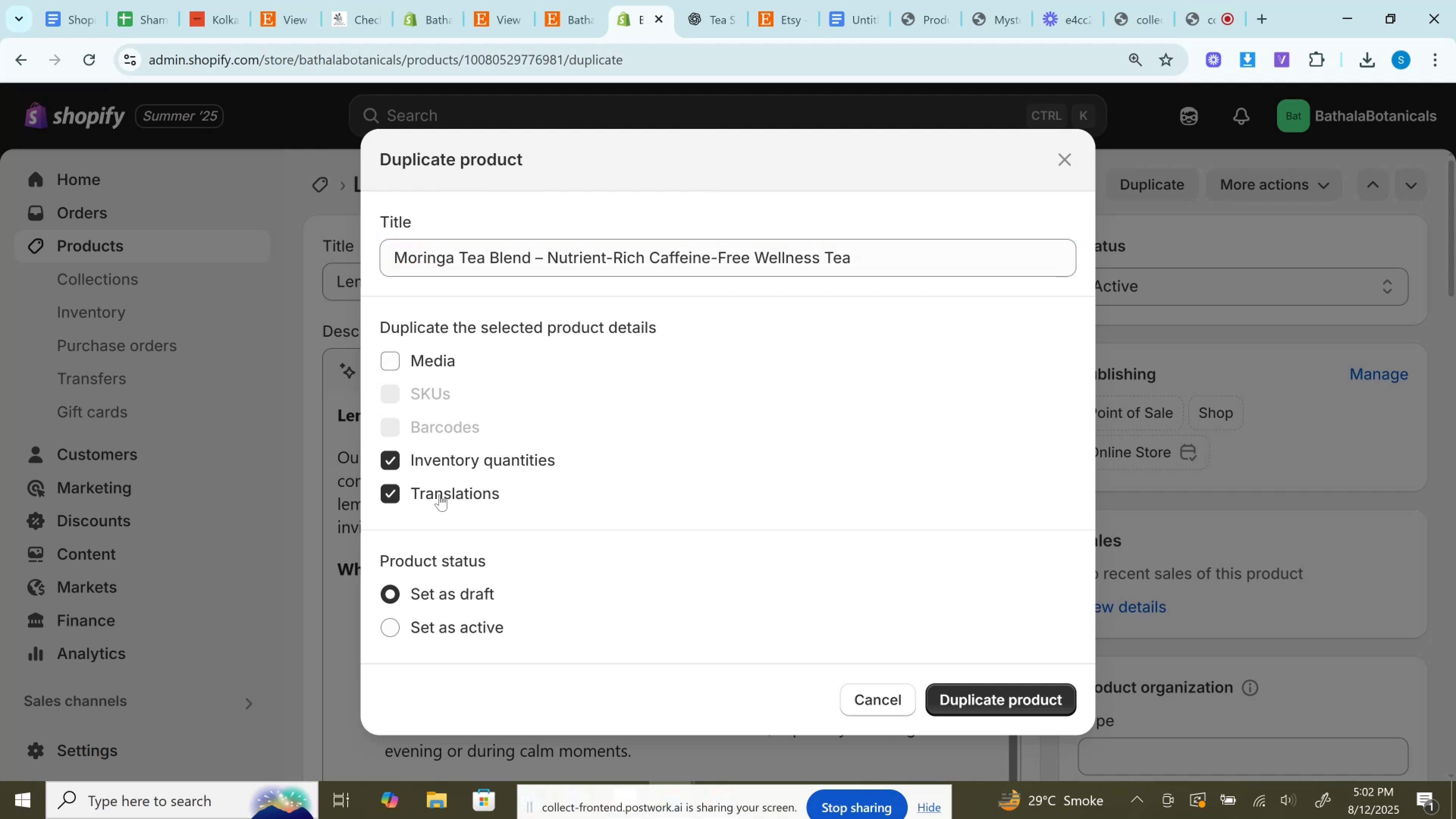 
left_click([439, 494])
 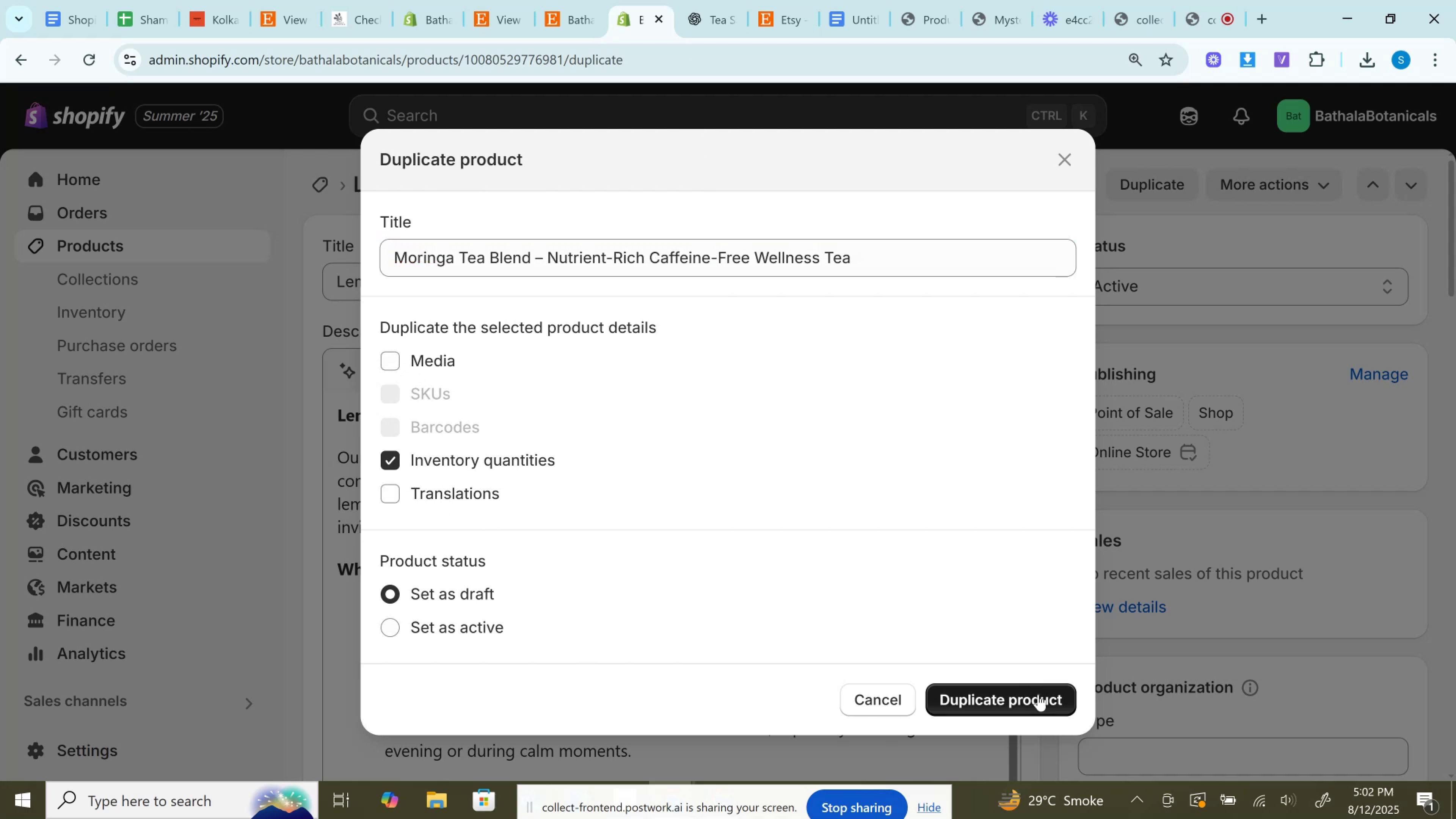 
left_click([1031, 709])
 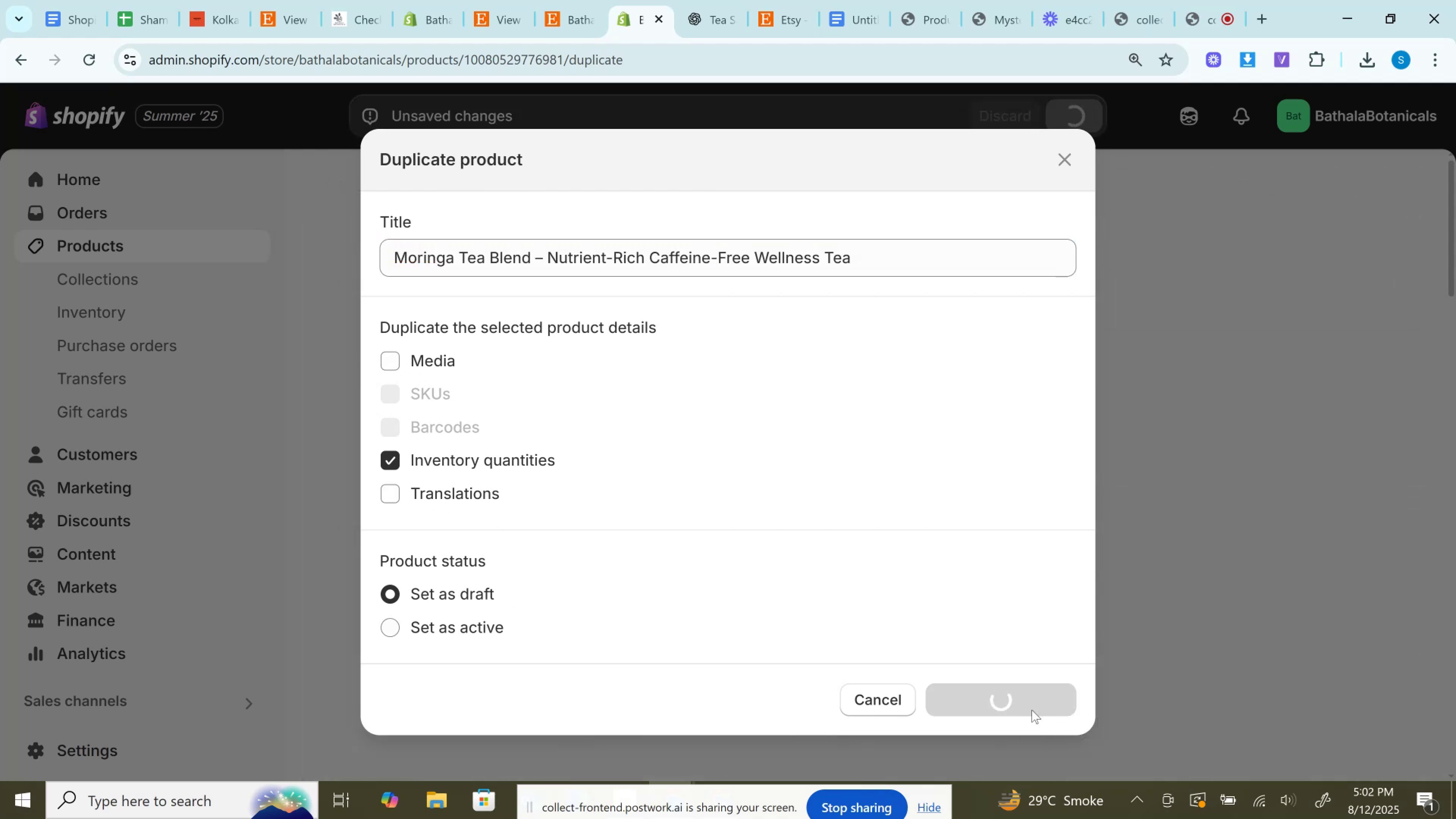 
left_click([595, 0])
 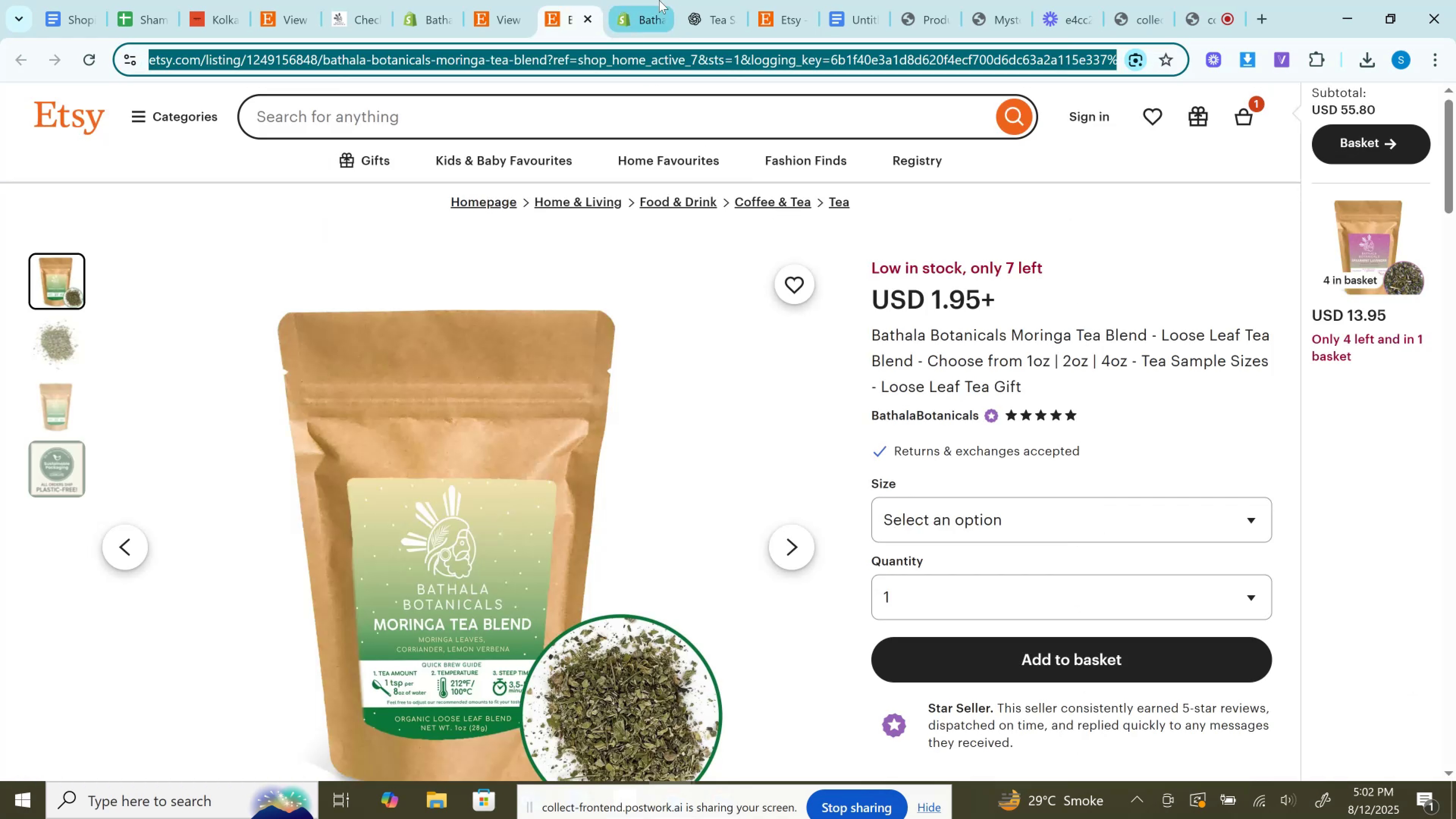 
left_click([705, 0])
 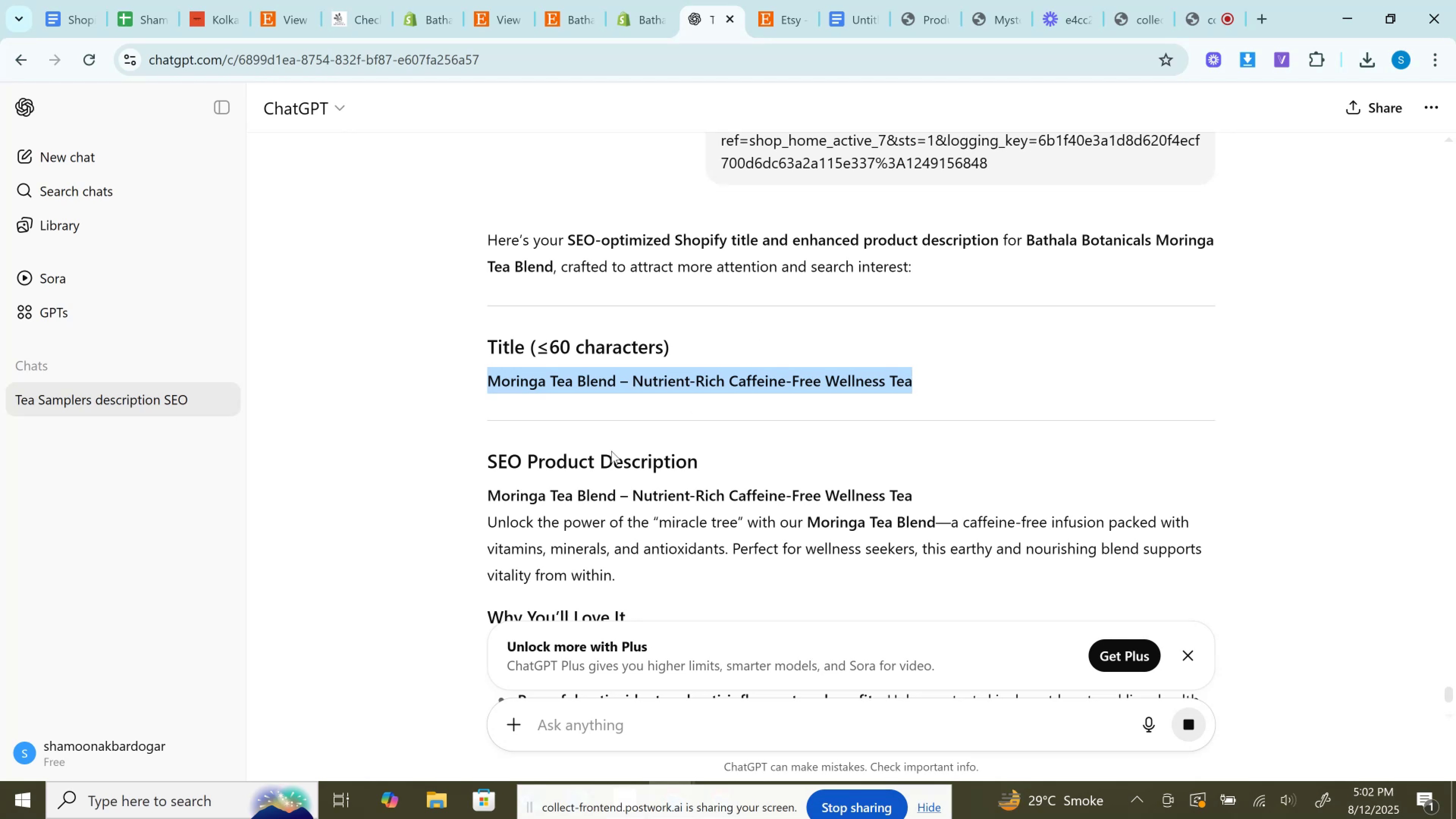 
scroll: coordinate [609, 451], scroll_direction: down, amount: 2.0
 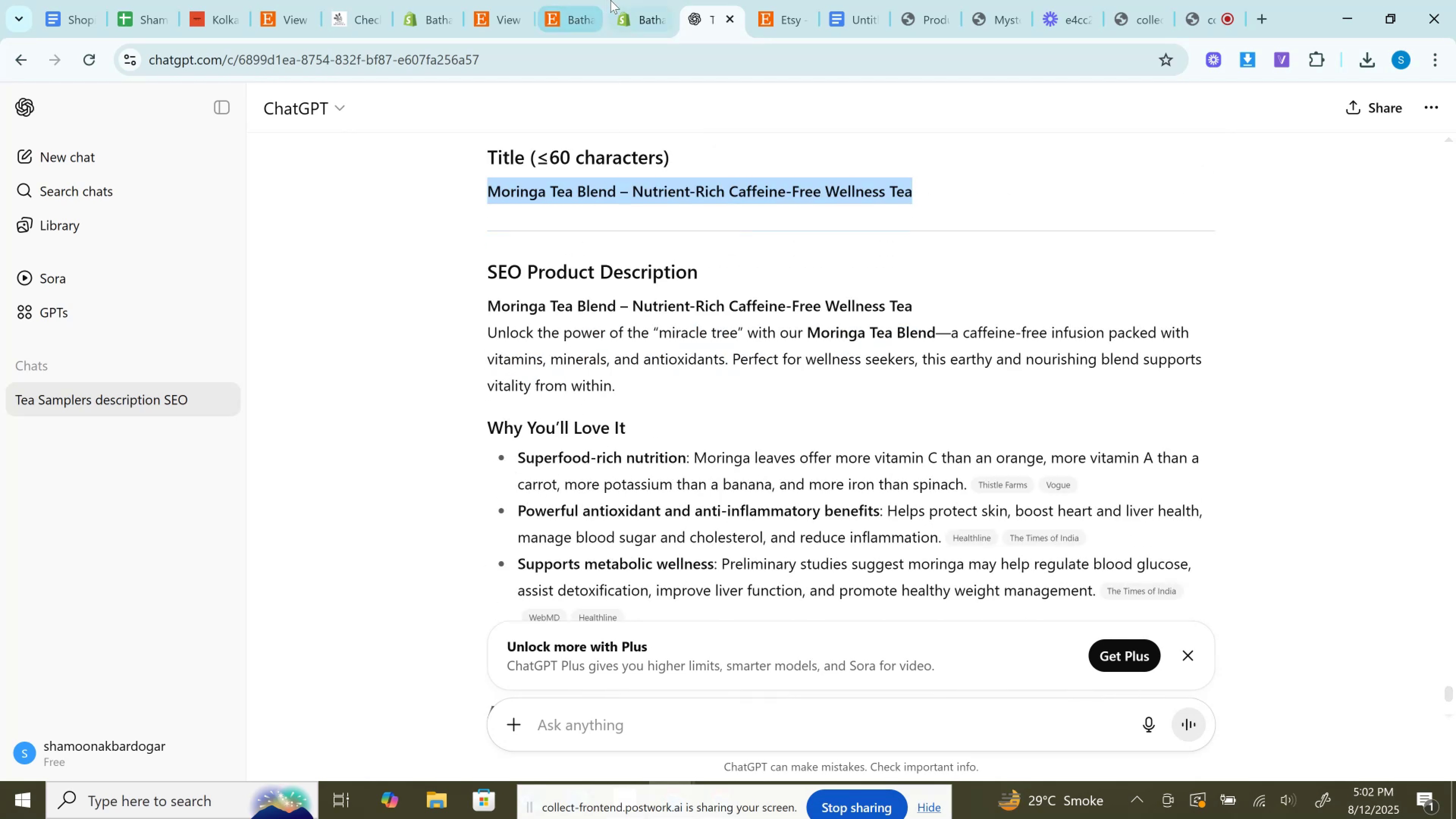 
left_click([630, 0])
 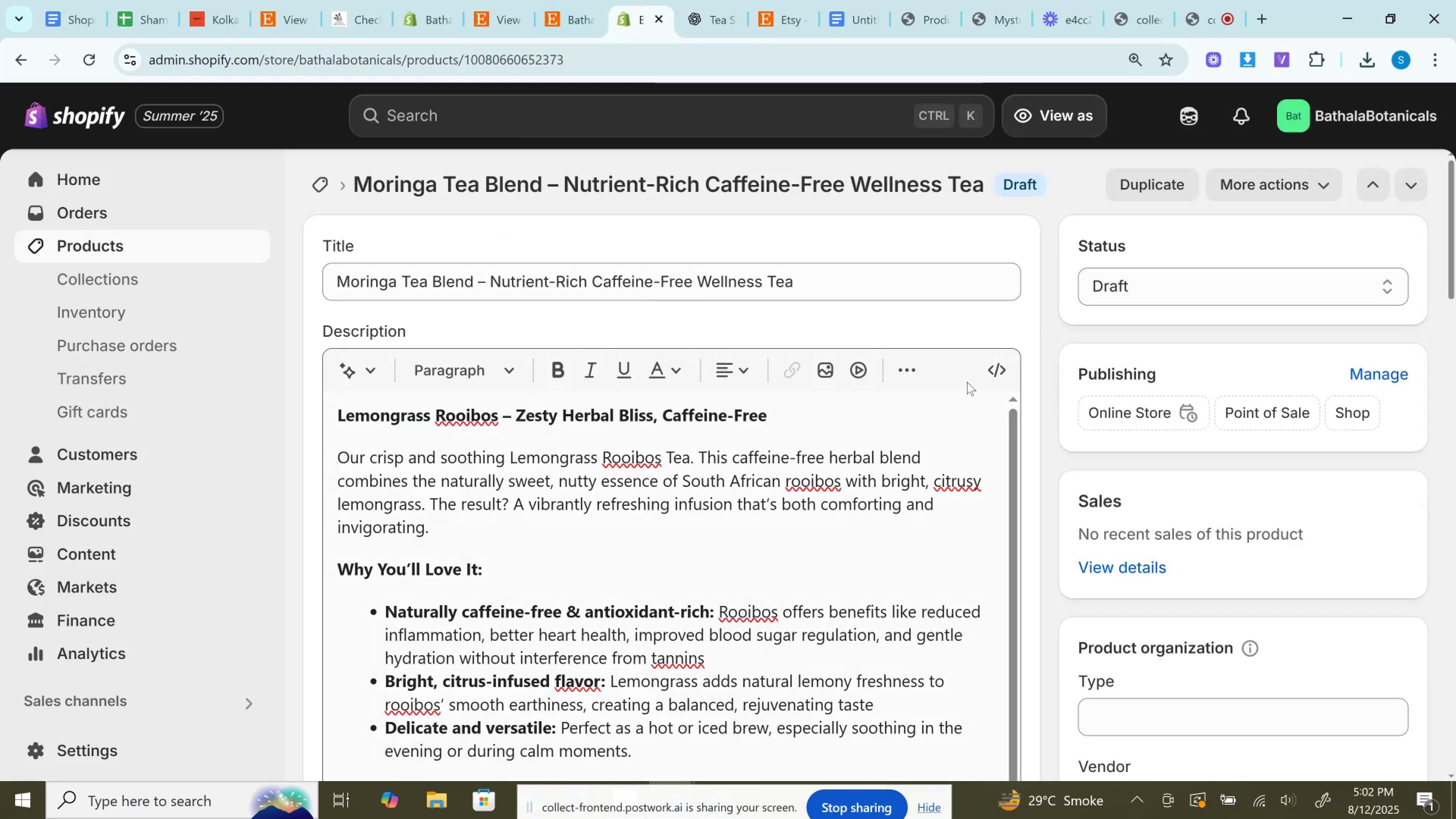 
left_click([992, 360])
 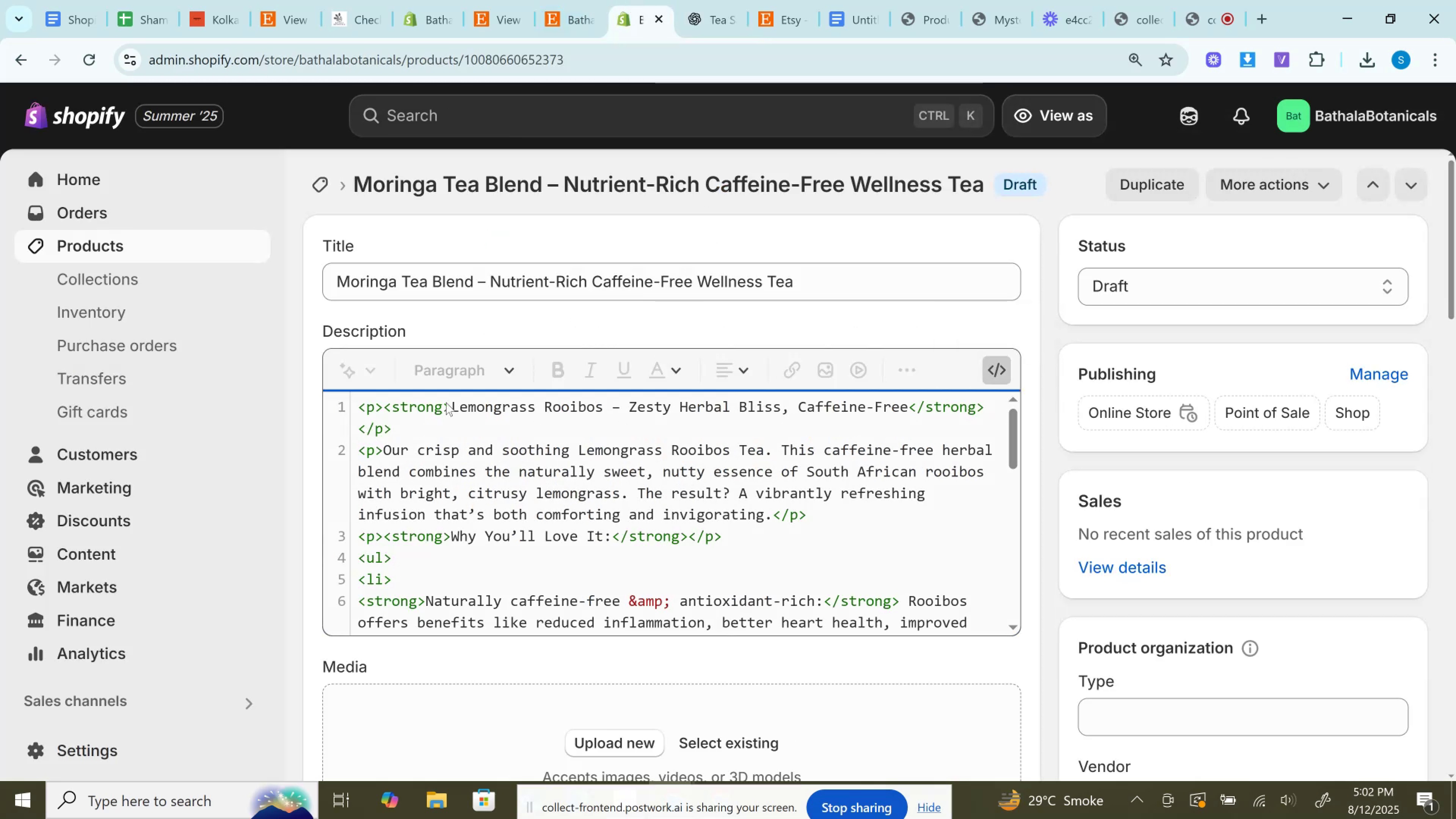 
left_click_drag(start_coordinate=[453, 404], to_coordinate=[907, 410])
 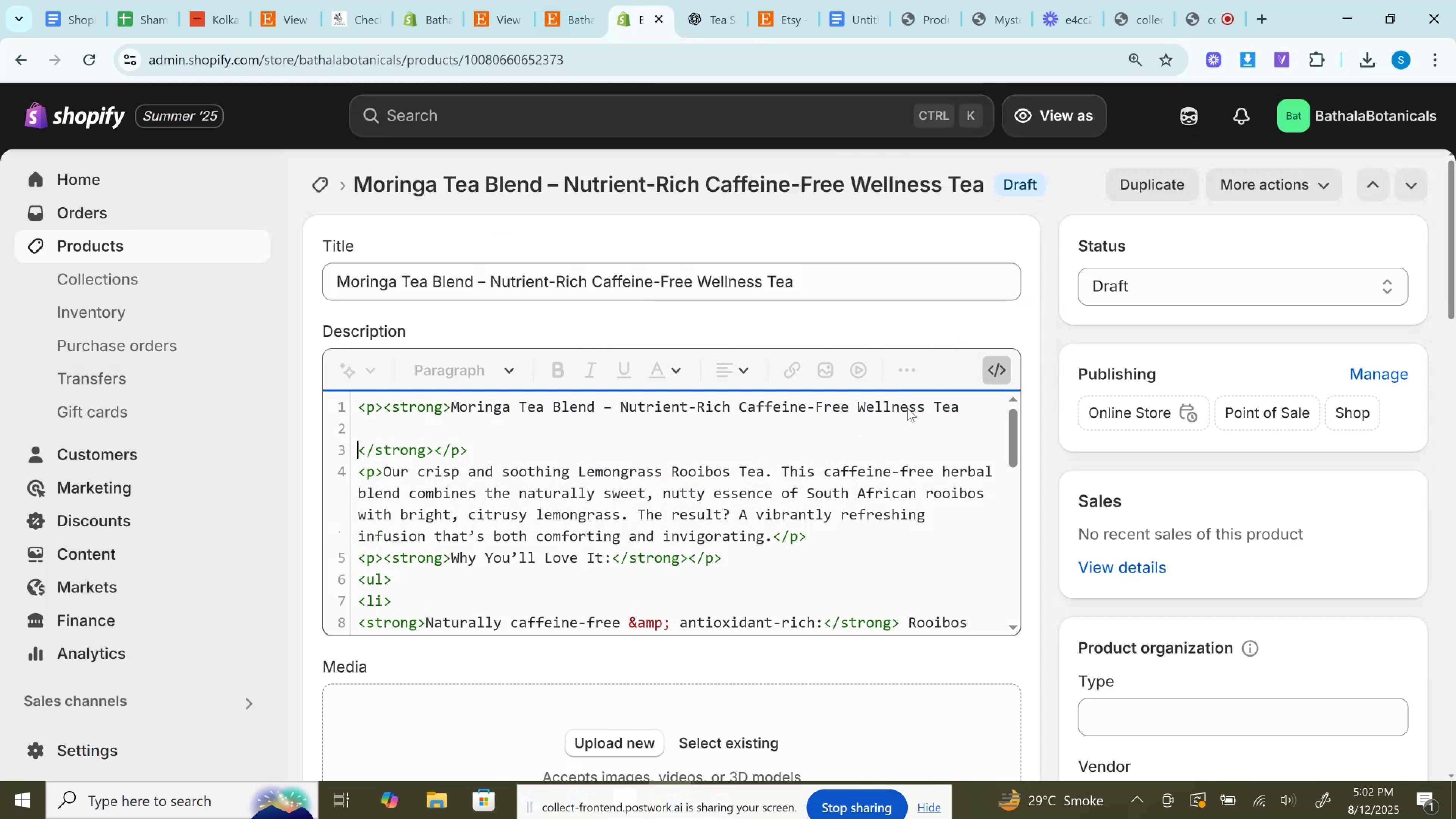 
key(Control+V)
 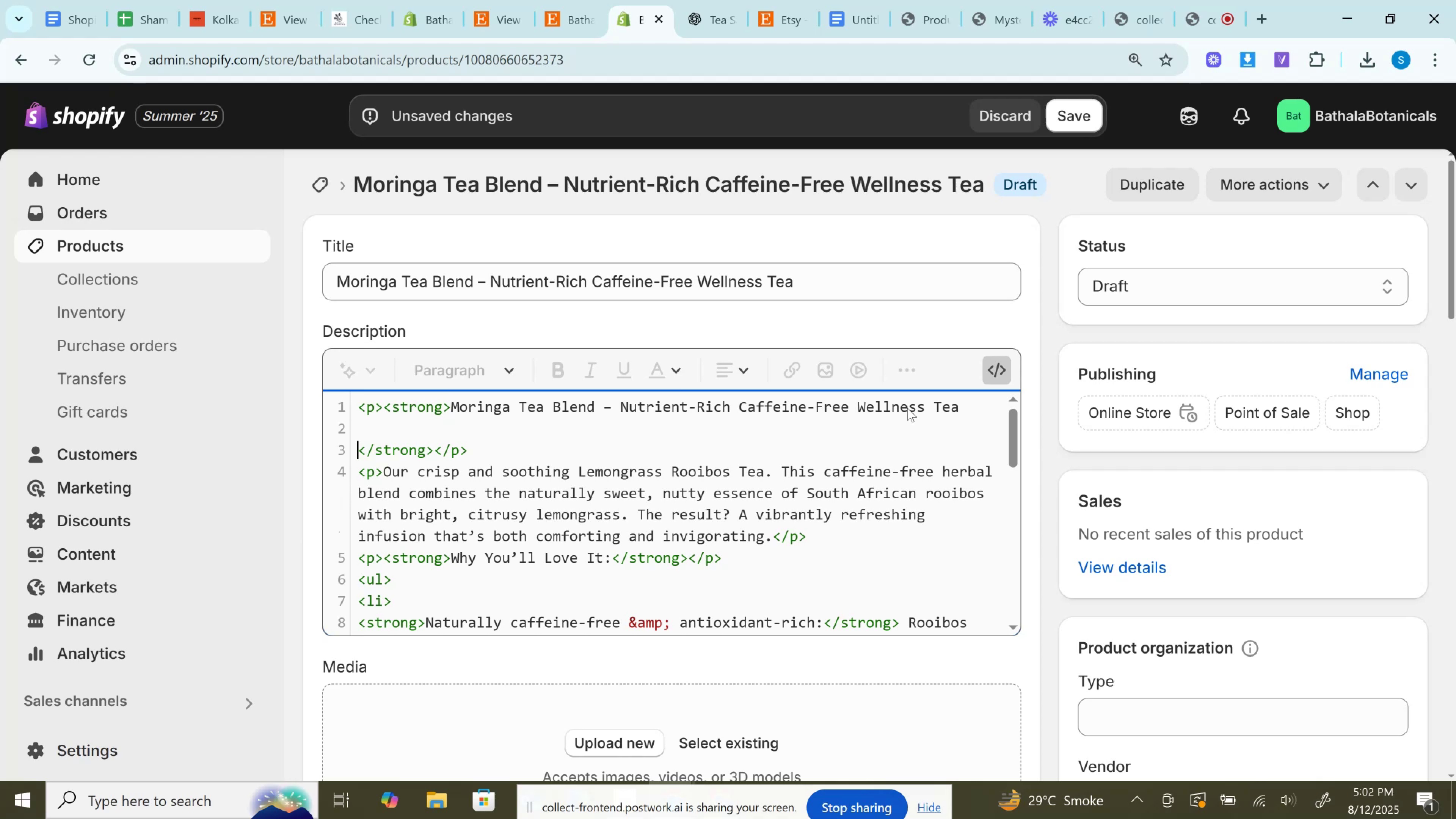 
wait(5.44)
 